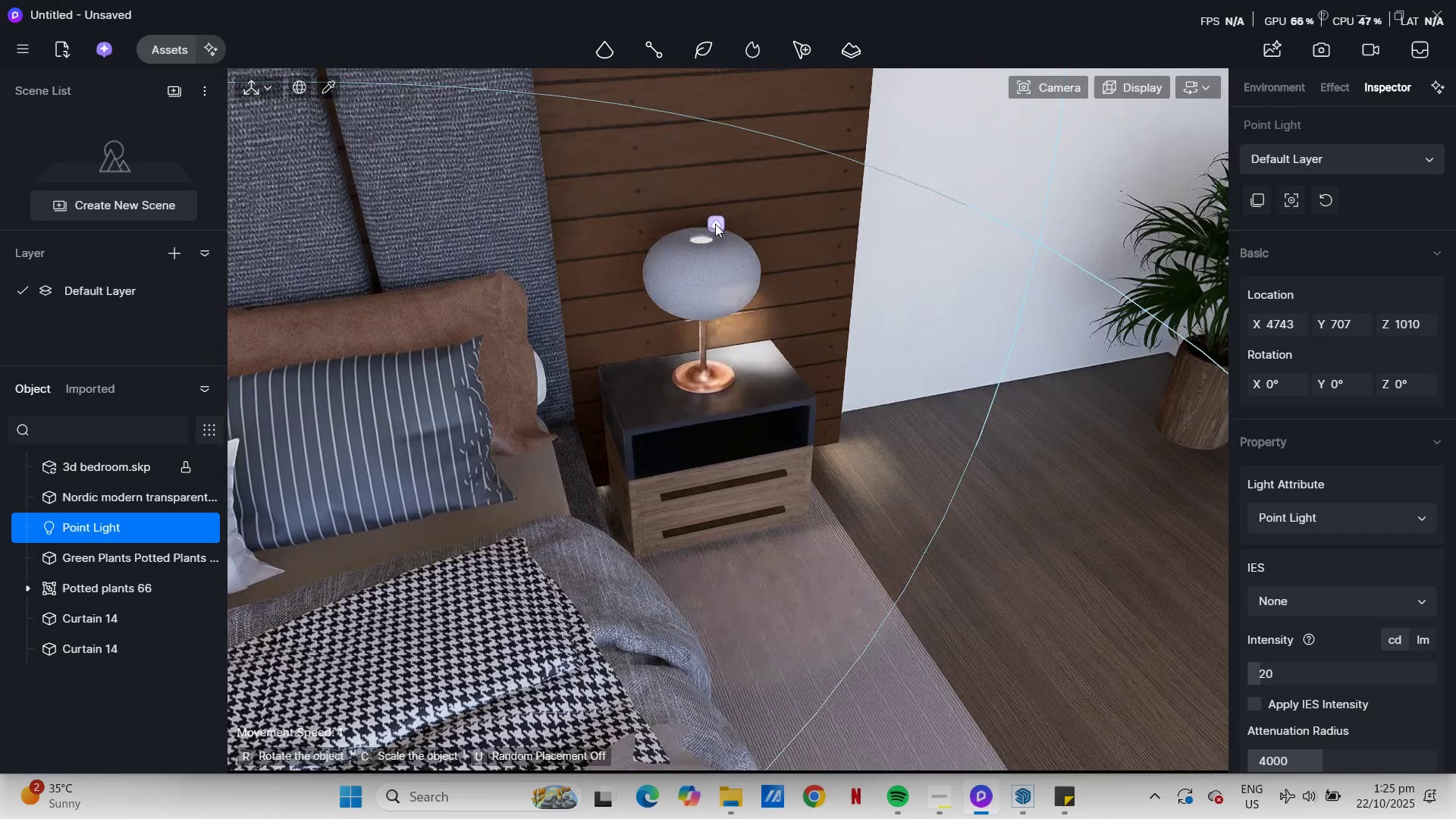 
hold_key(key=ShiftLeft, duration=0.9)
 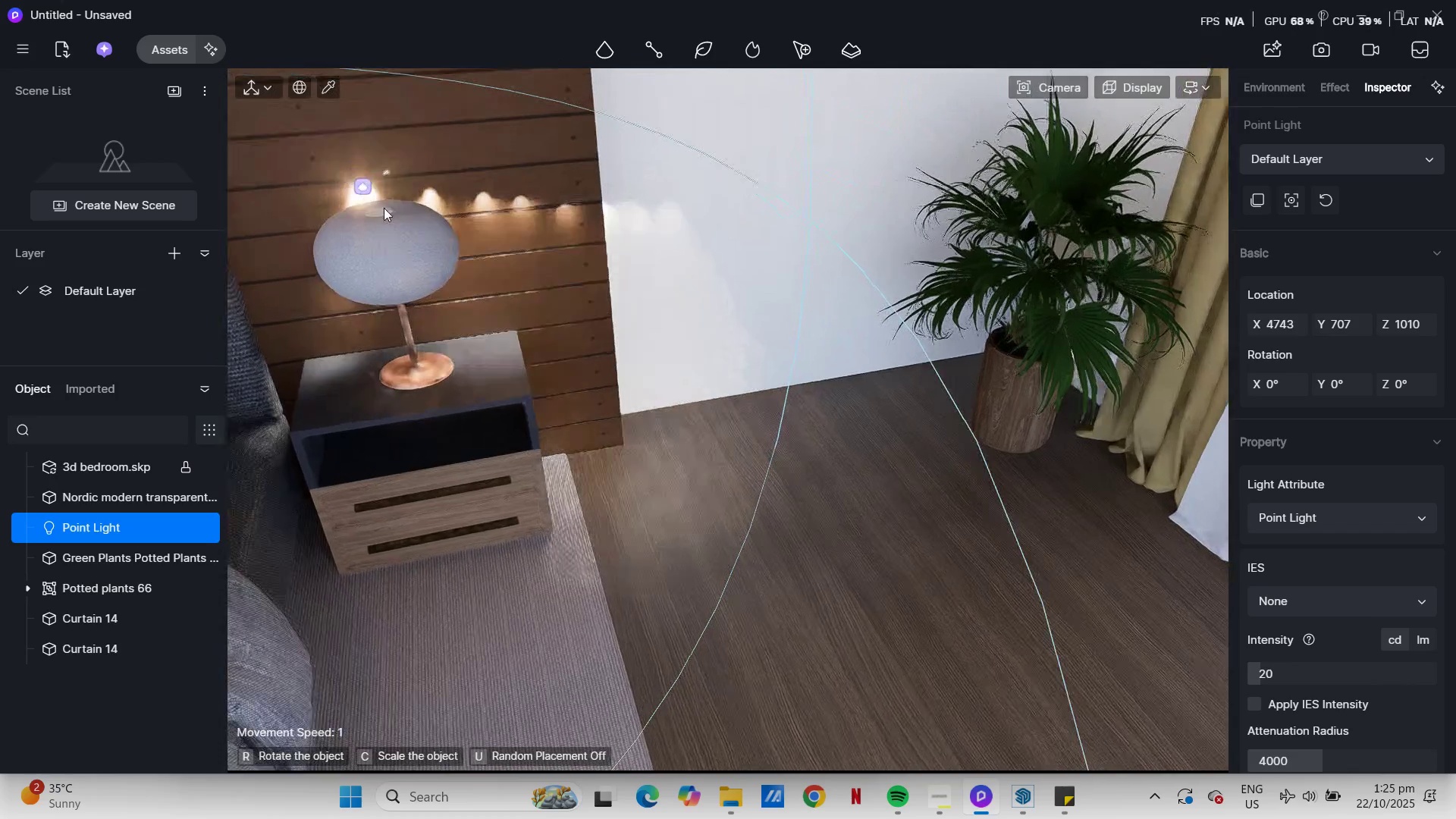 
hold_key(key=D, duration=0.34)
 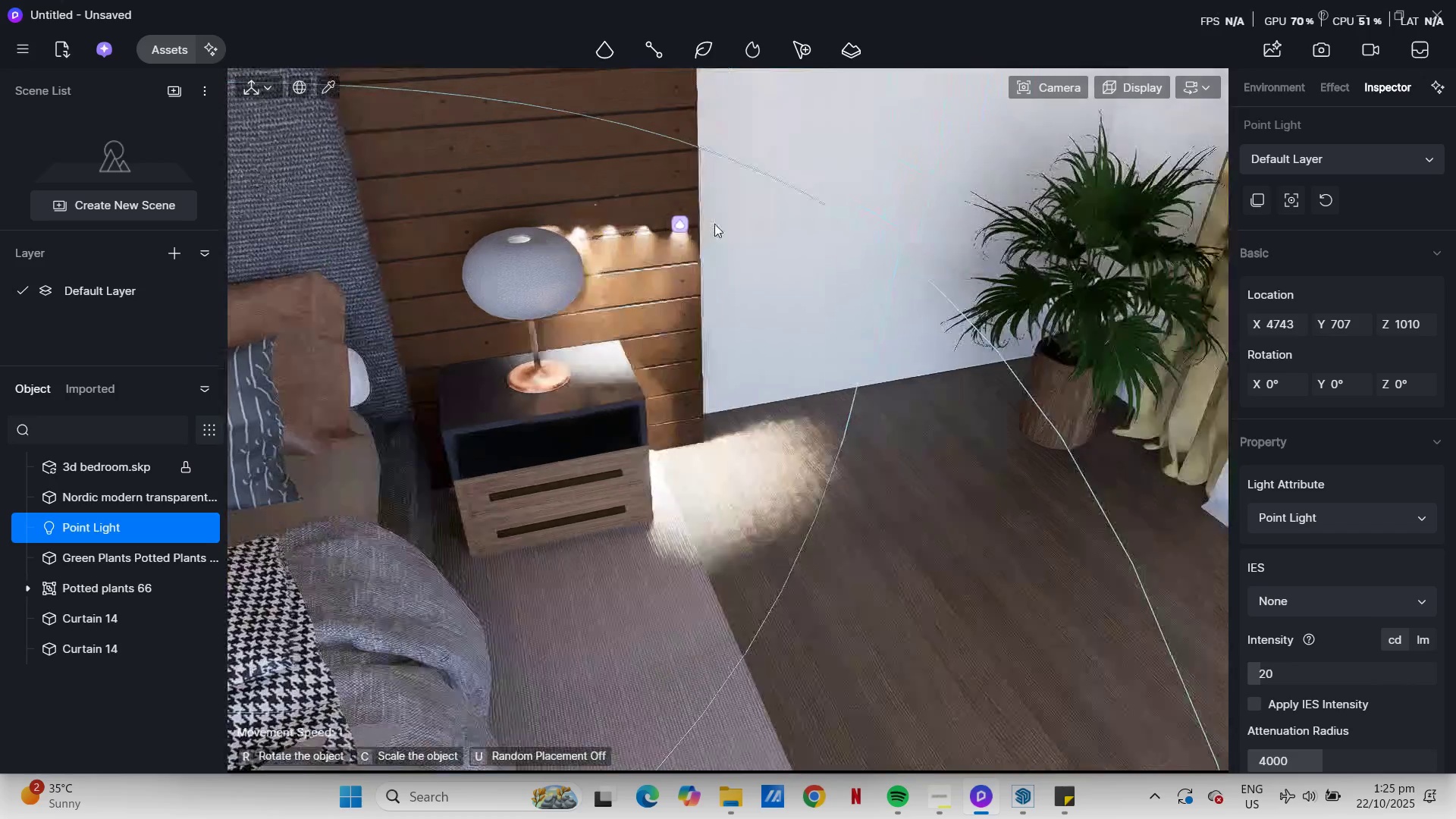 
scroll: coordinate [384, 211], scroll_direction: up, amount: 13.0
 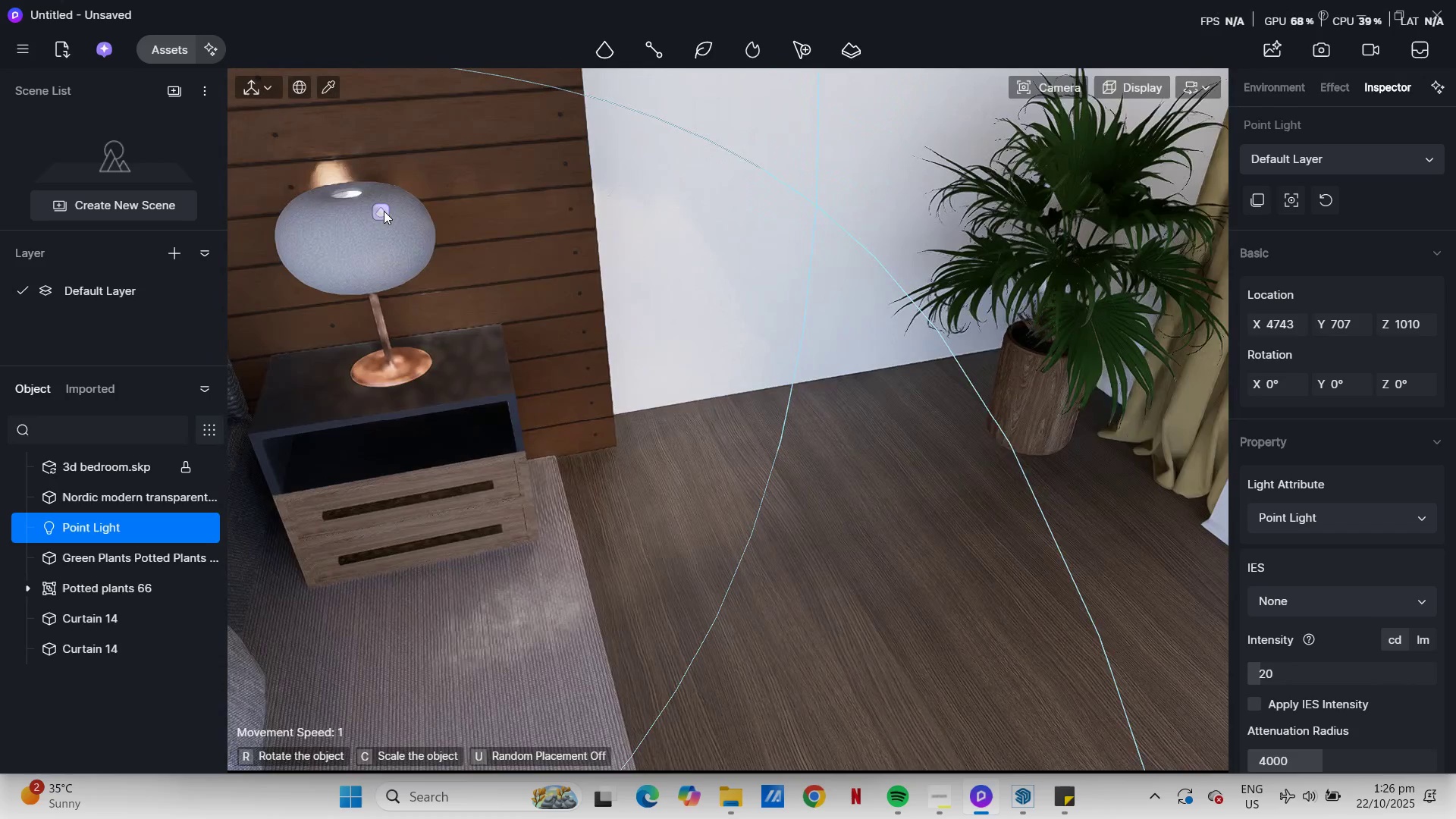 
hold_key(key=A, duration=0.61)
 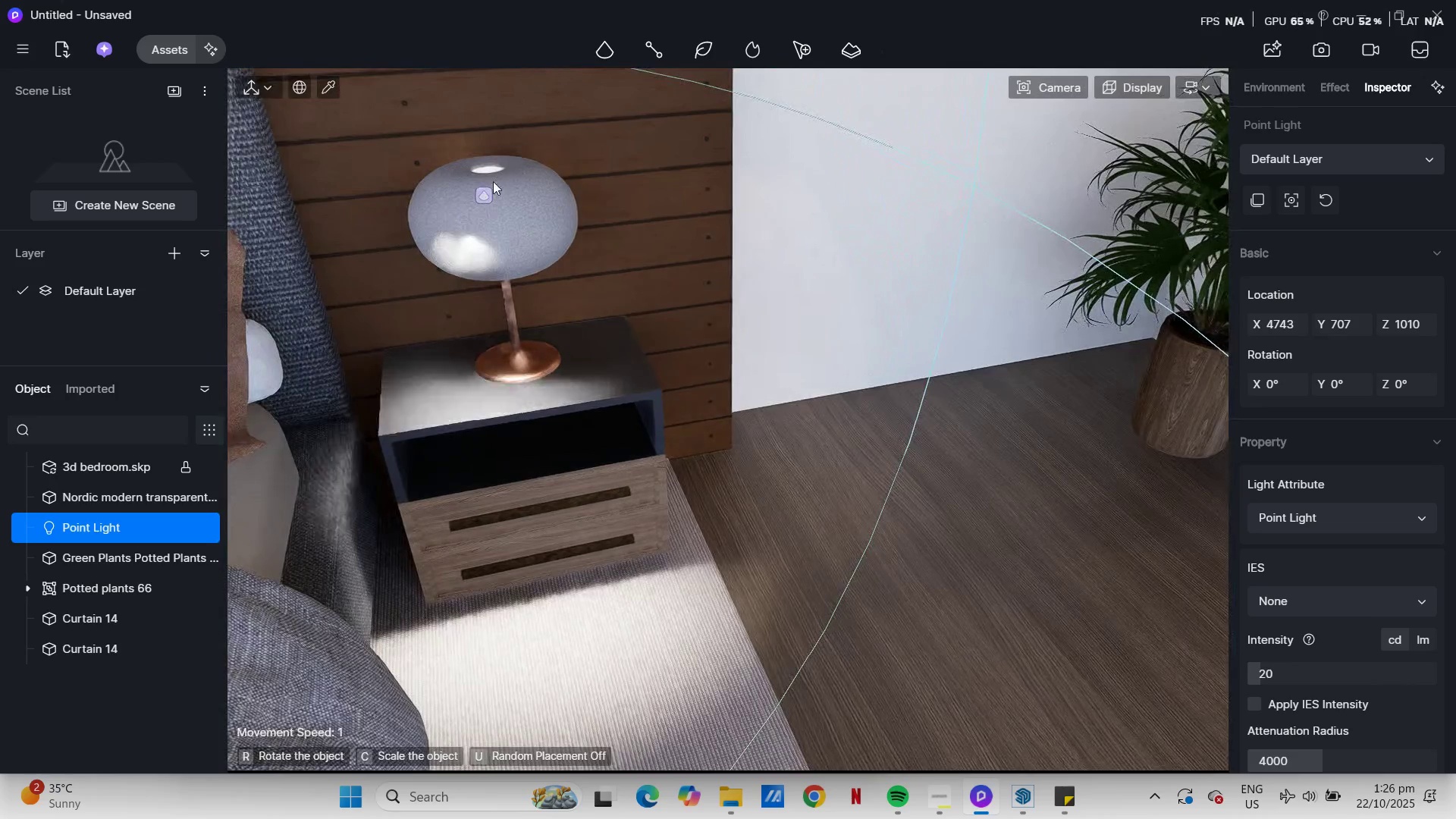 
scroll: coordinate [413, 231], scroll_direction: up, amount: 6.0
 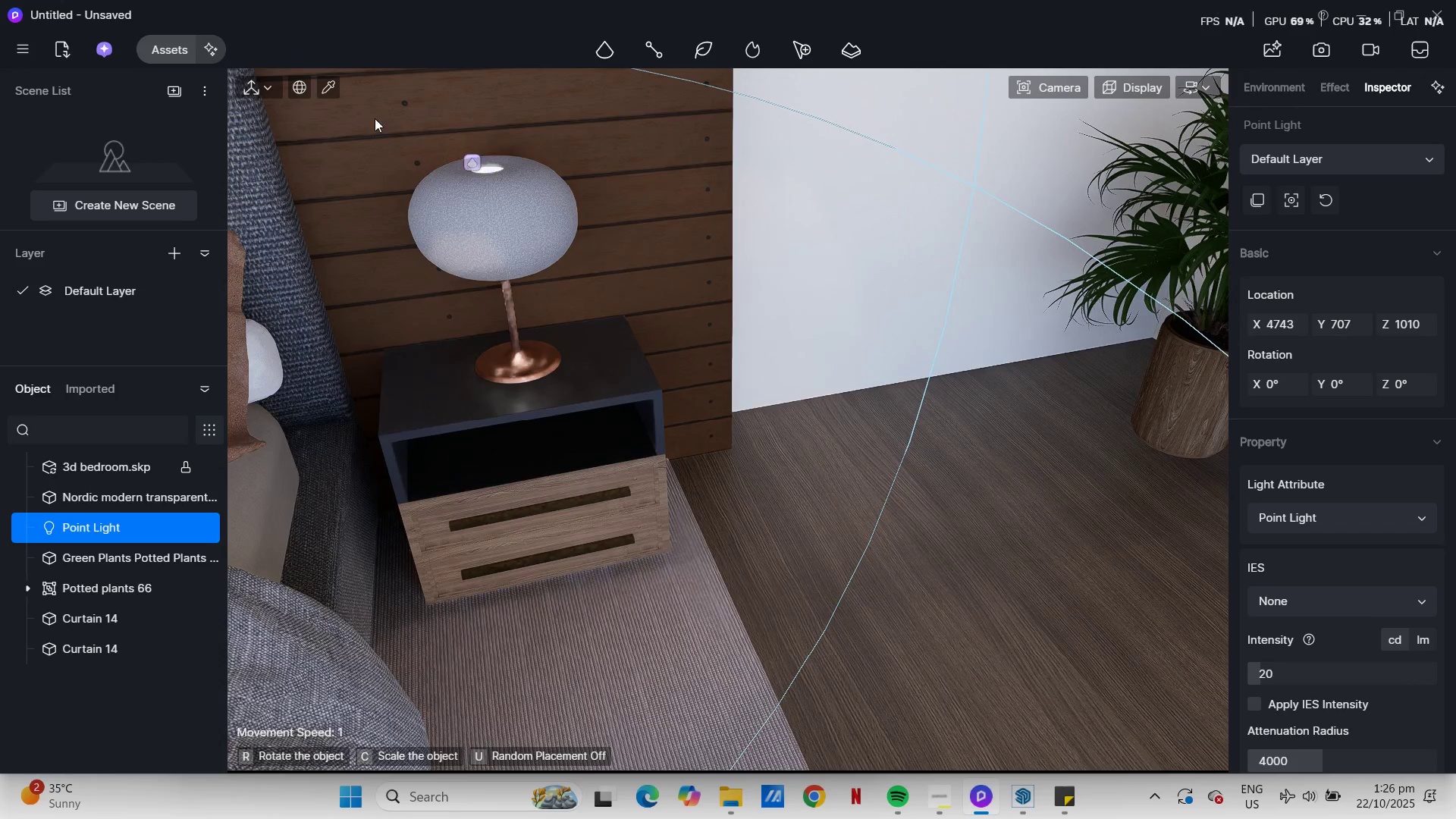 
mouse_move([603, 51])
 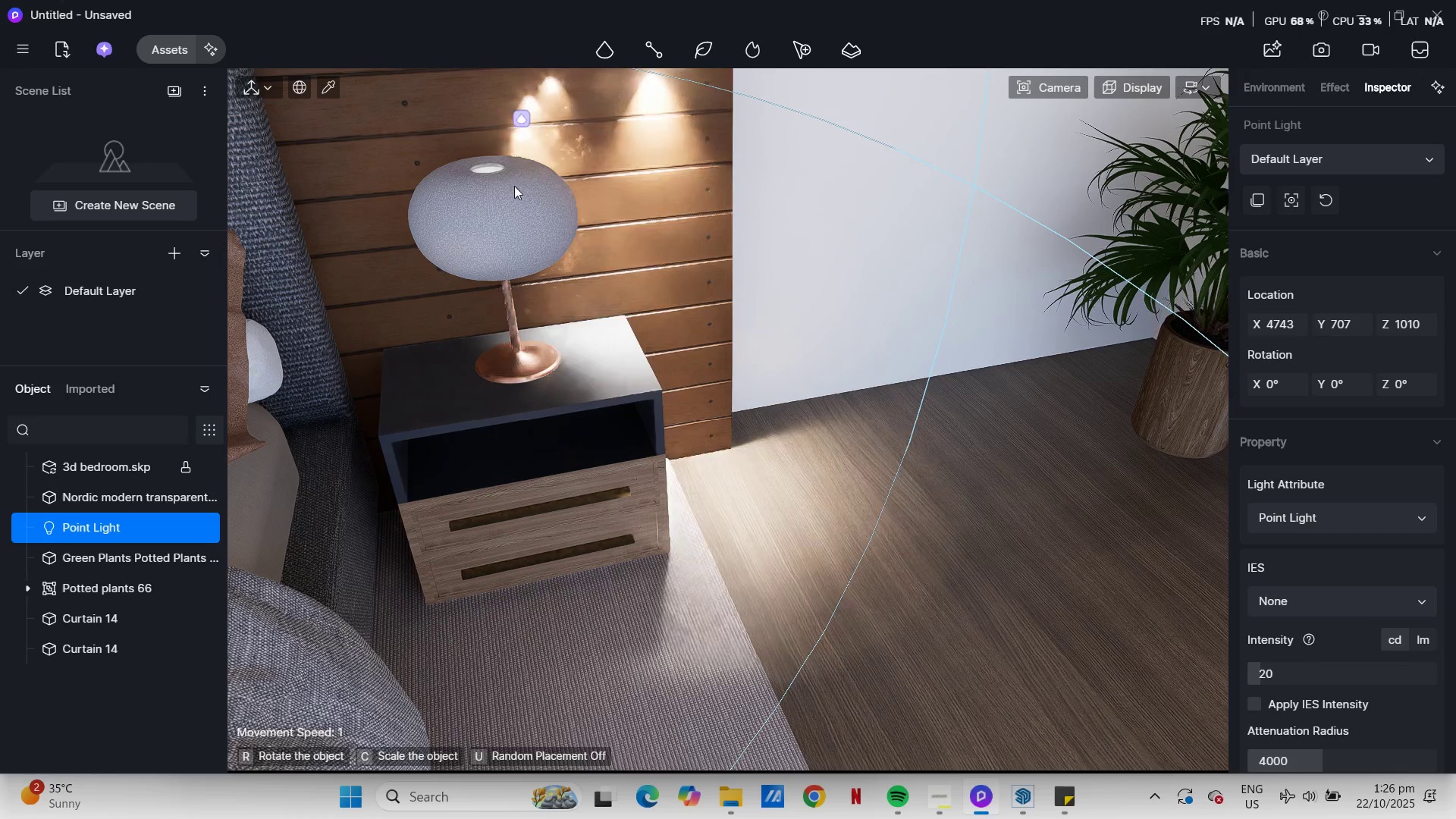 
mouse_move([493, 196])
 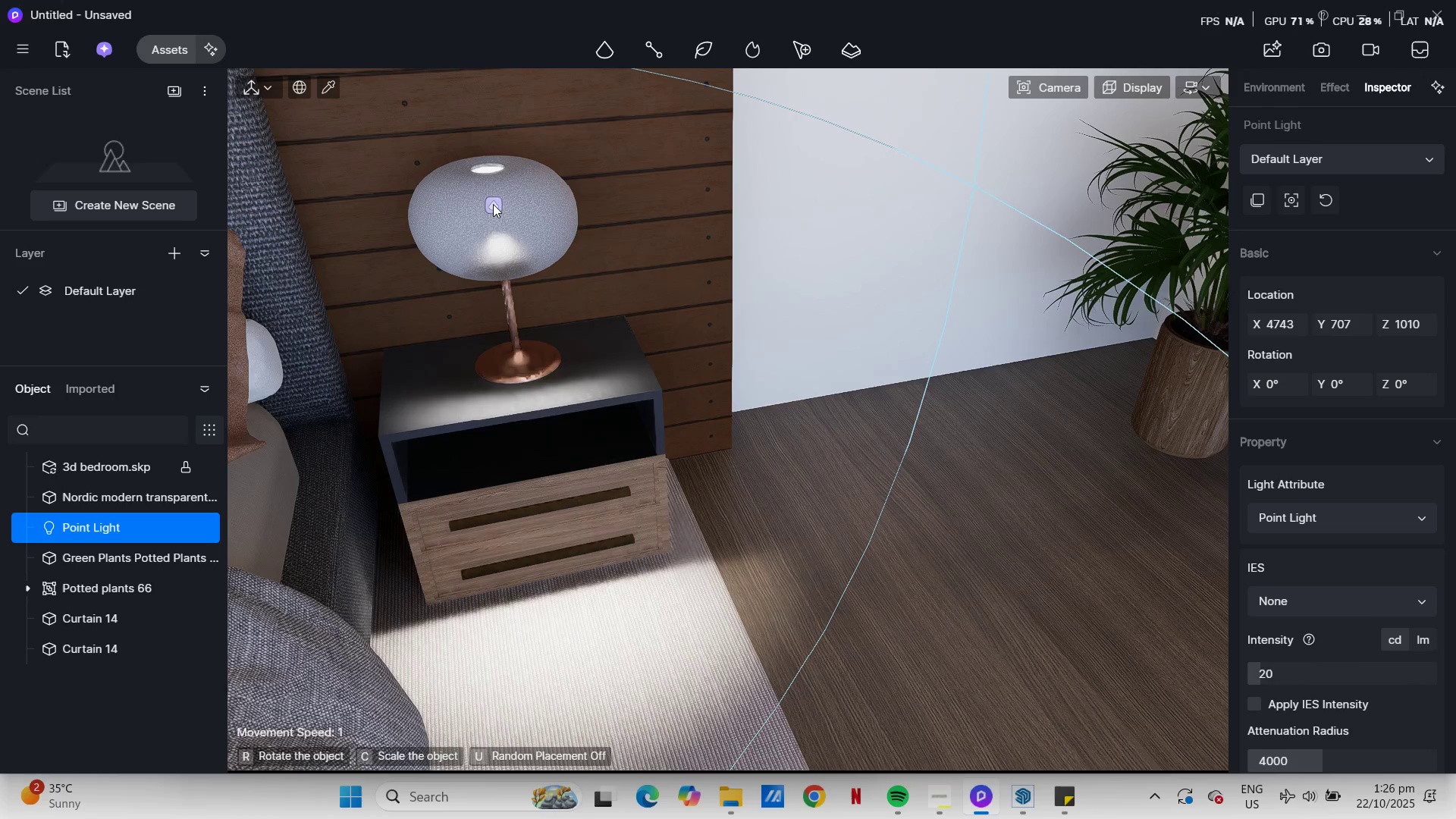 
left_click([493, 204])
 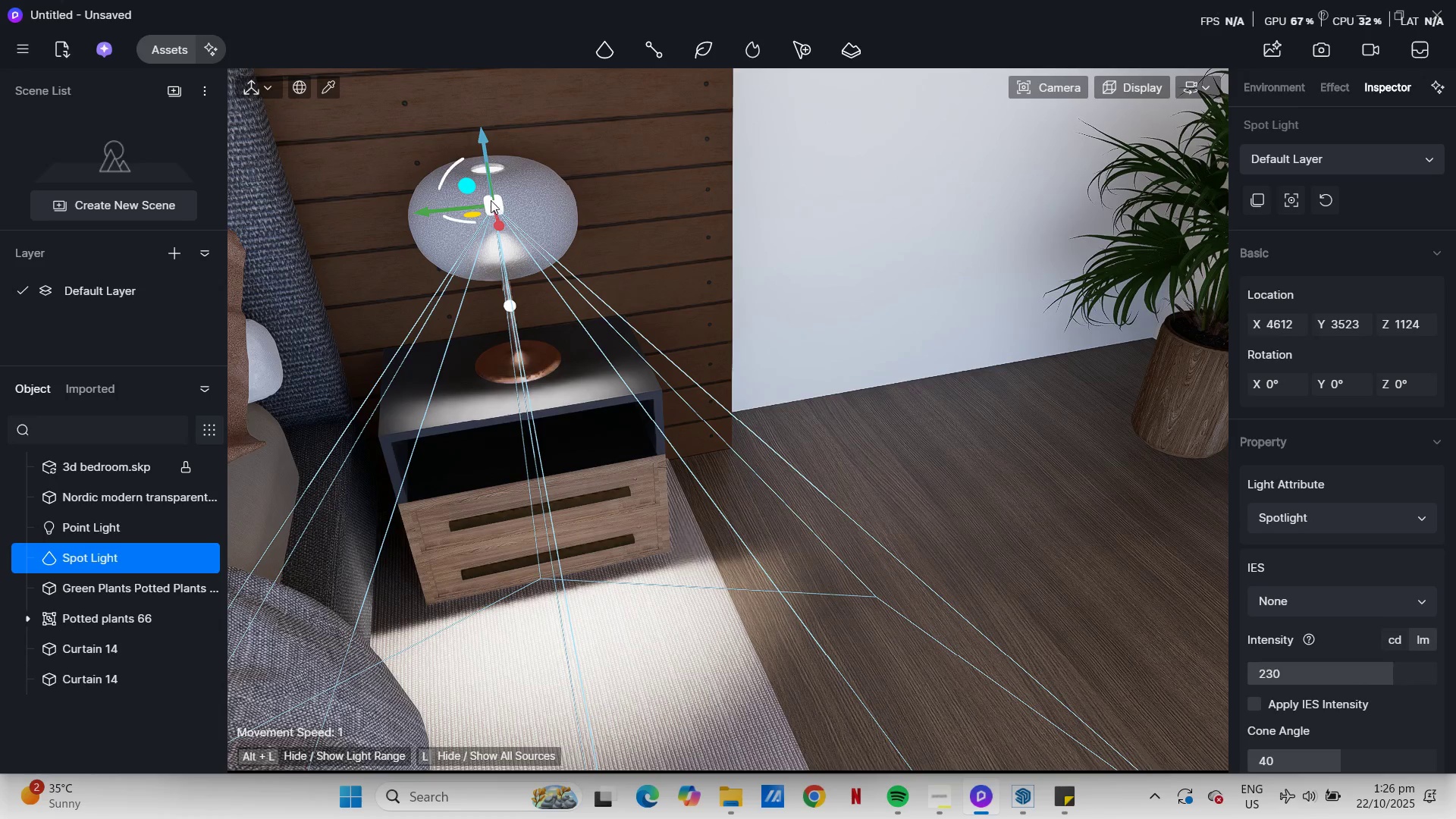 
scroll: coordinate [534, 229], scroll_direction: down, amount: 26.0
 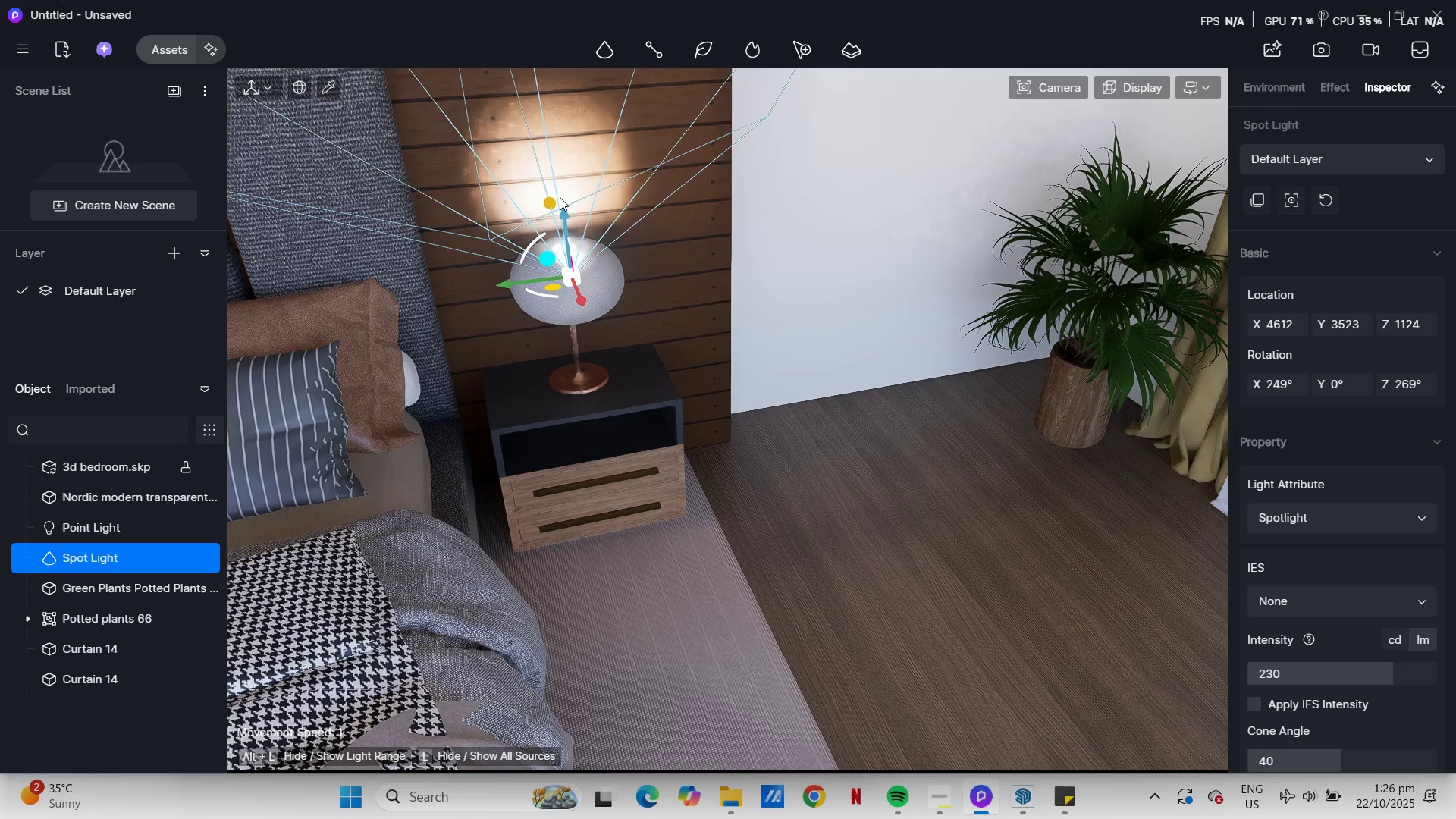 
wait(5.18)
 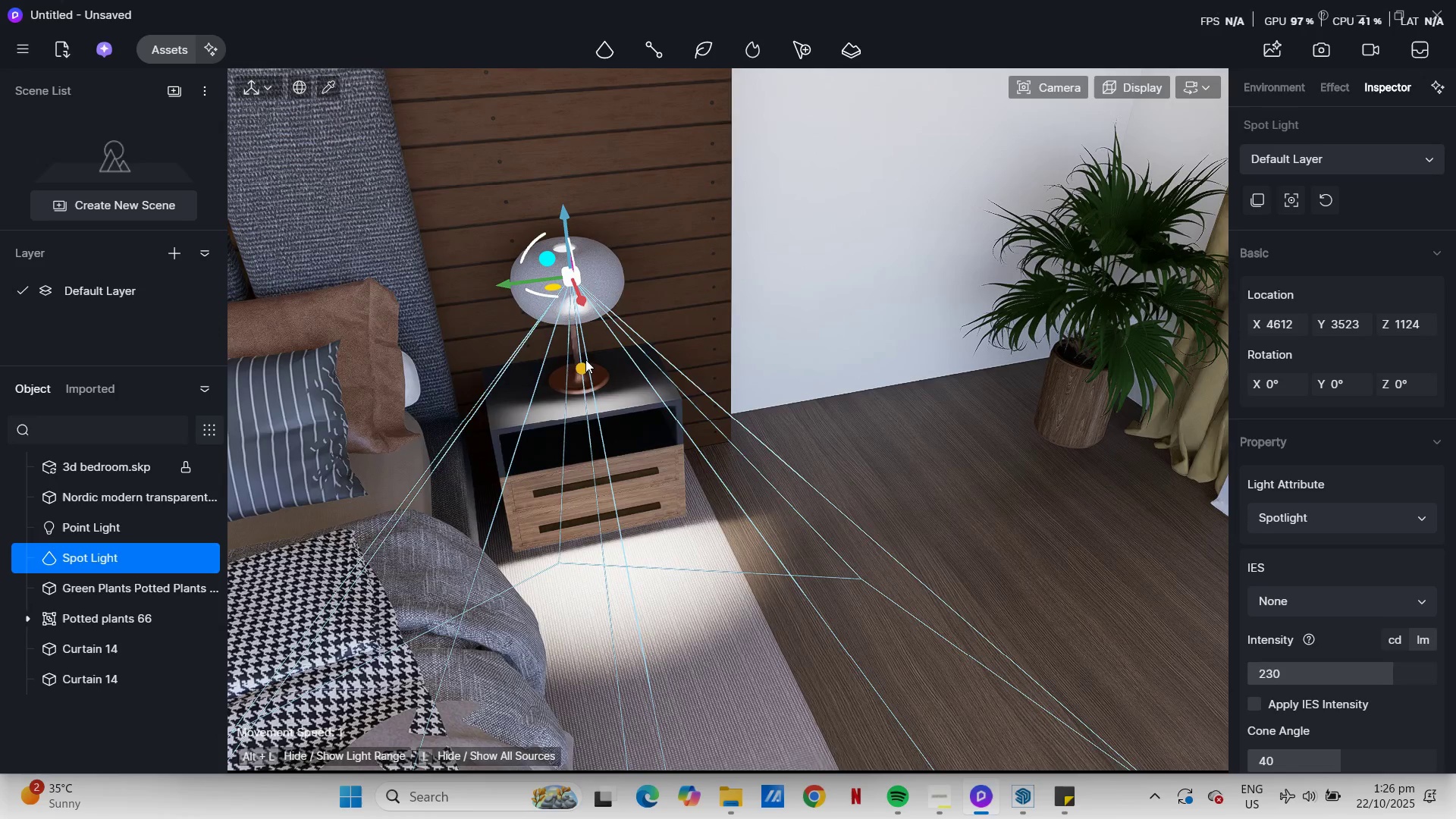 
scroll: coordinate [568, 221], scroll_direction: down, amount: 5.0
 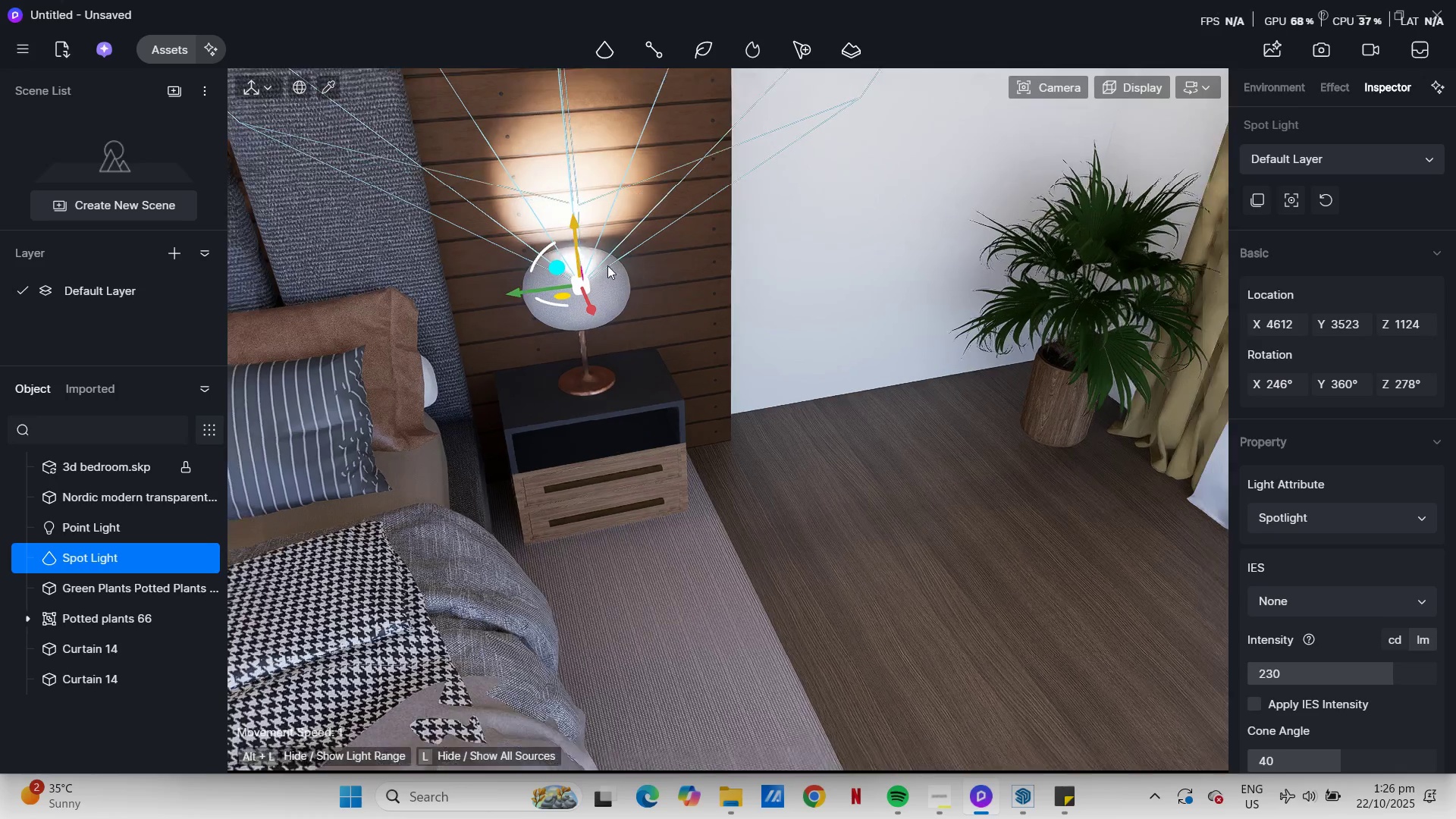 
hold_key(key=E, duration=0.9)
 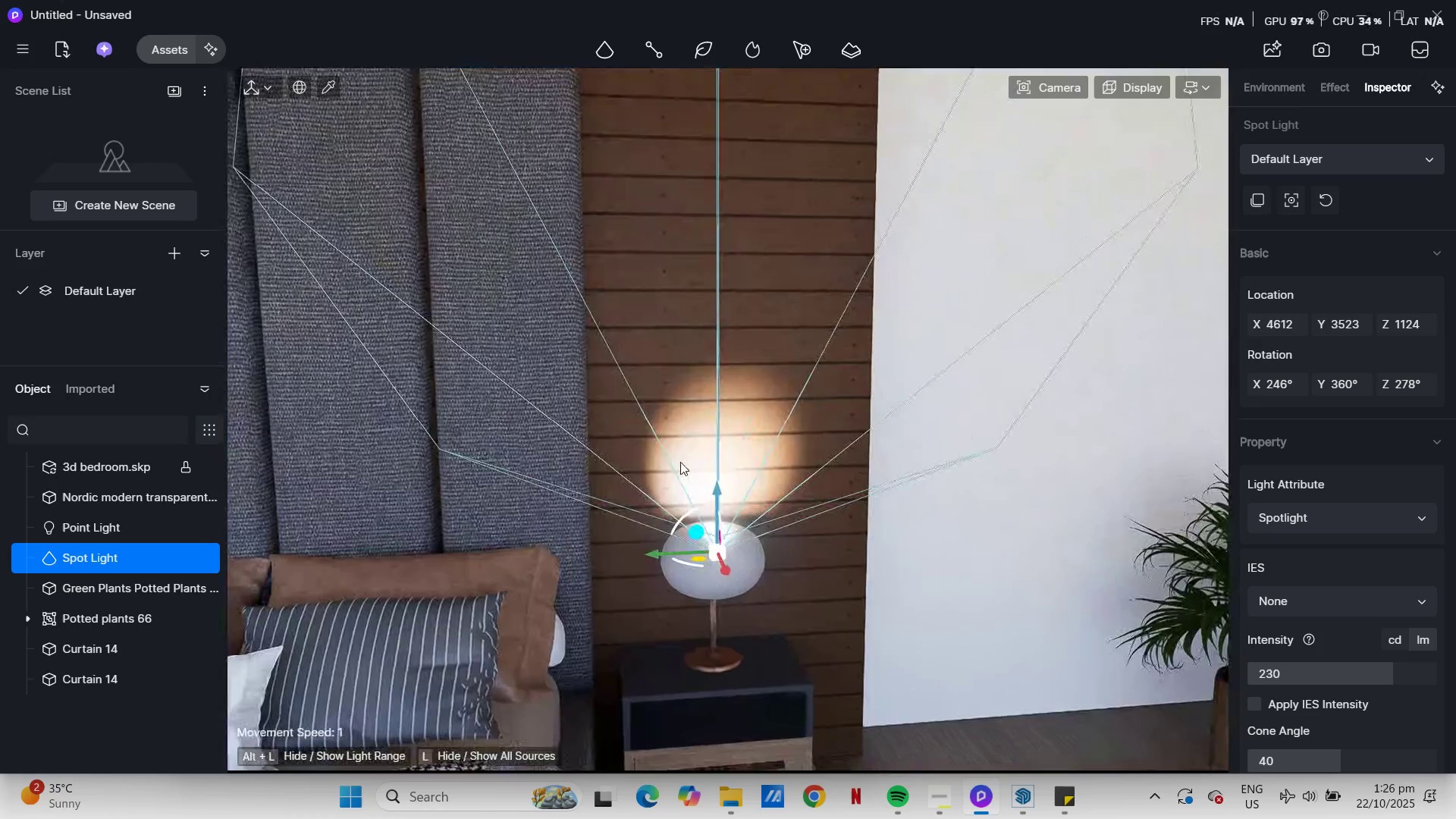 
scroll: coordinate [680, 462], scroll_direction: down, amount: 19.0
 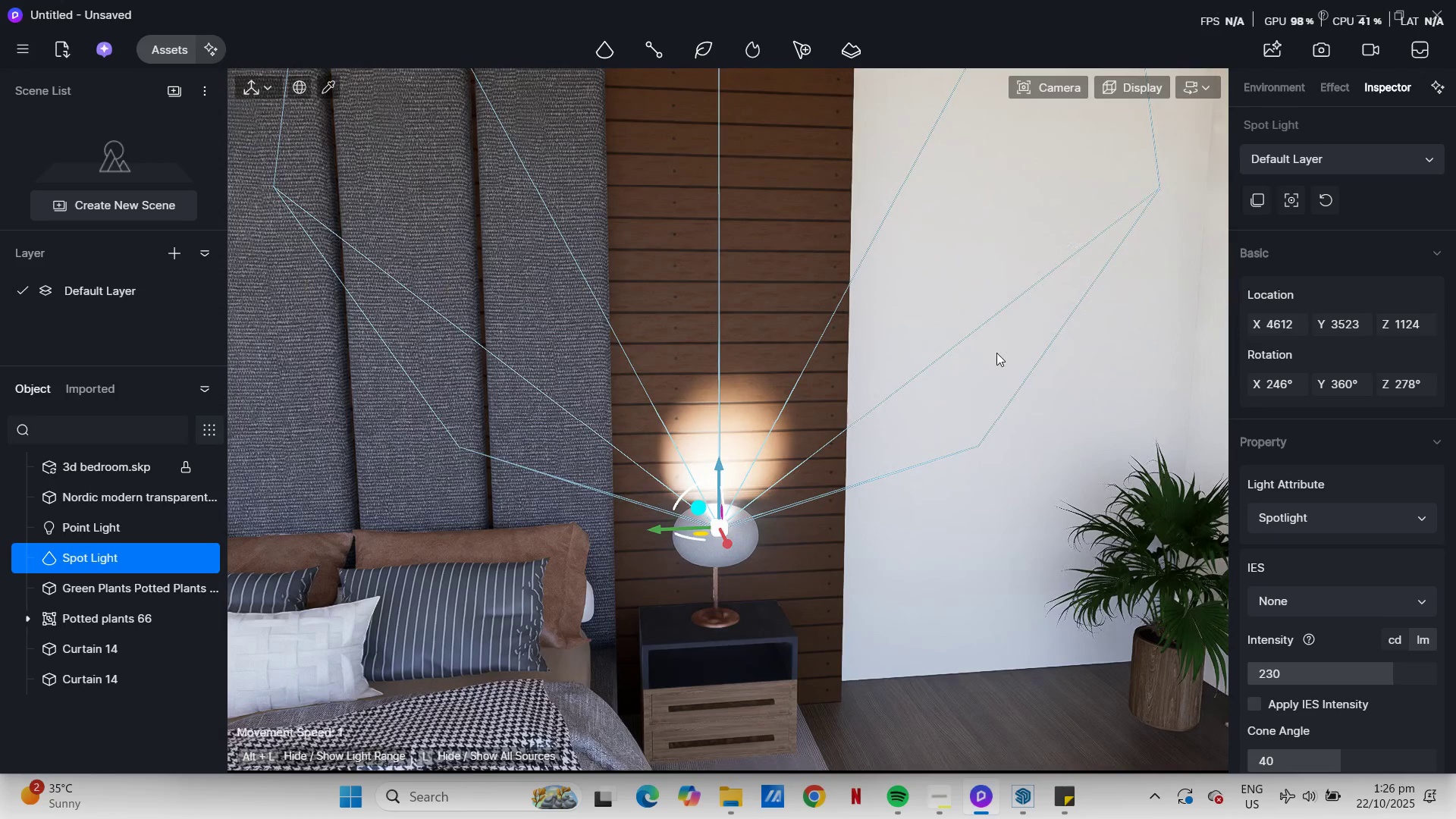 
key(Control+Z)
 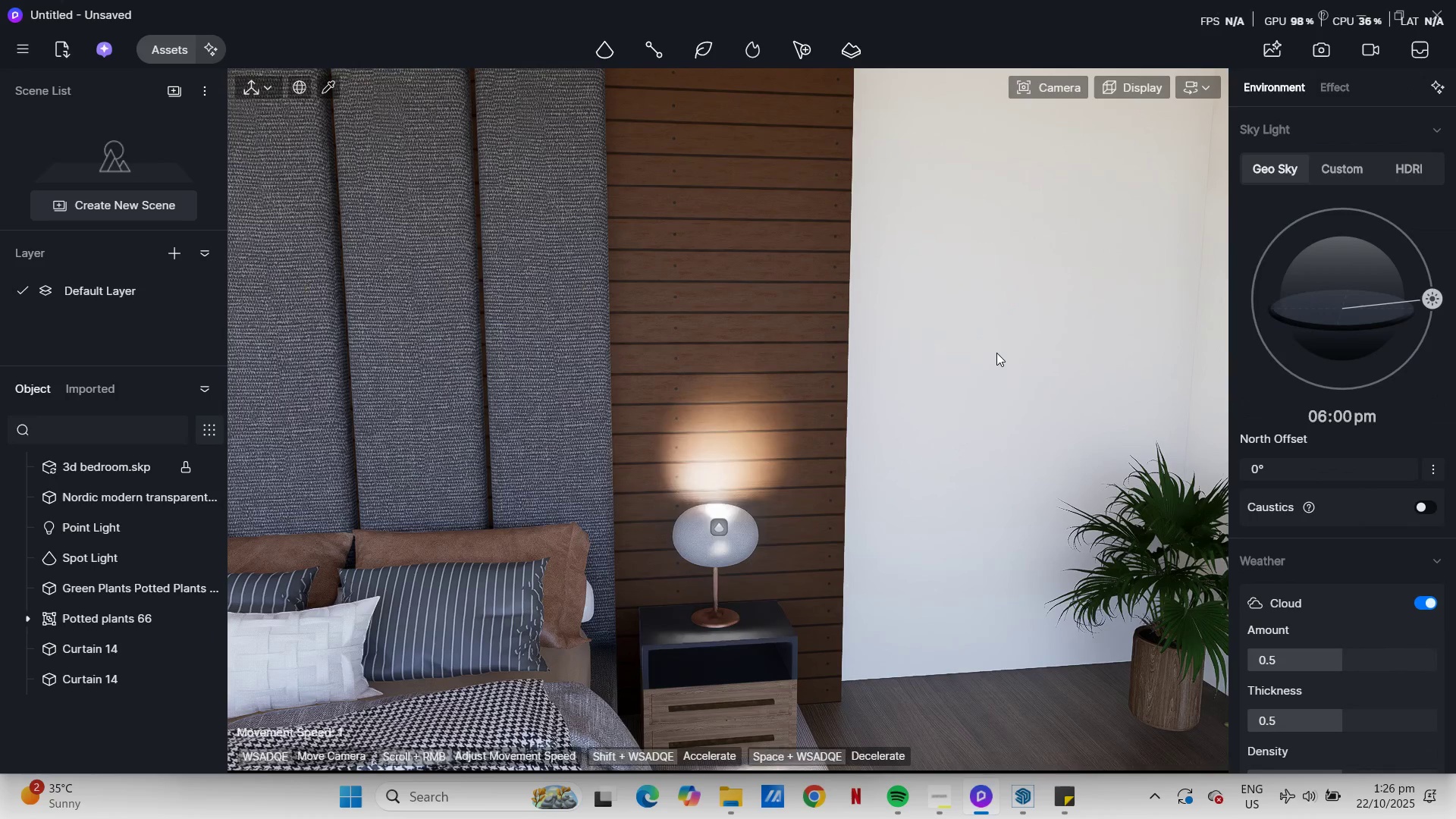 
key(Control+Z)
 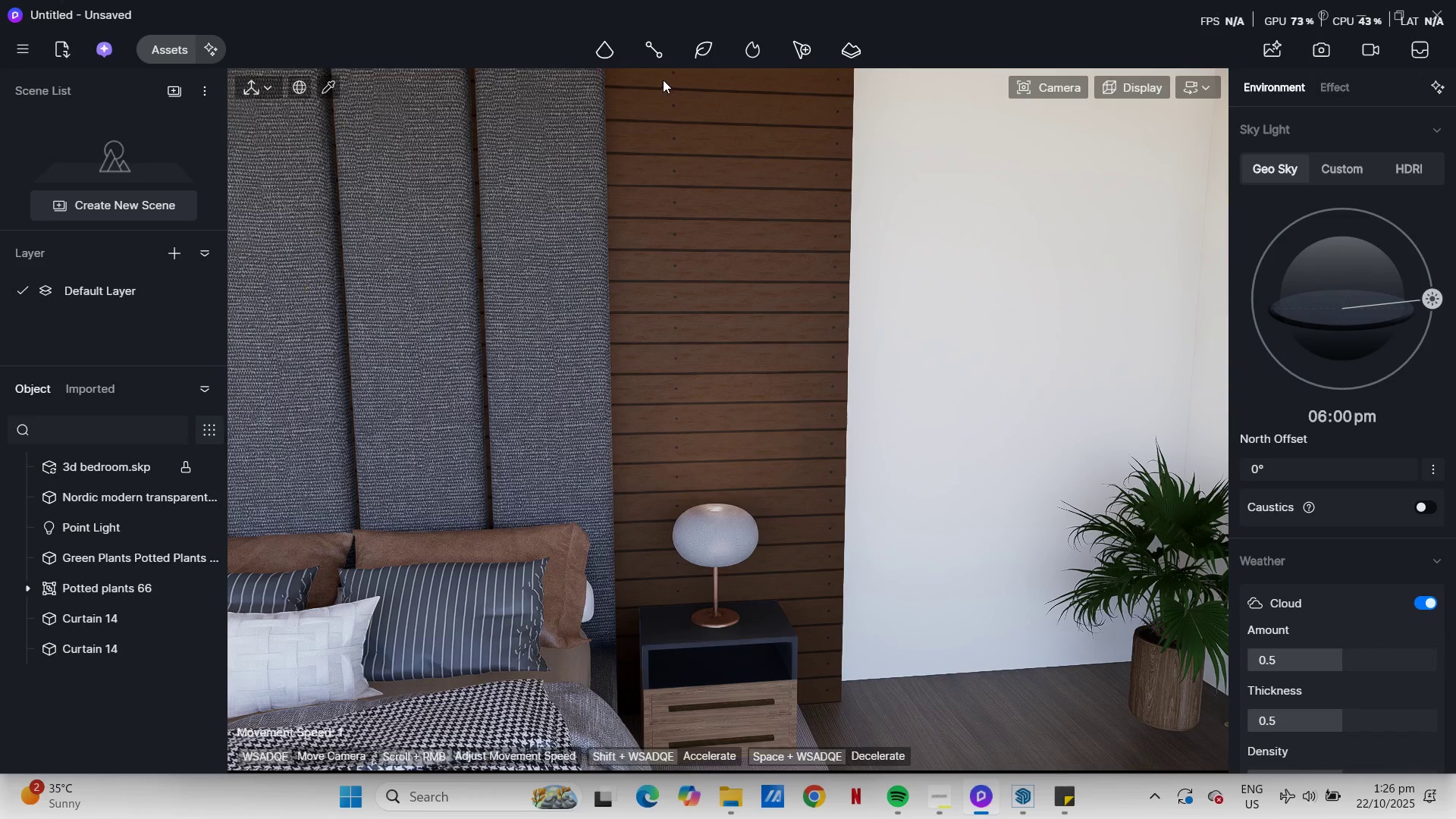 
scroll: coordinate [912, 476], scroll_direction: down, amount: 5.0
 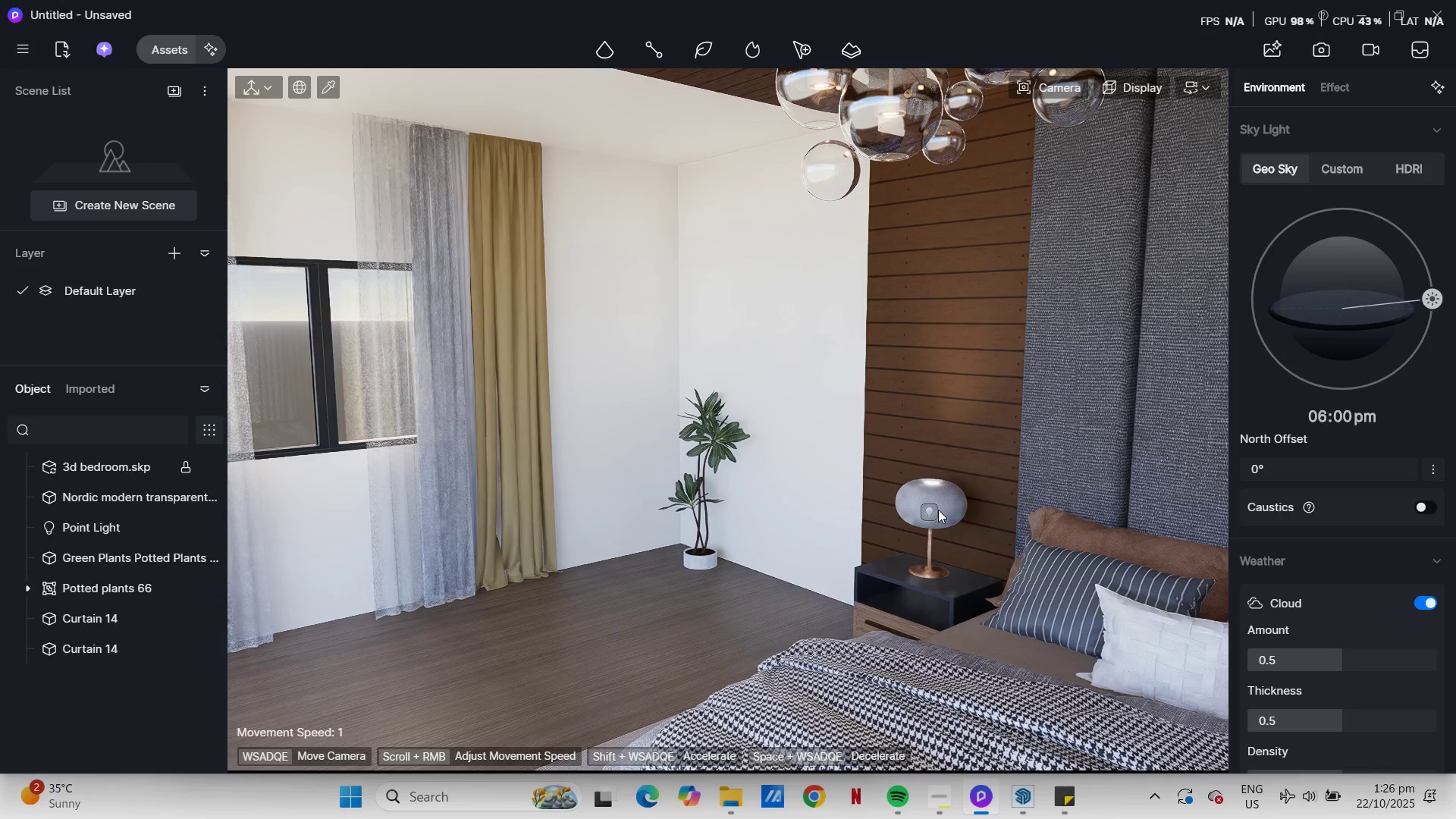 
left_click([932, 510])
 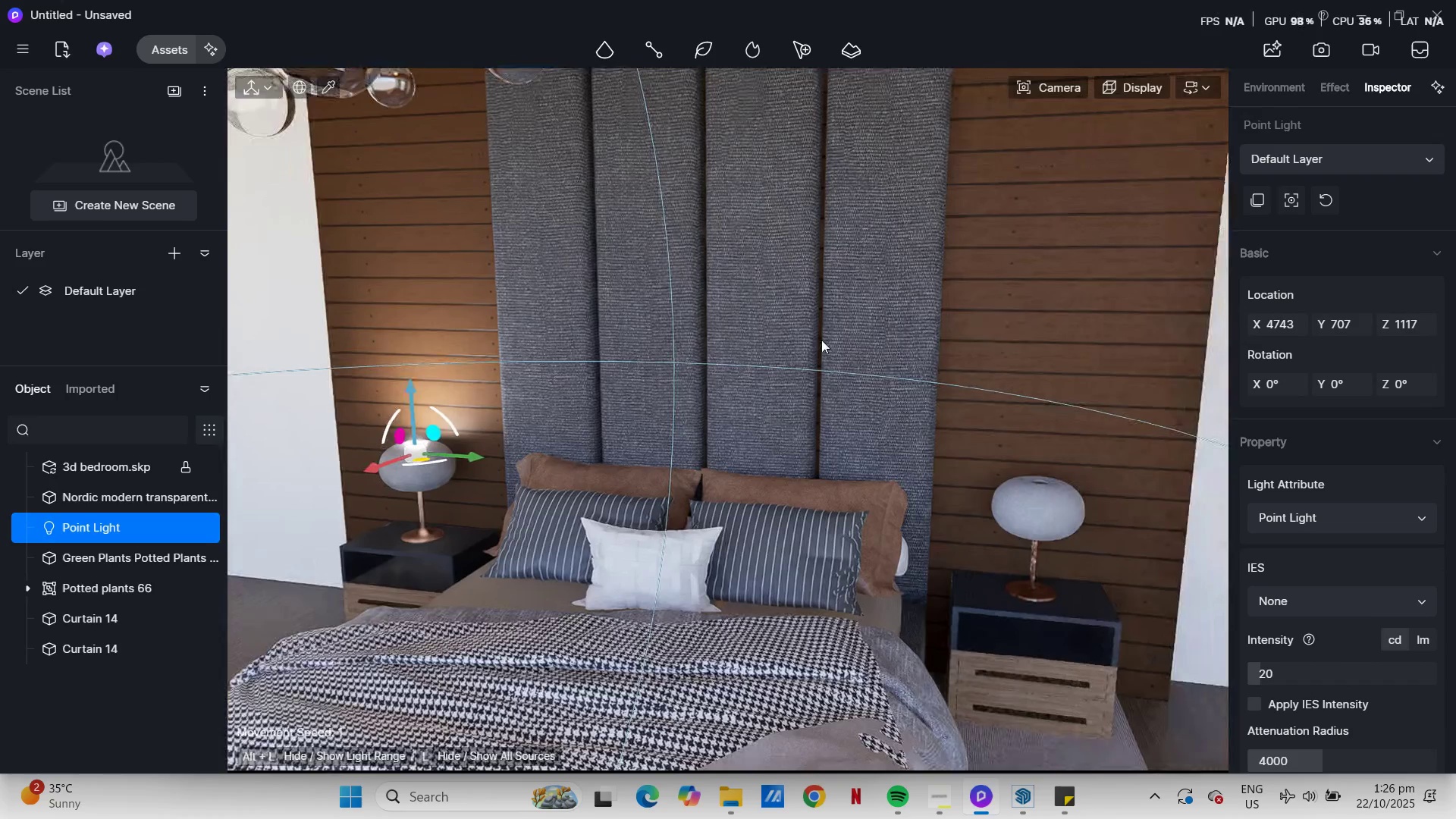 
wait(7.29)
 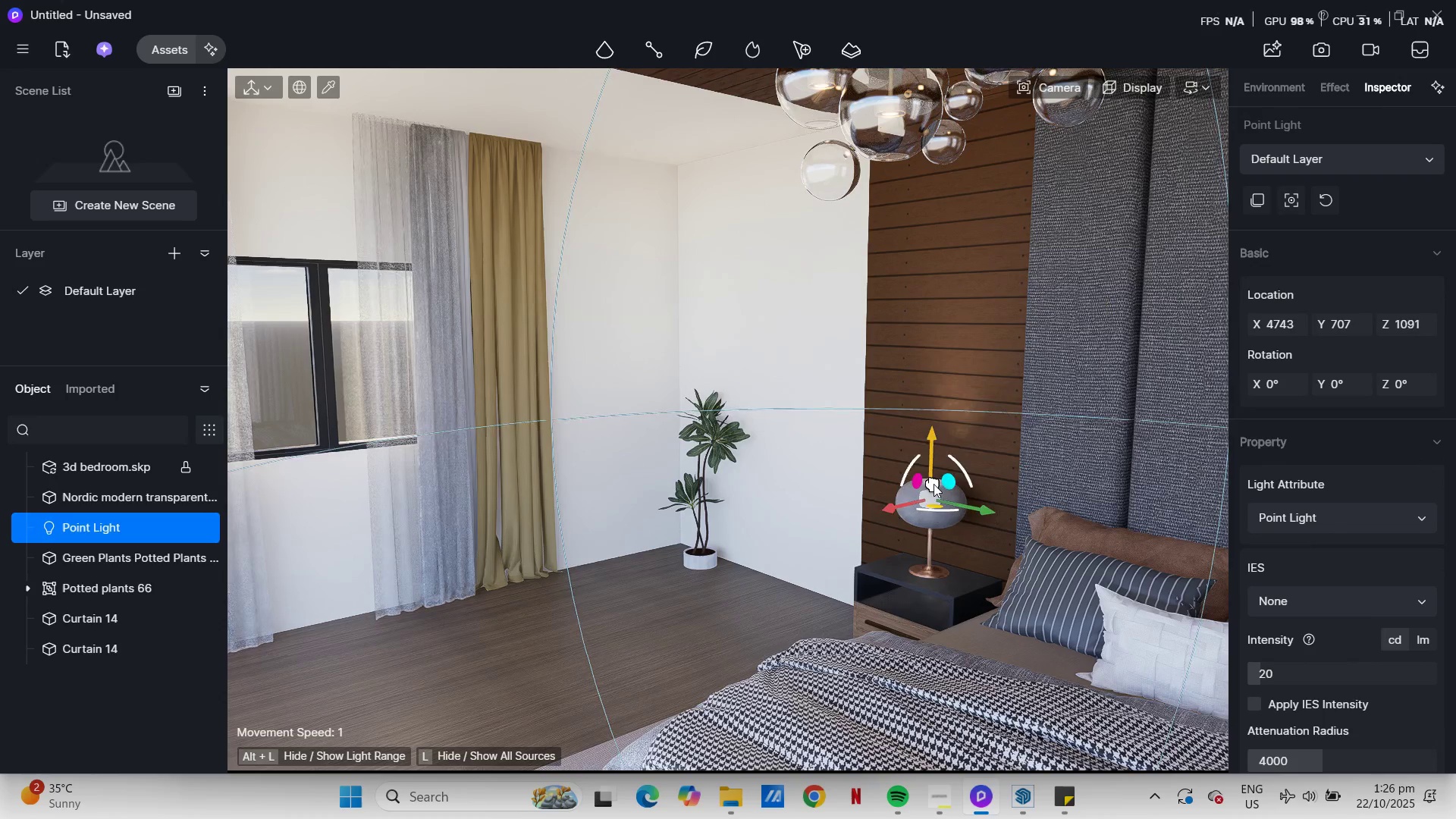 
key(D)
 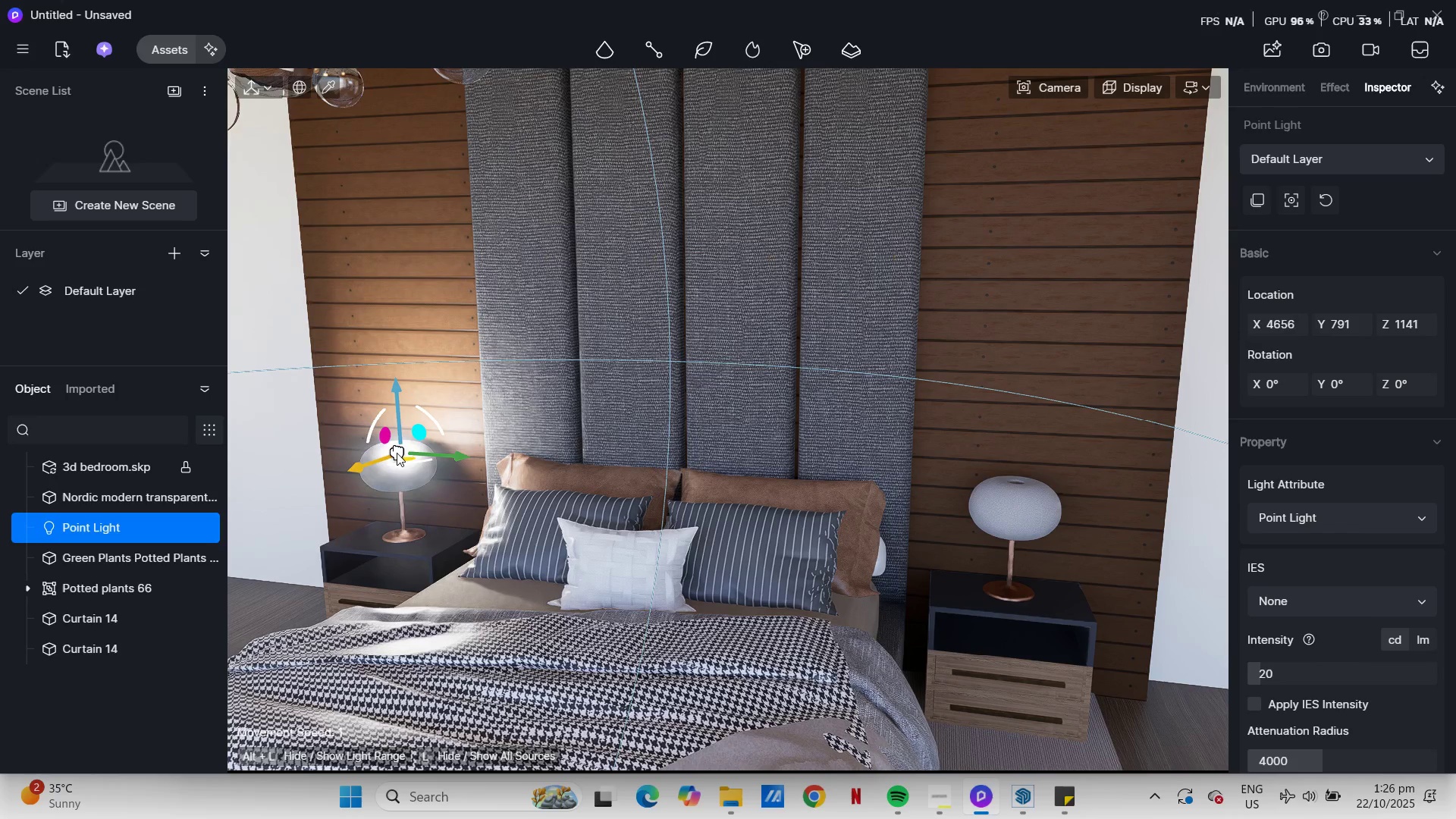 
hold_key(key=D, duration=0.93)
 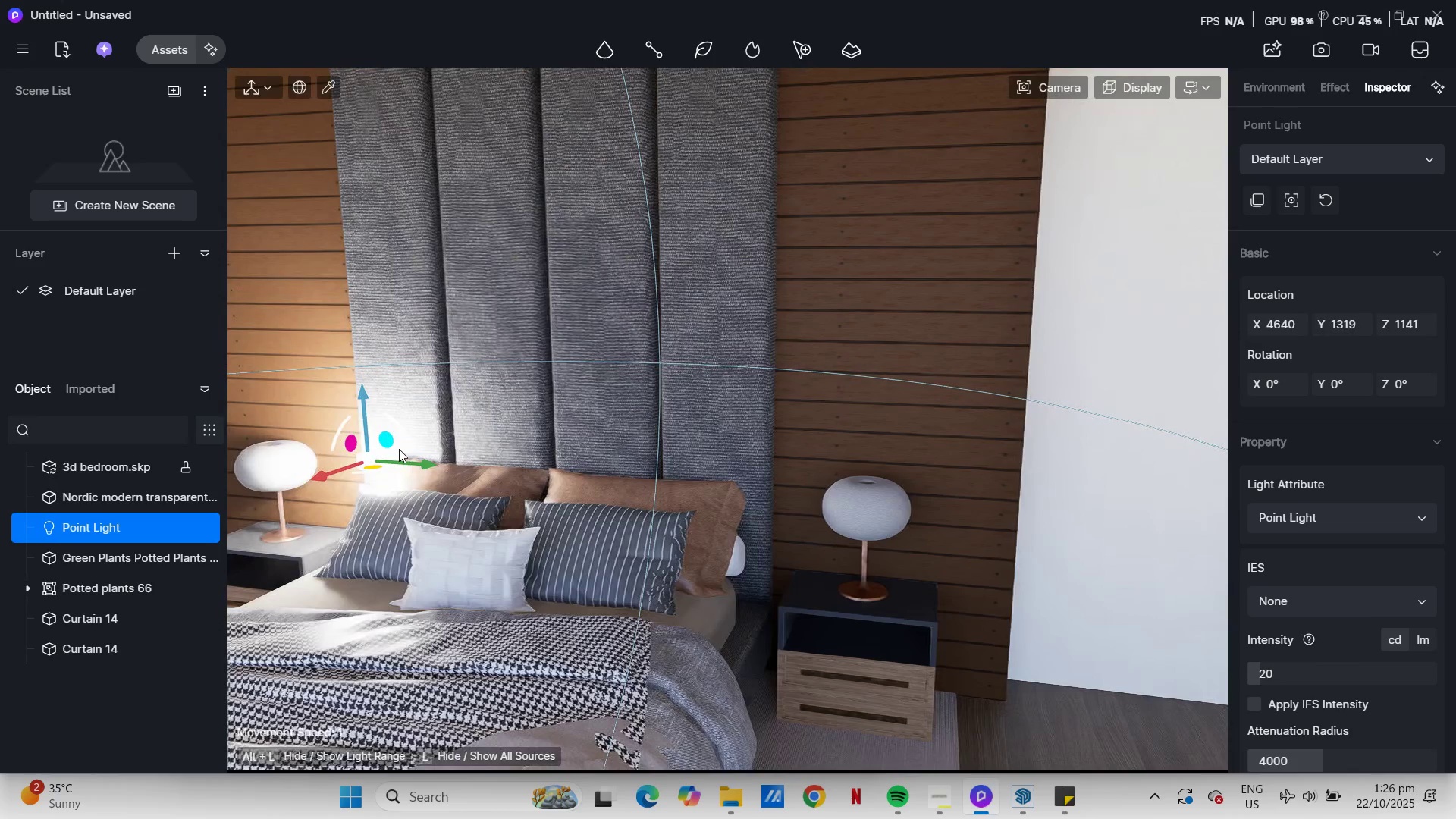 
key(Control+Z)
 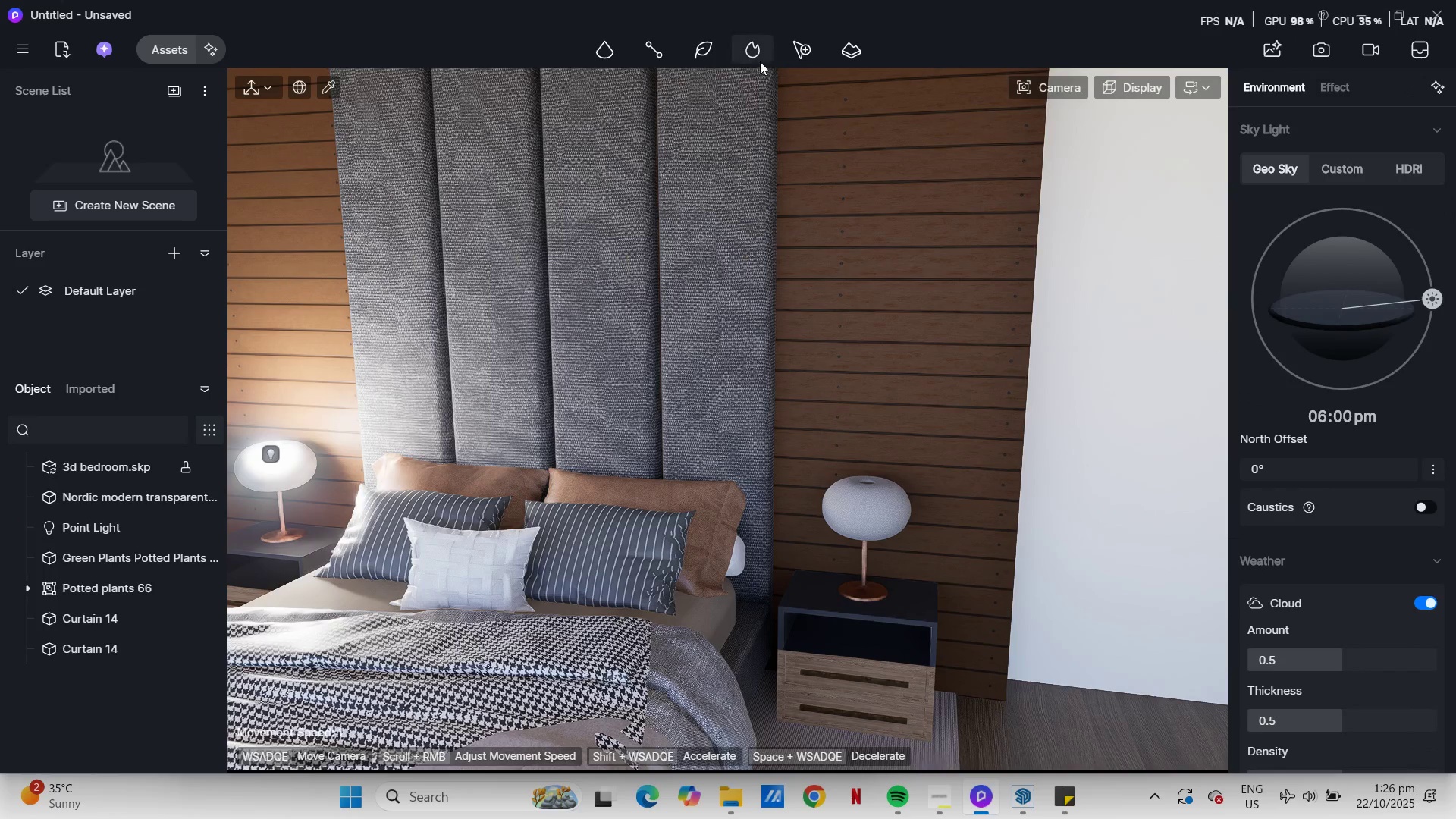 
left_click([604, 49])
 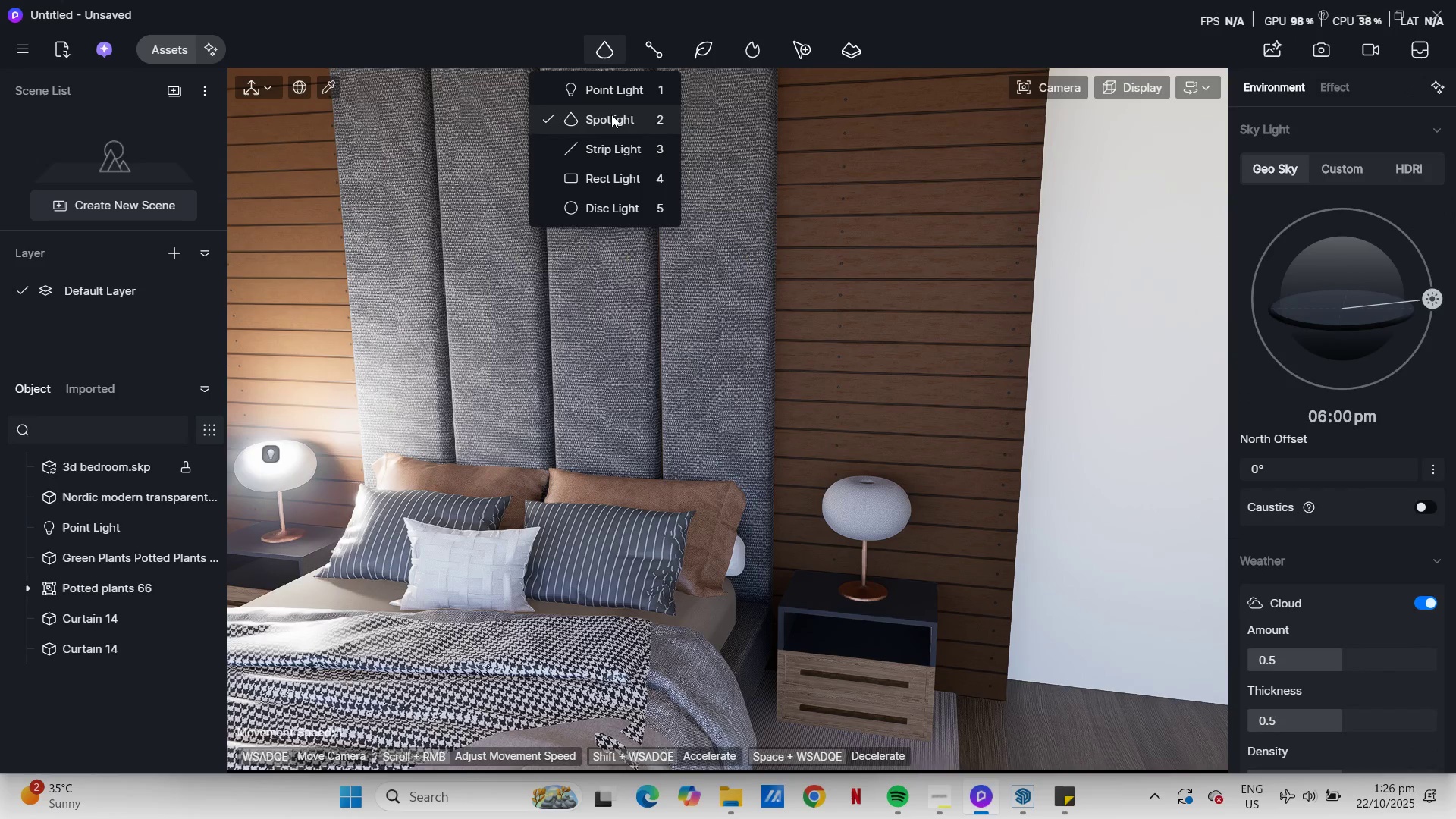 
left_click([611, 115])
 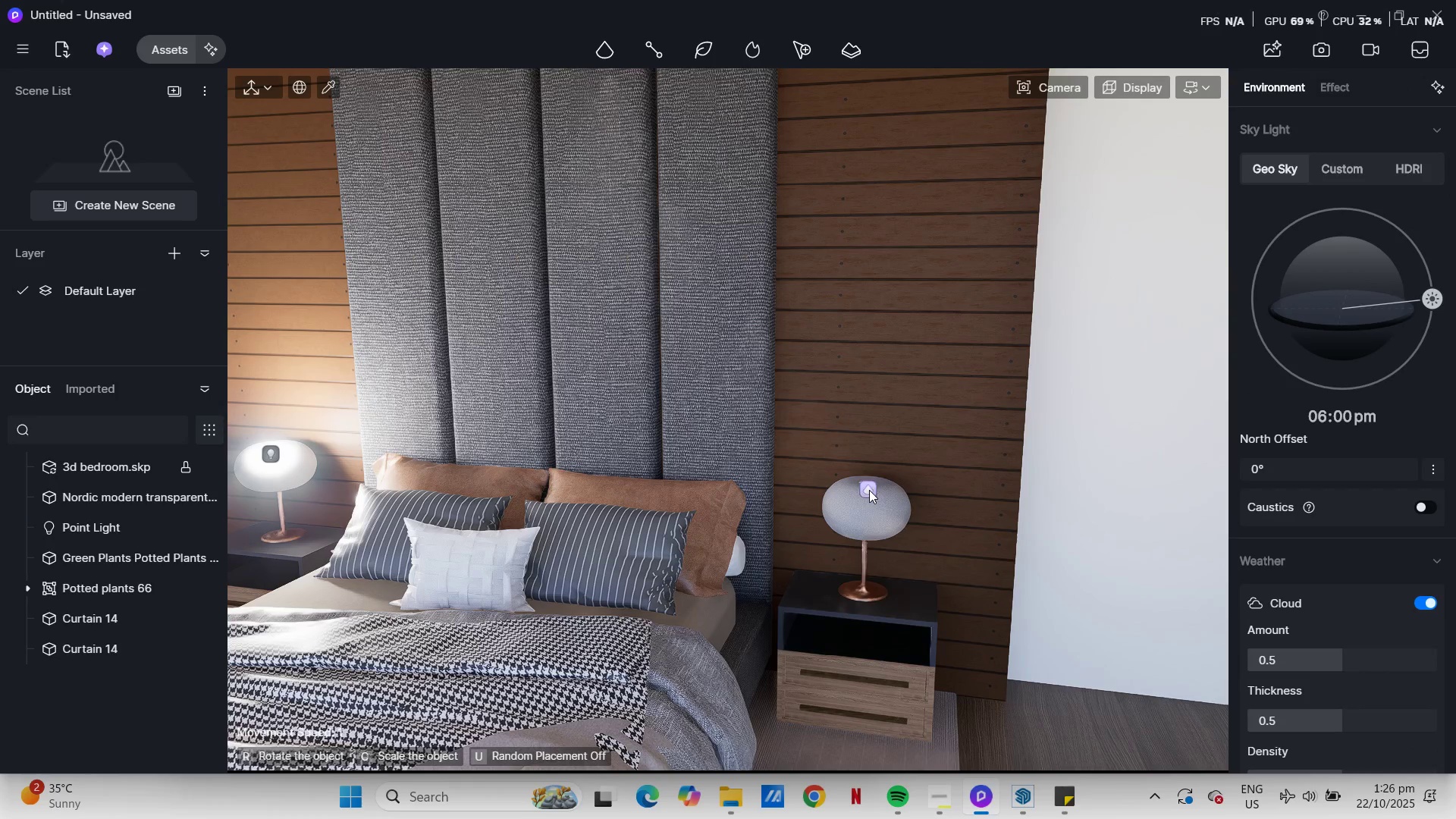 
left_click([869, 491])
 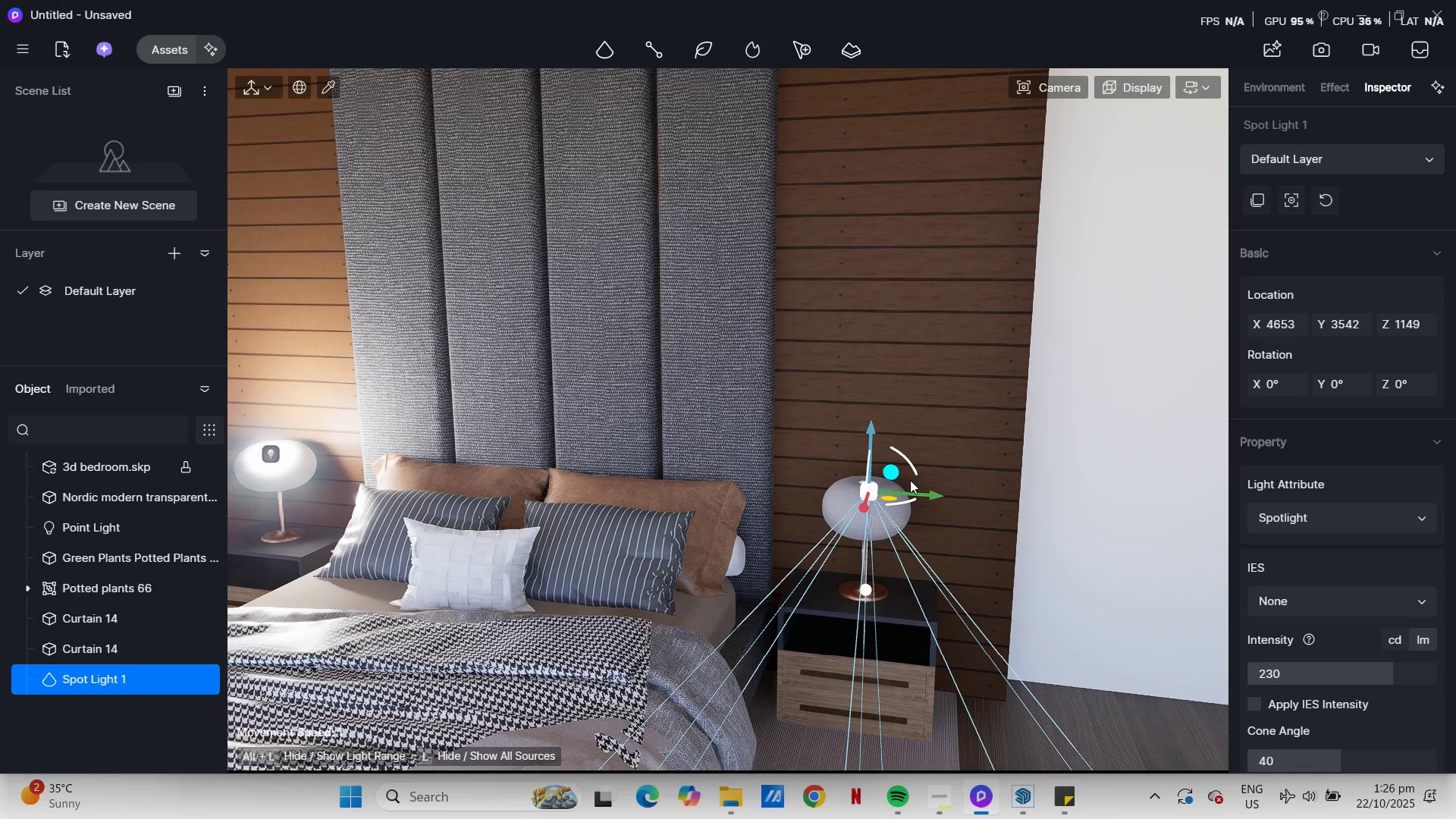 
key(Control+ControlLeft)
 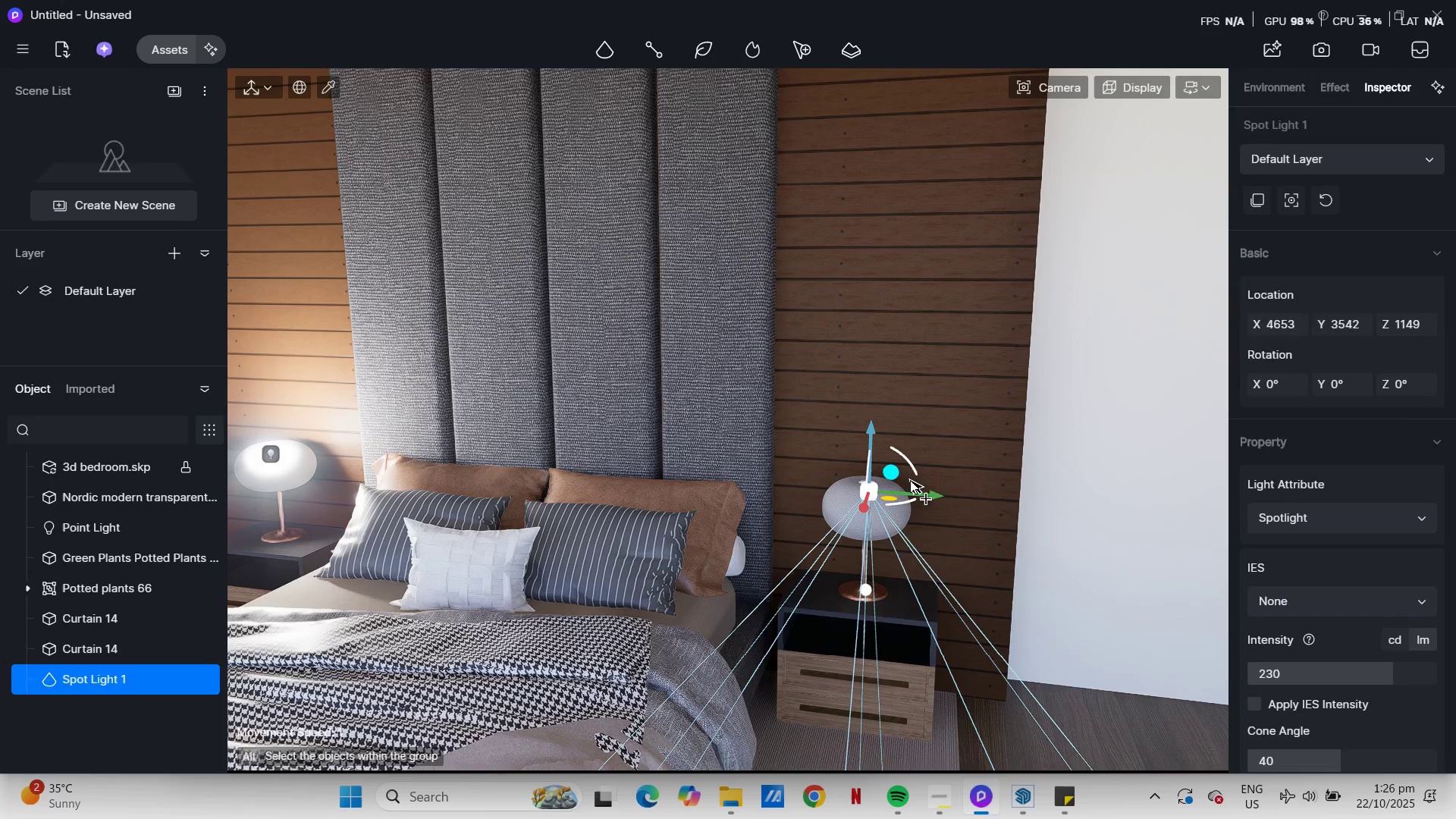 
key(Control+Z)
 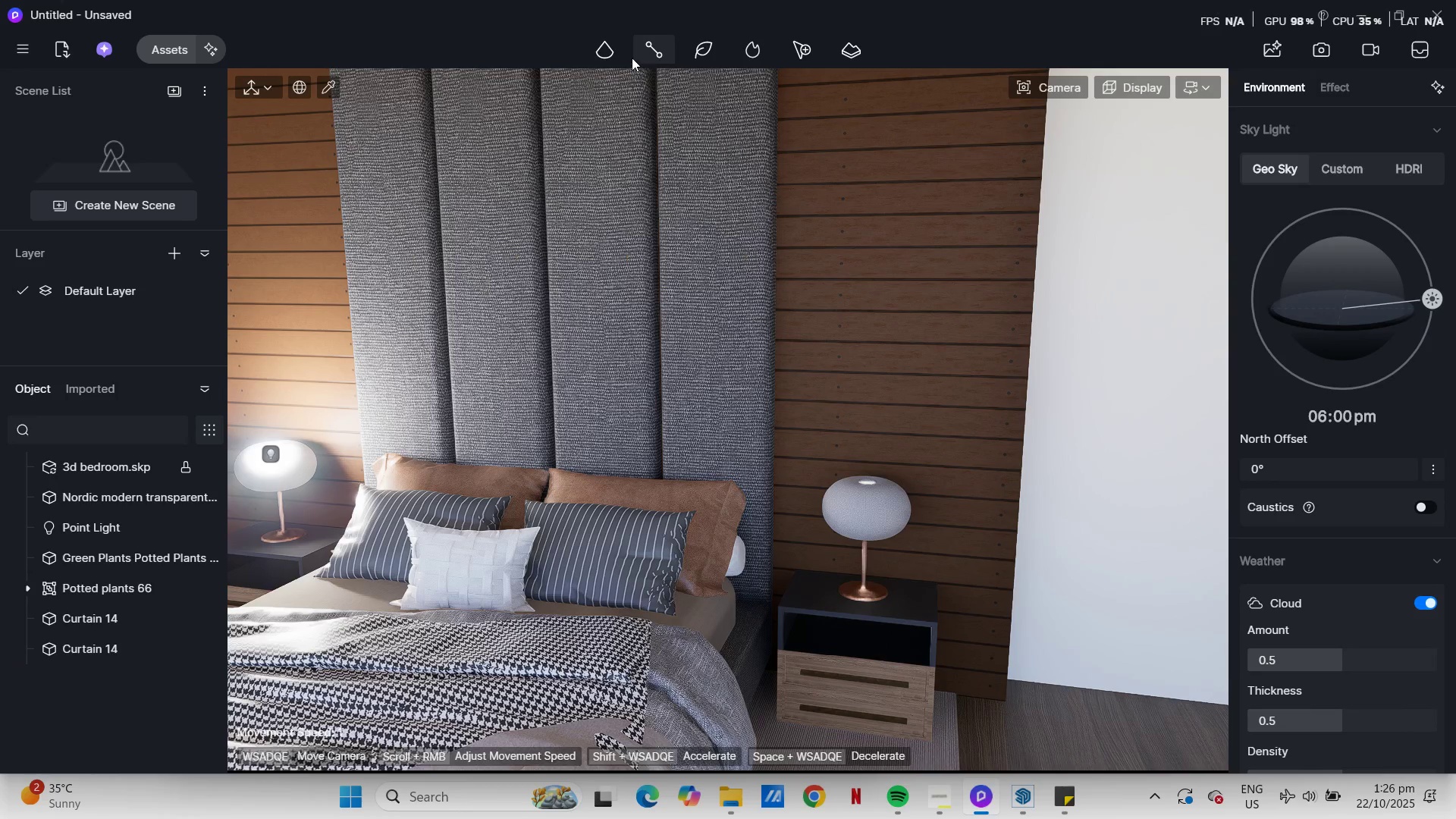 
left_click([601, 48])
 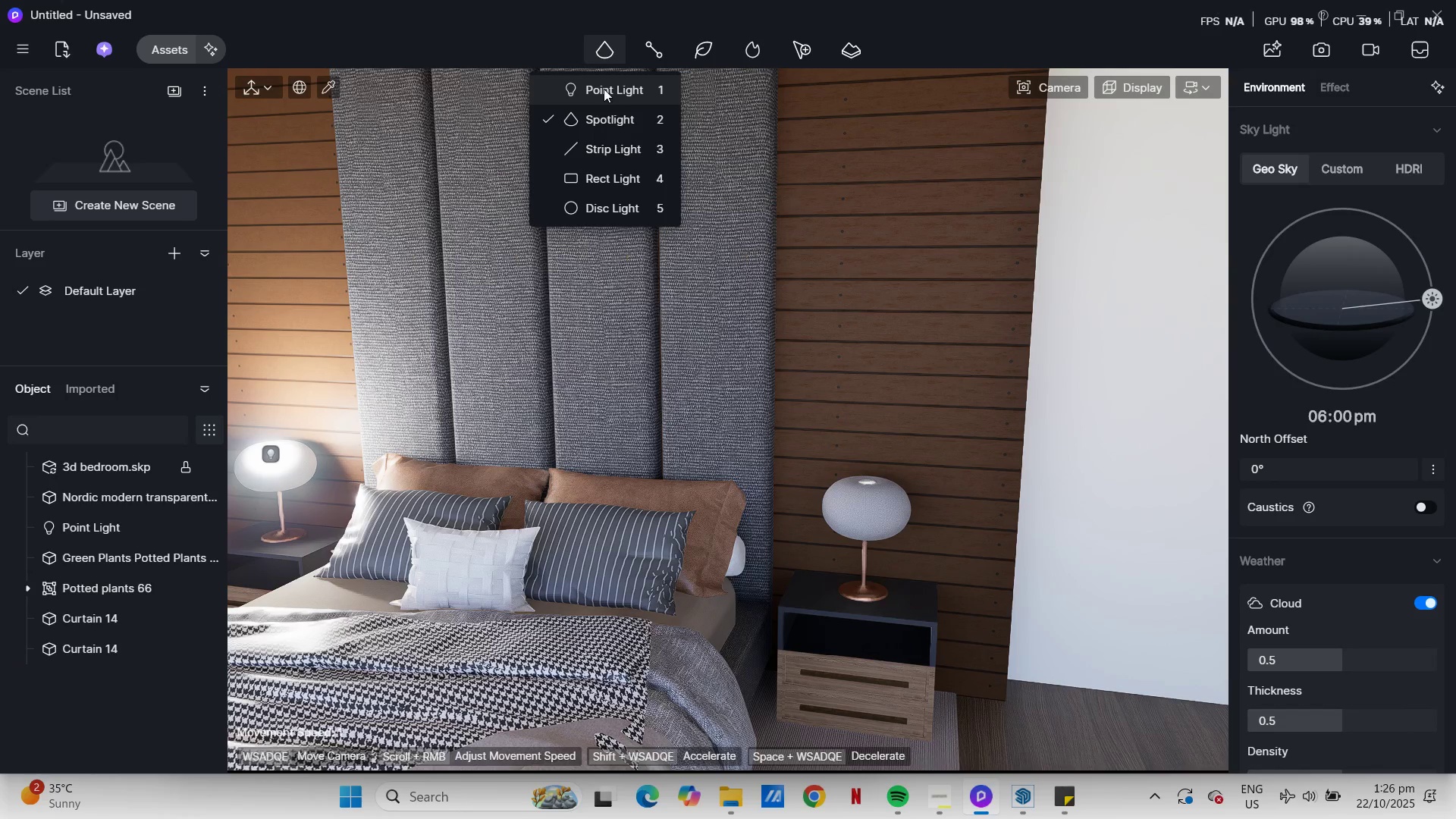 
left_click([604, 89])
 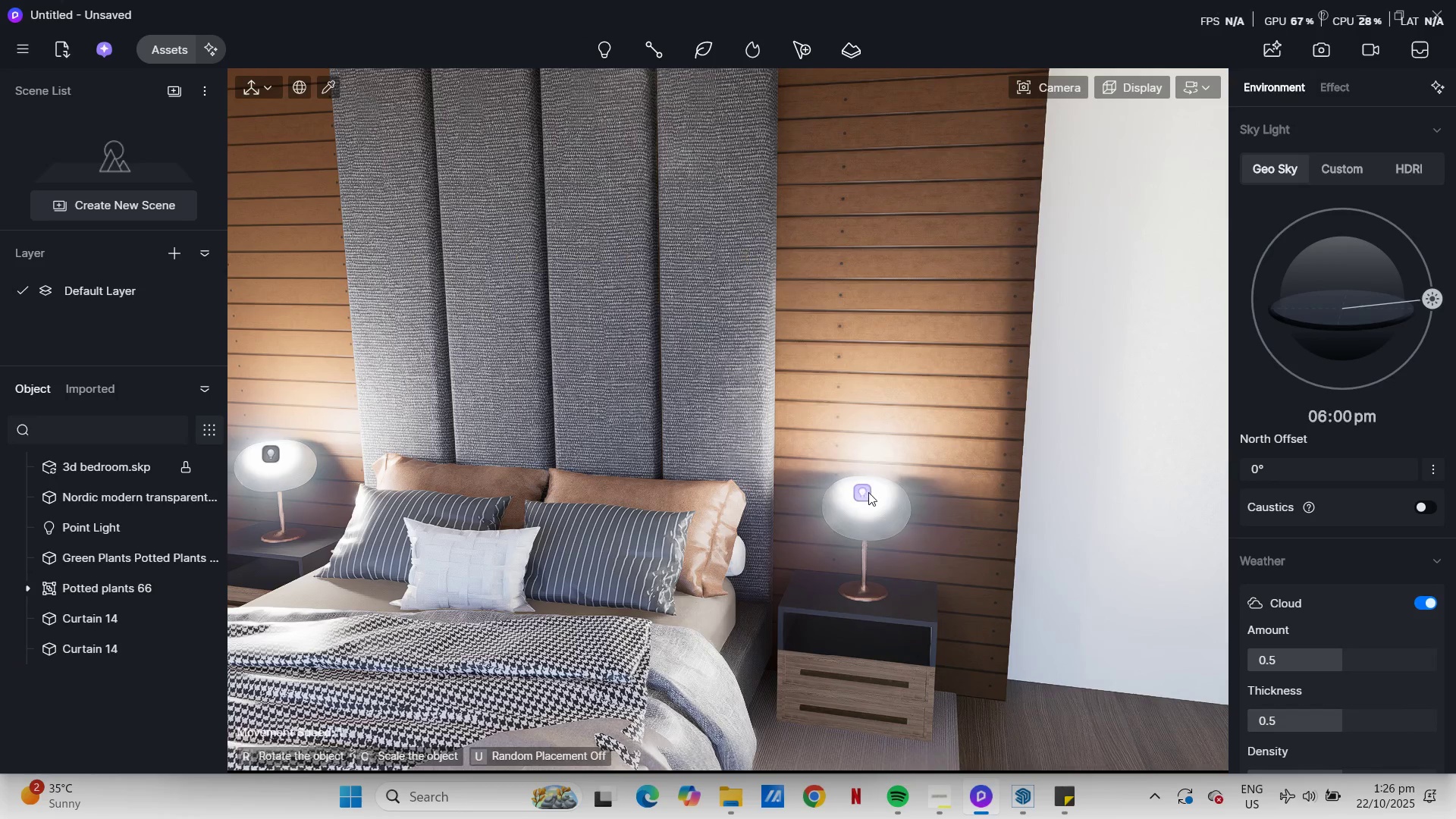 
scroll: coordinate [886, 496], scroll_direction: up, amount: 15.0
 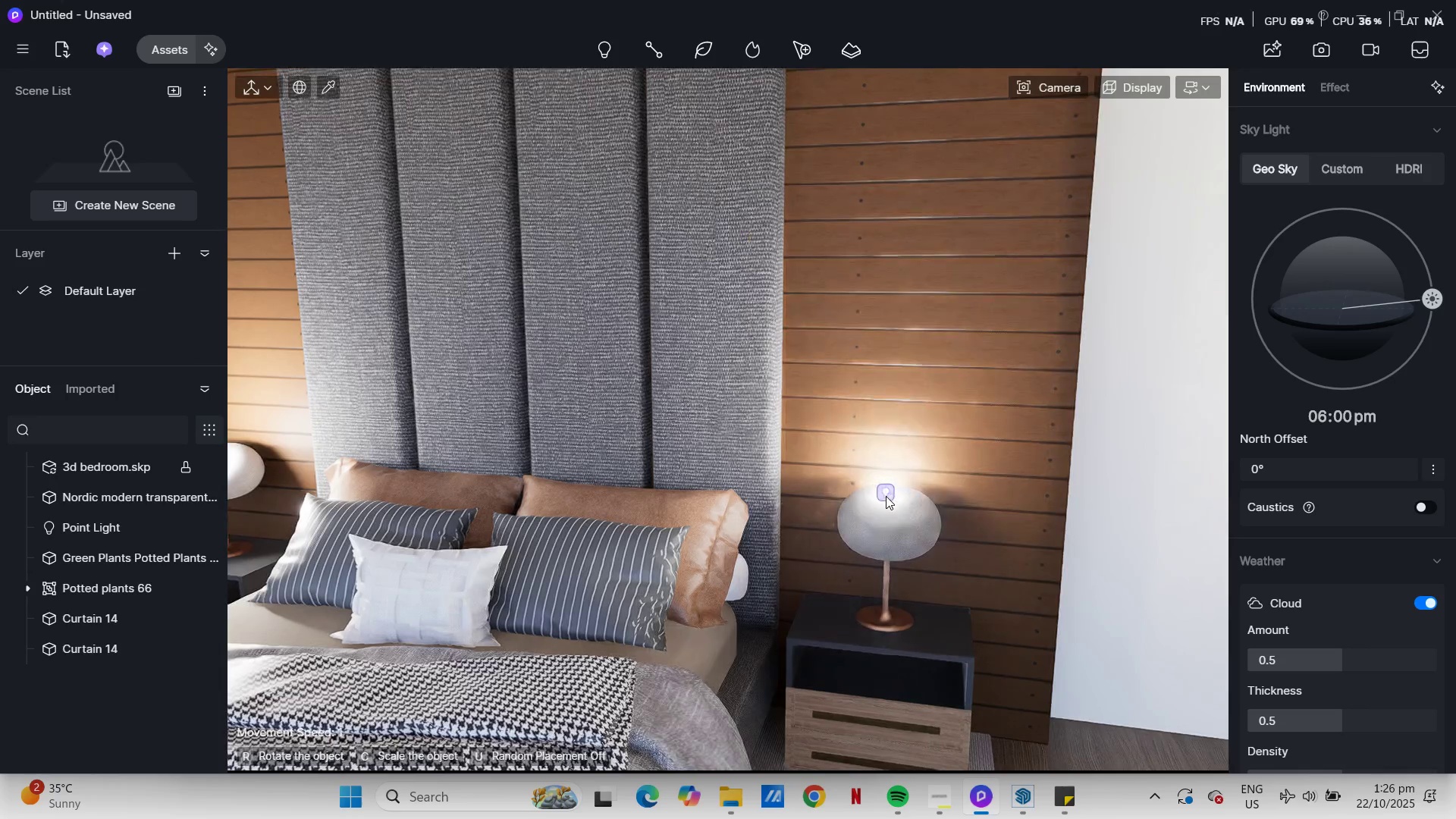 
hold_key(key=ShiftLeft, duration=1.33)
 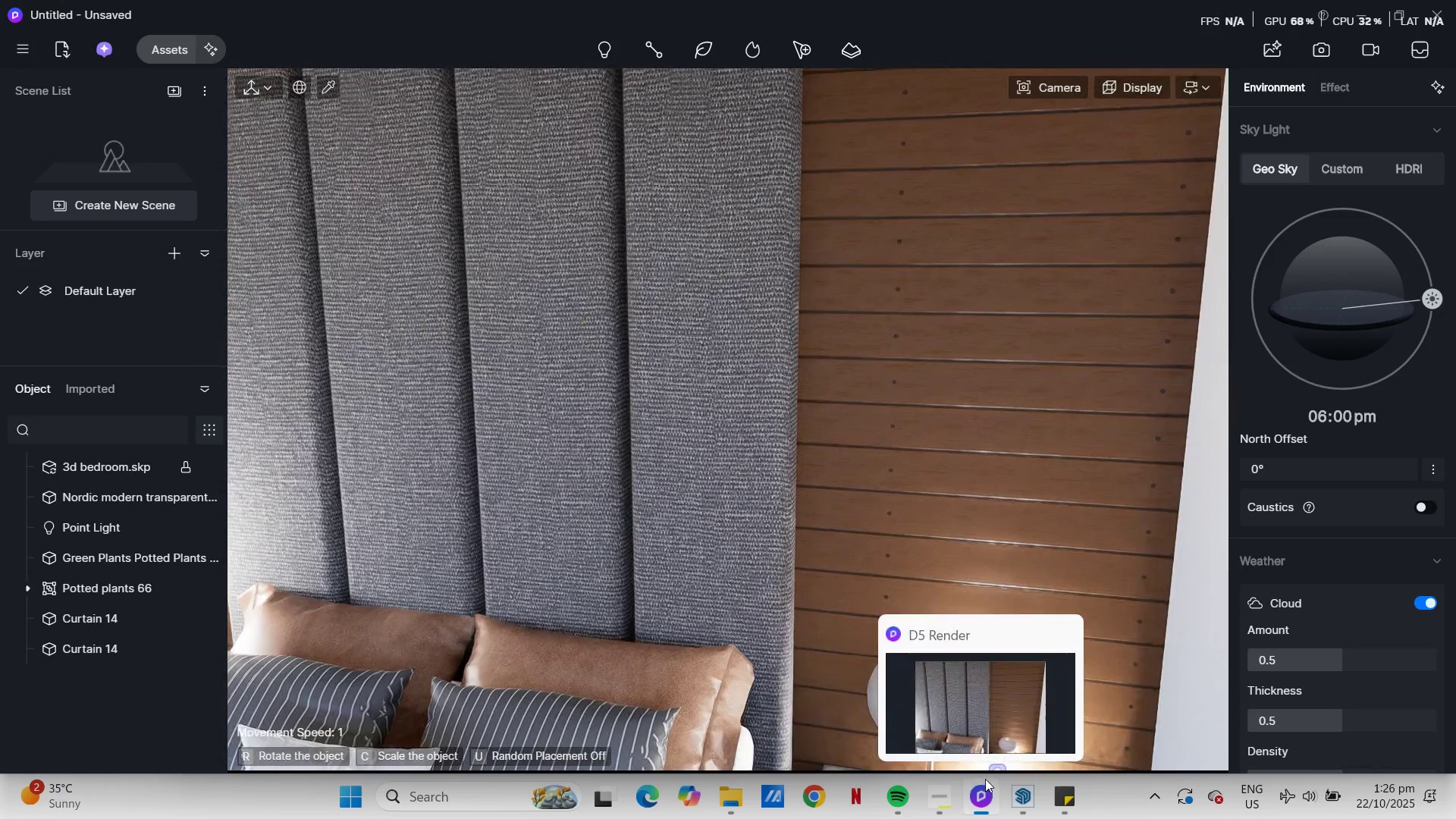 
hold_key(key=Q, duration=0.38)
 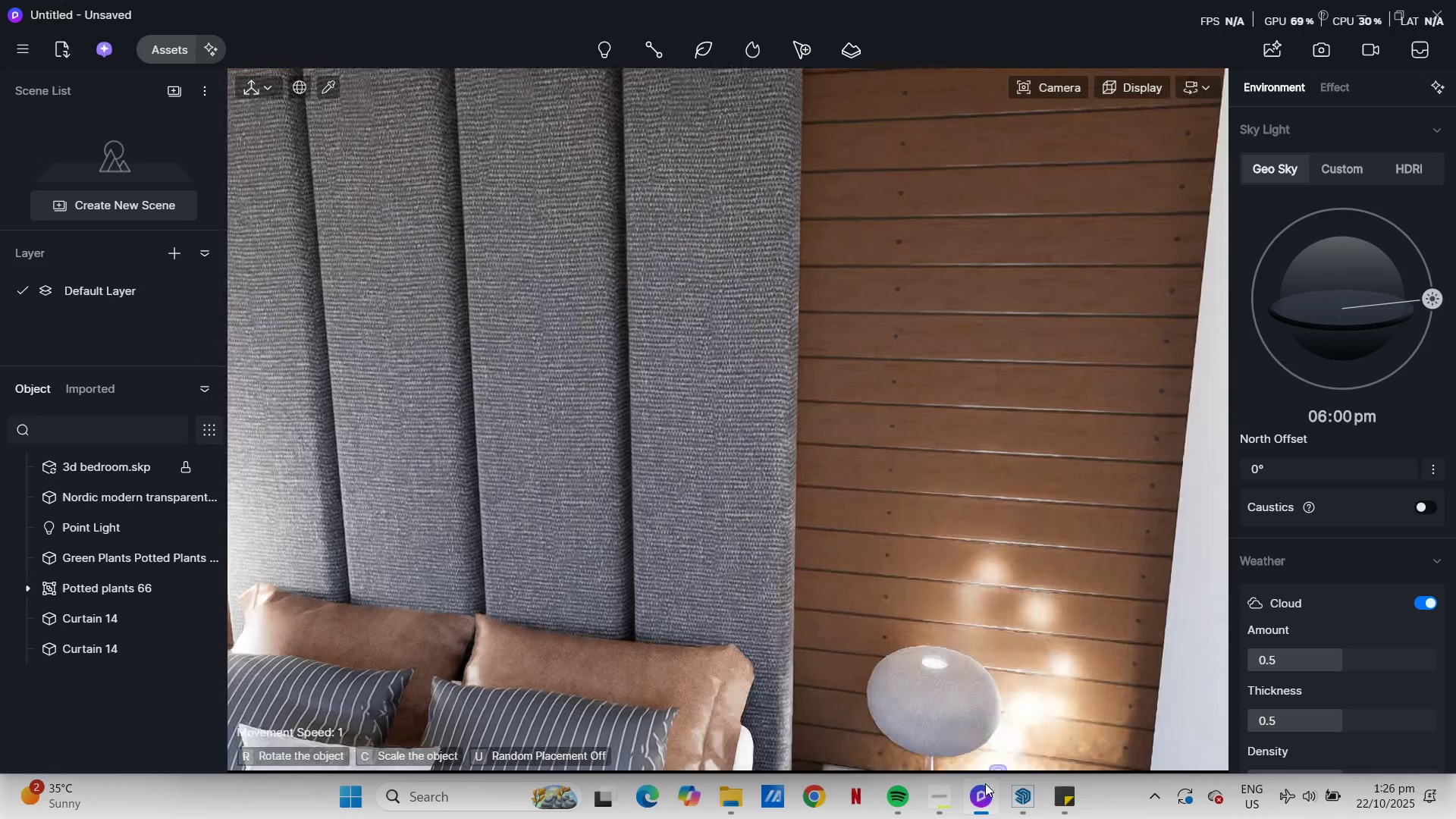 
scroll: coordinate [1015, 517], scroll_direction: up, amount: 27.0
 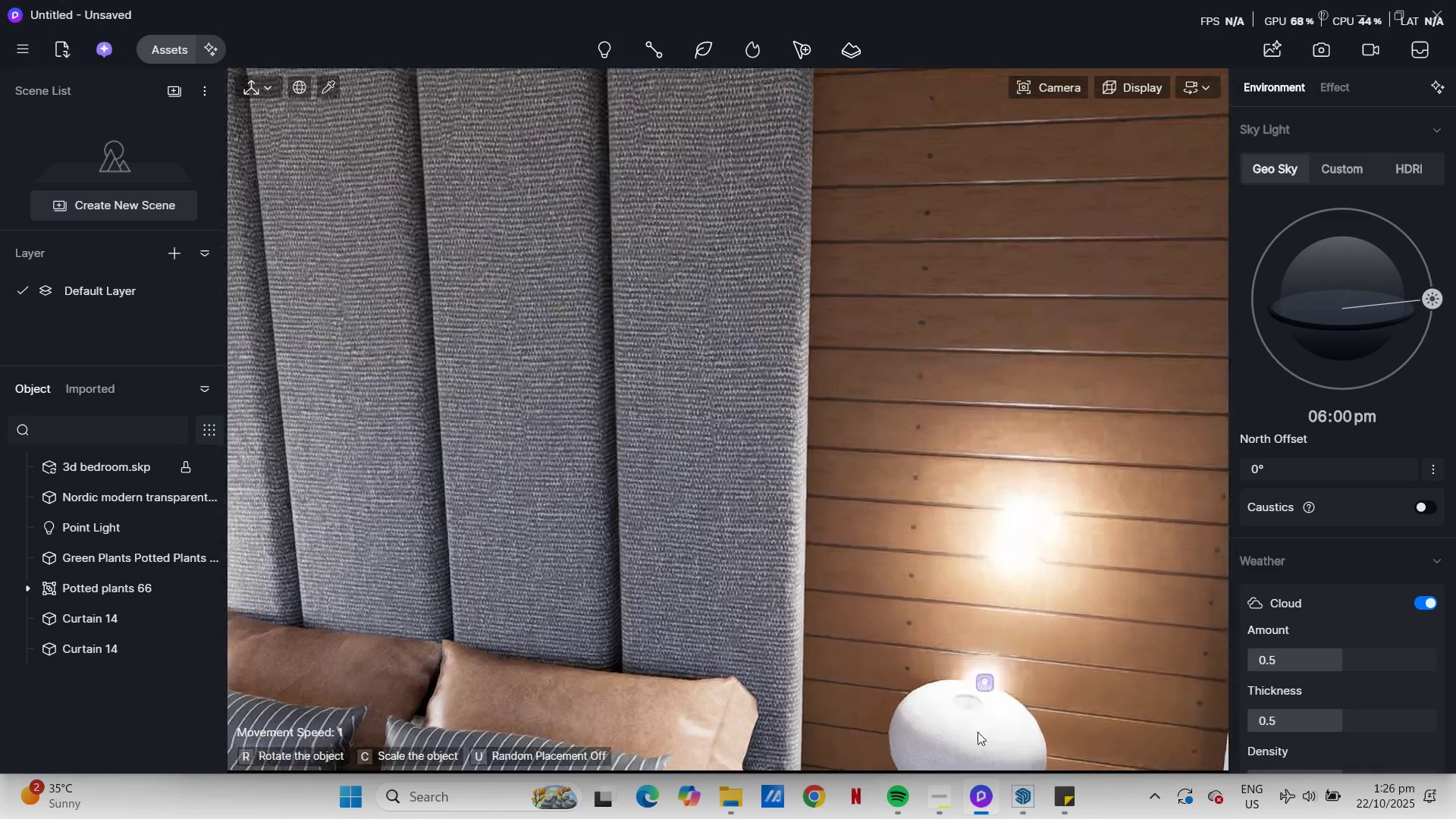 
key(D)
 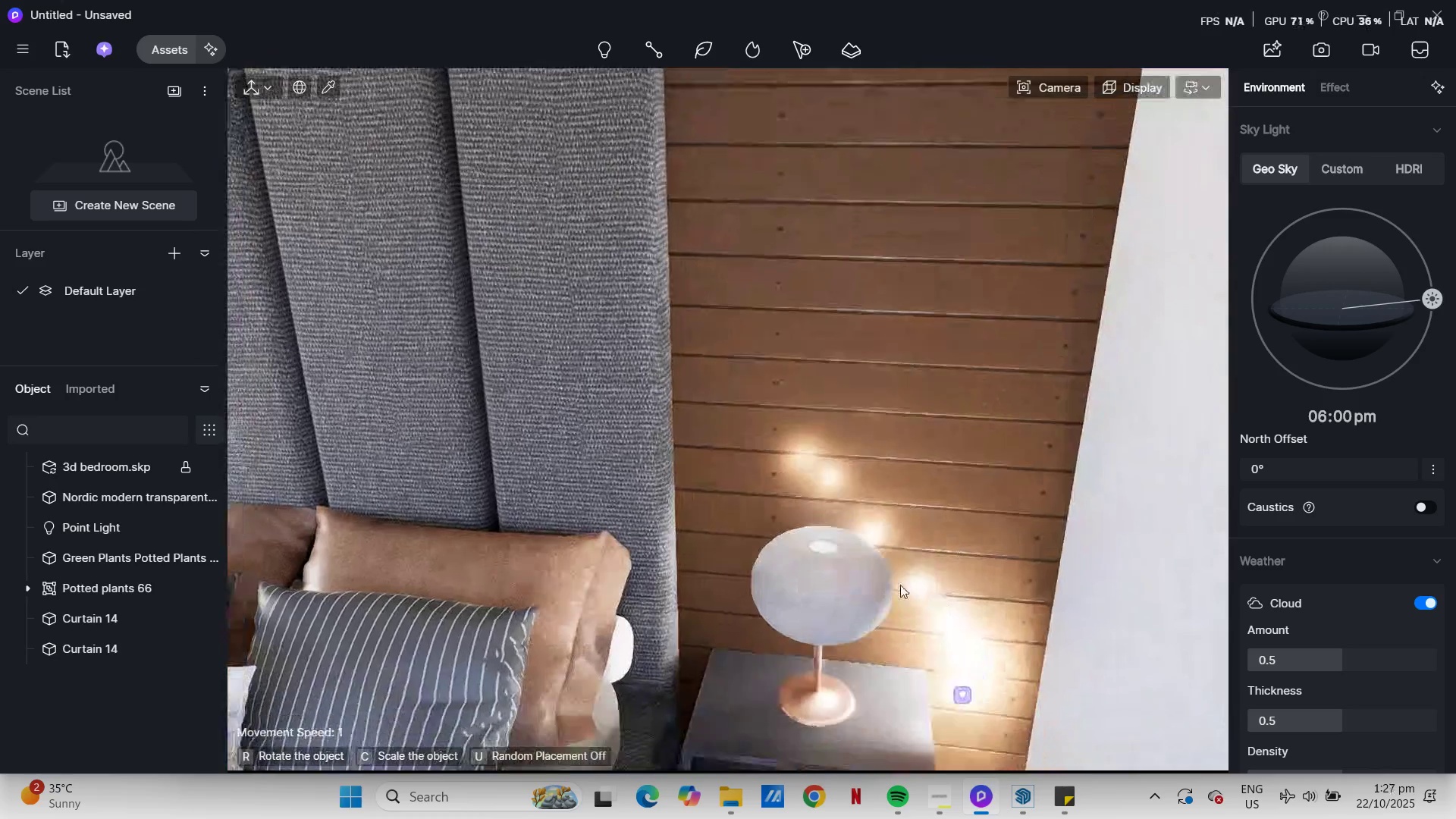 
scroll: coordinate [845, 601], scroll_direction: up, amount: 34.0
 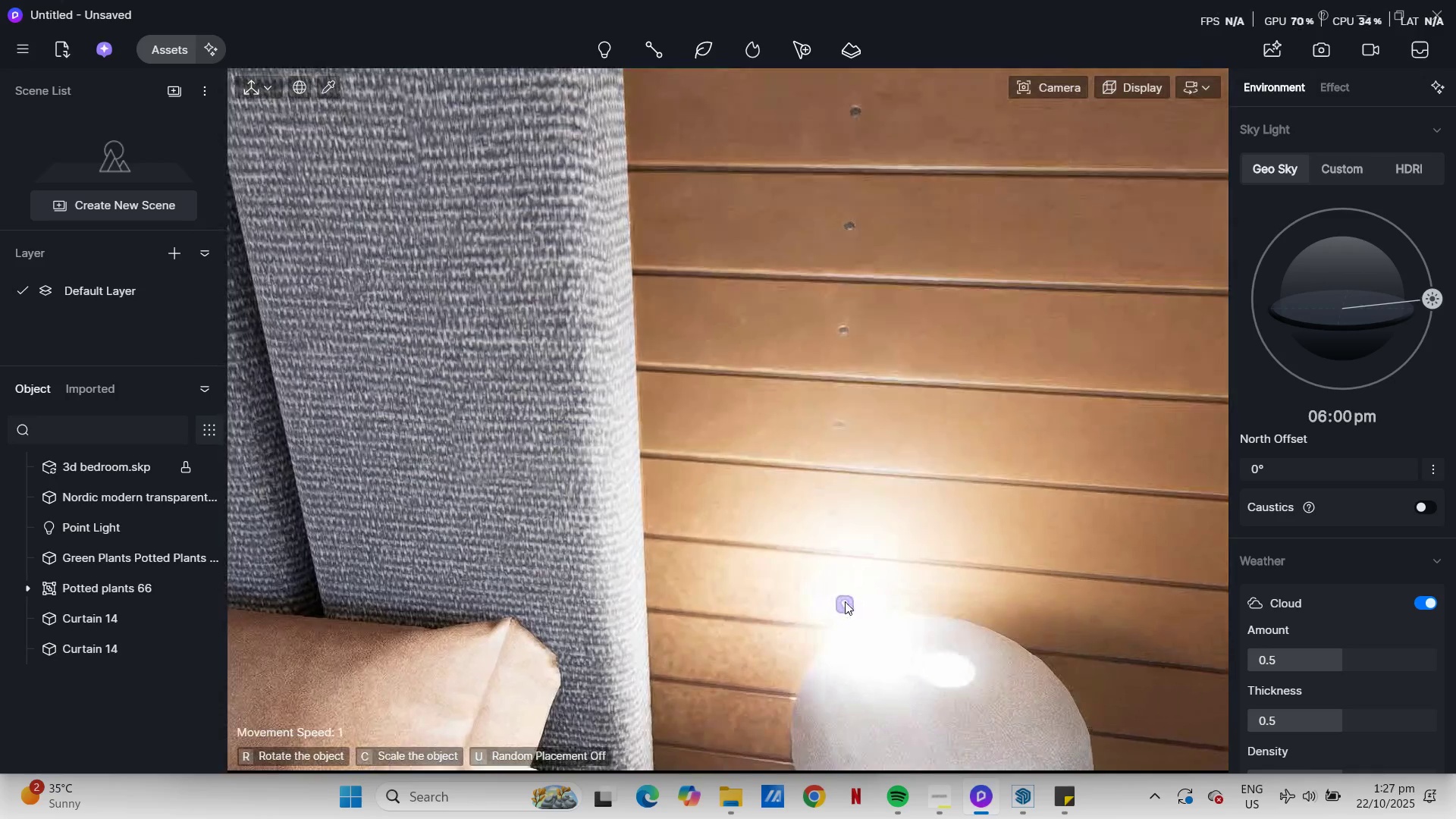 
hold_key(key=D, duration=0.42)
 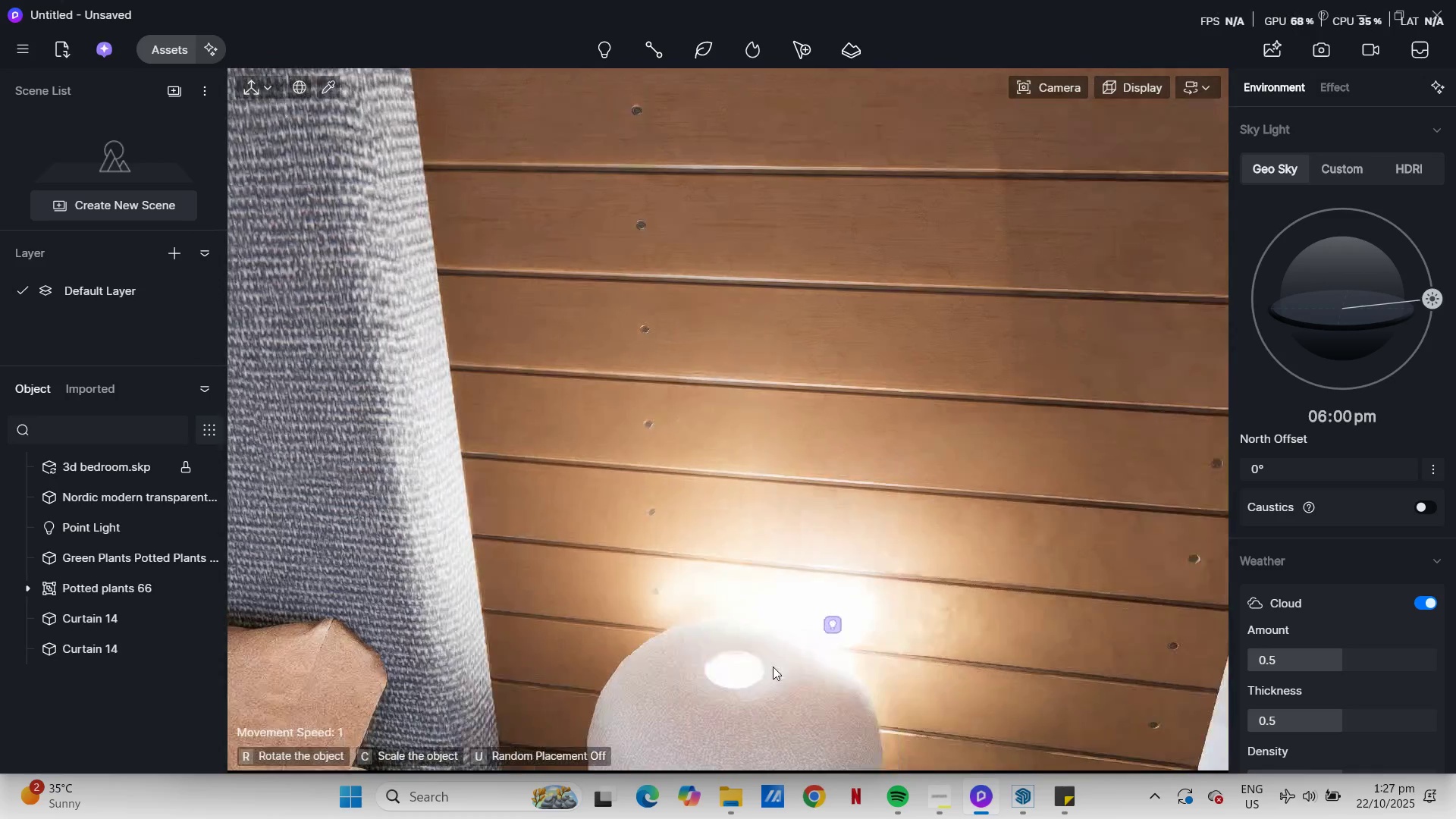 
scroll: coordinate [664, 466], scroll_direction: up, amount: 28.0
 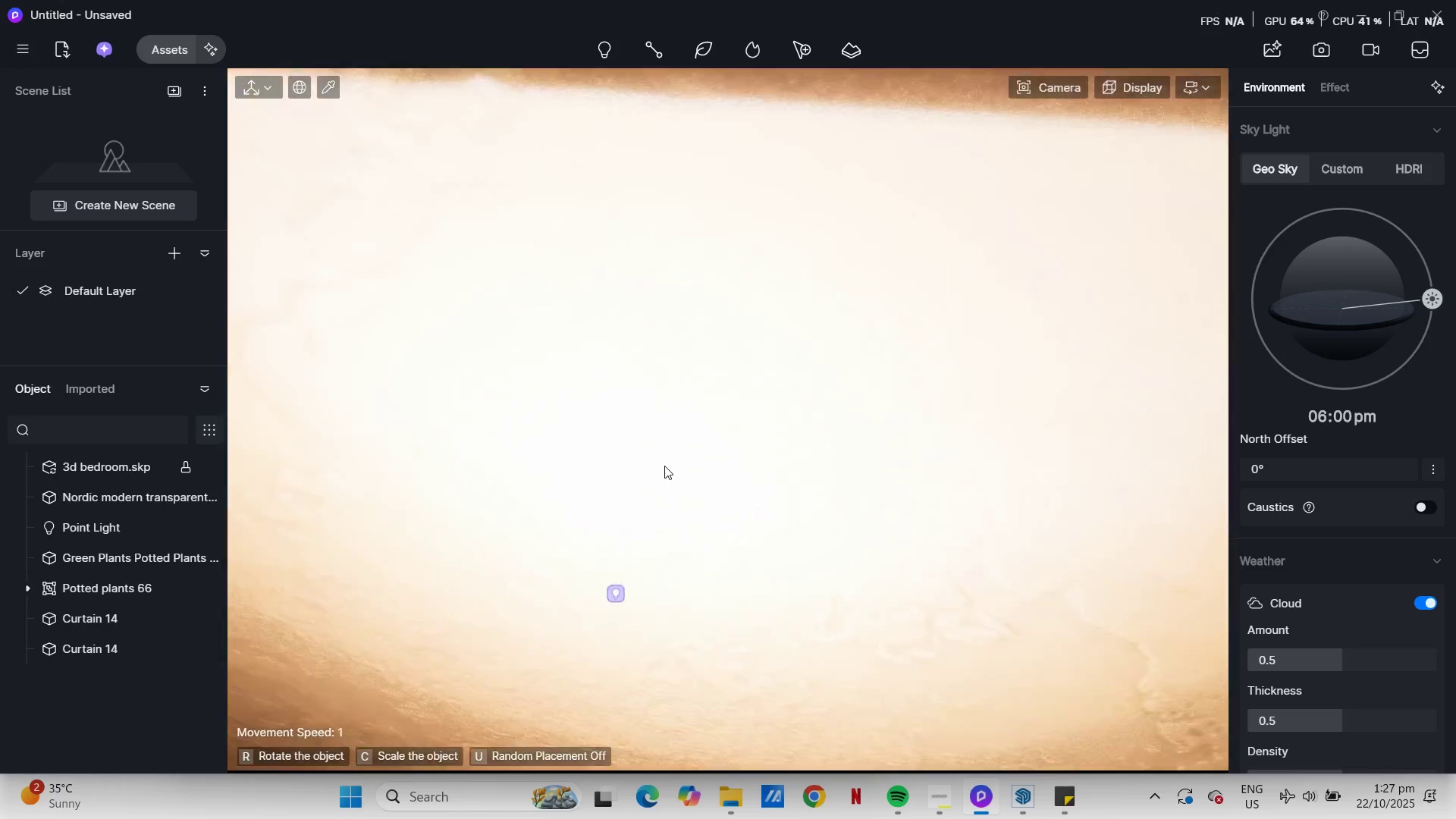 
scroll: coordinate [664, 466], scroll_direction: down, amount: 2.0
 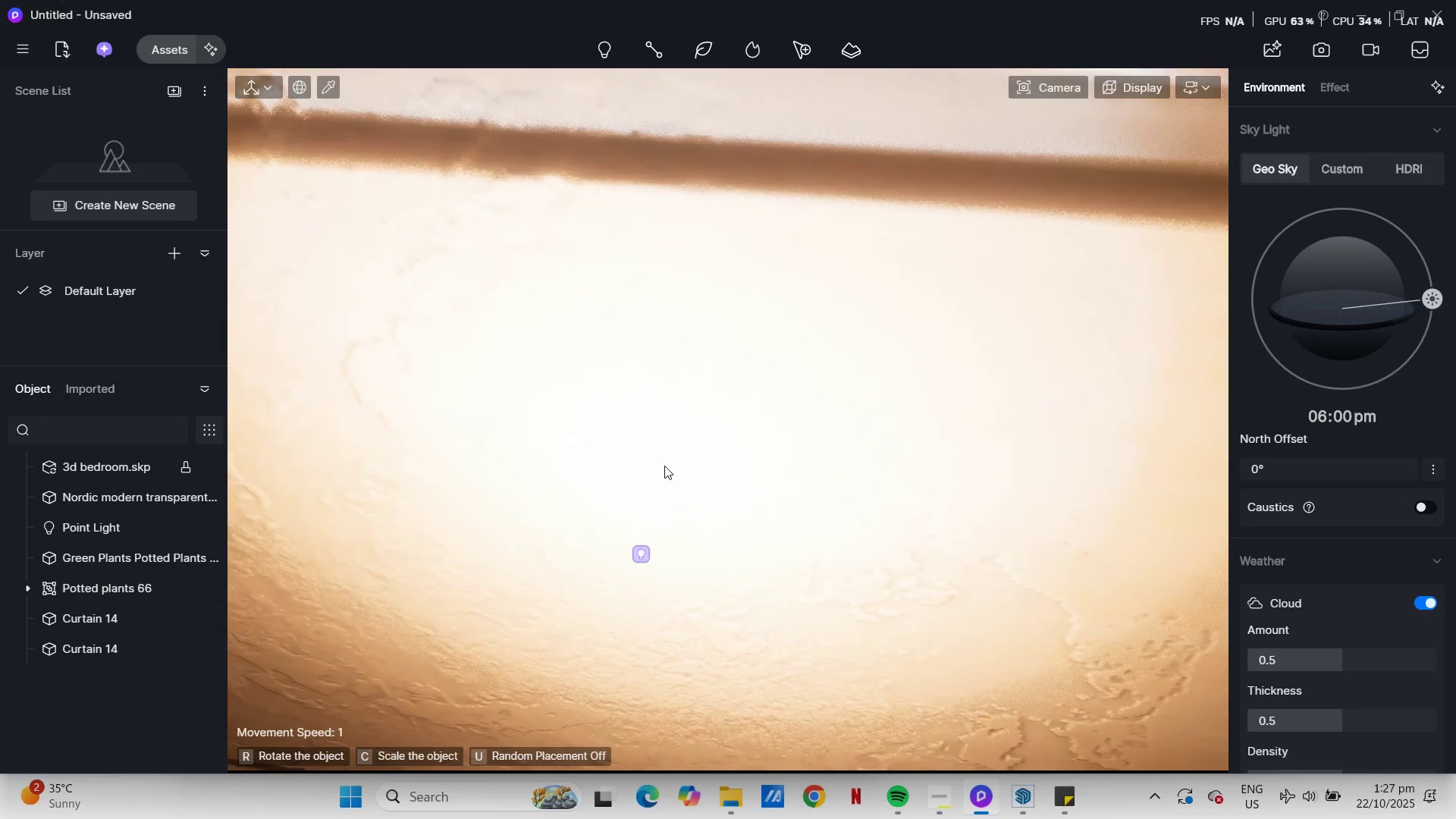 
type(dawqq)
 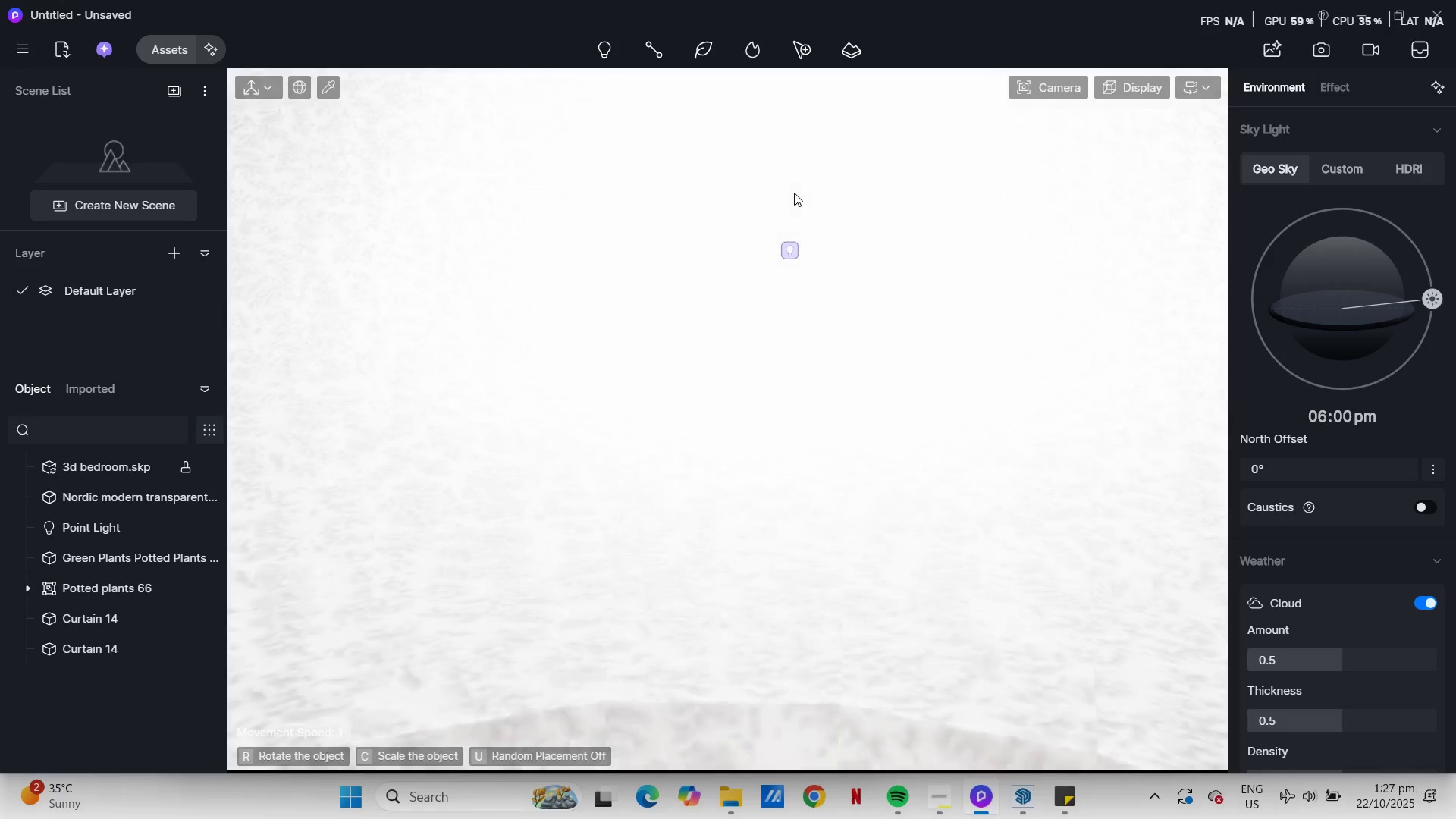 
scroll: coordinate [794, 199], scroll_direction: up, amount: 3.0
 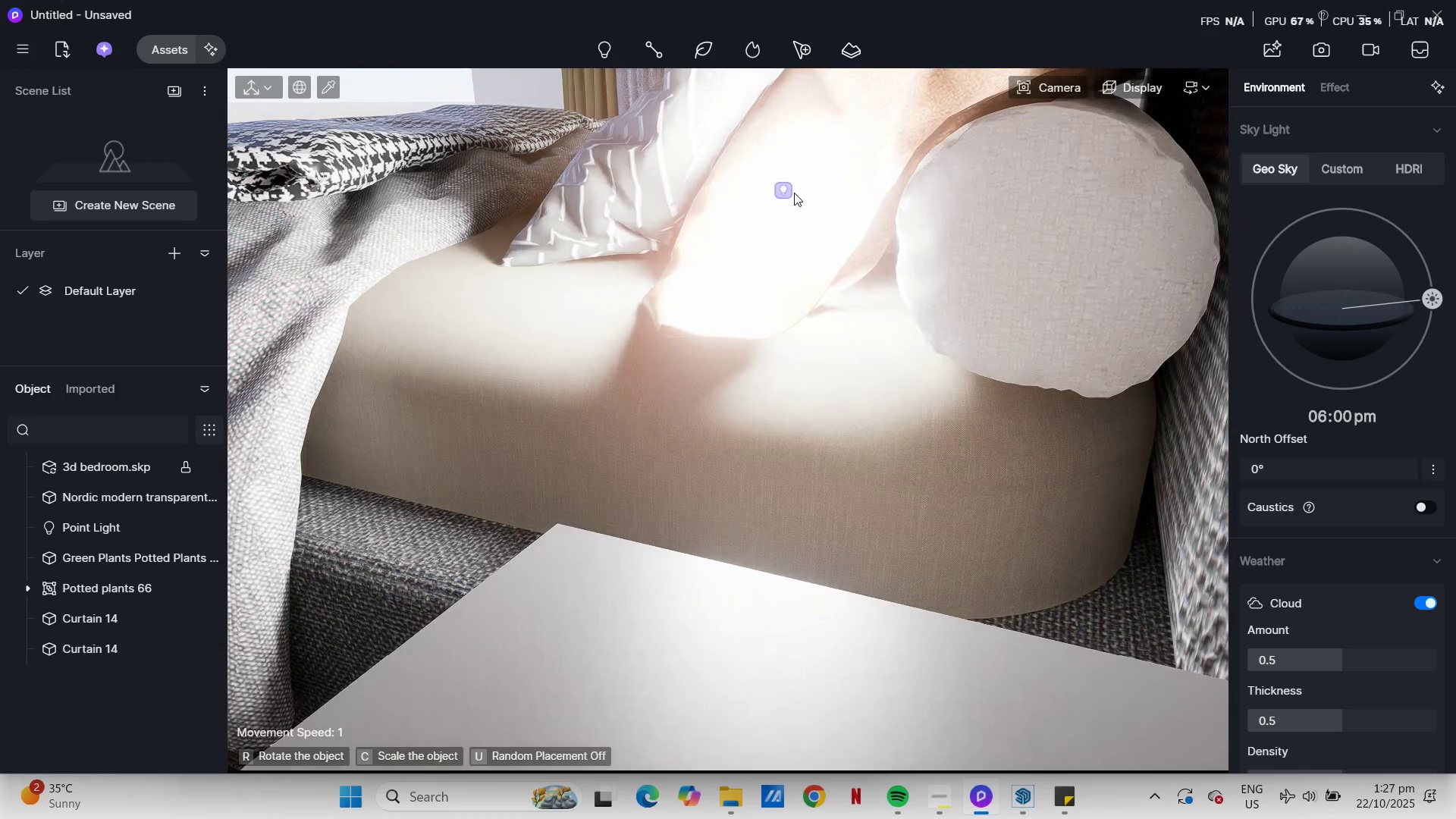 
scroll: coordinate [780, 155], scroll_direction: down, amount: 3.0
 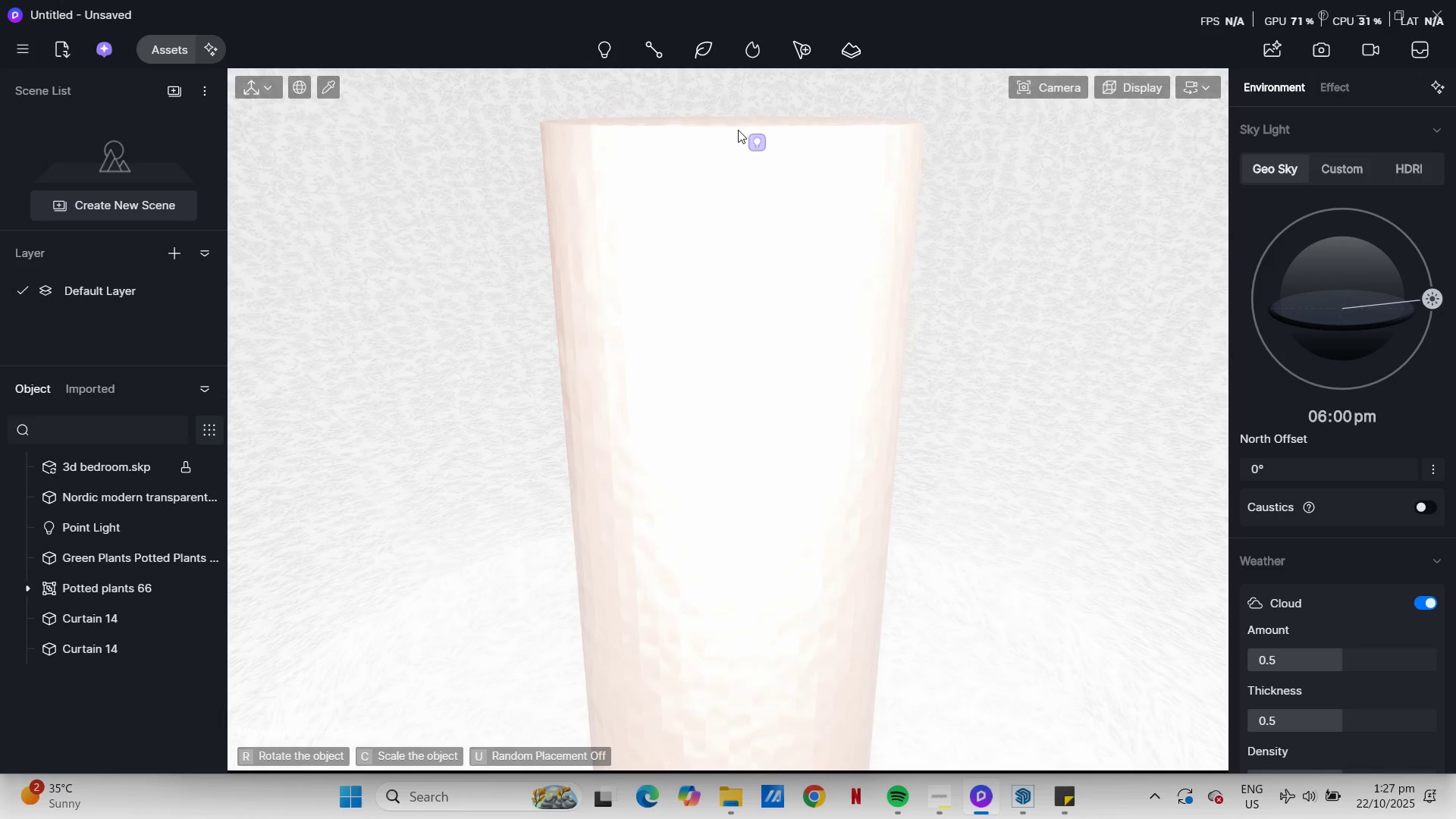 
left_click([736, 129])
 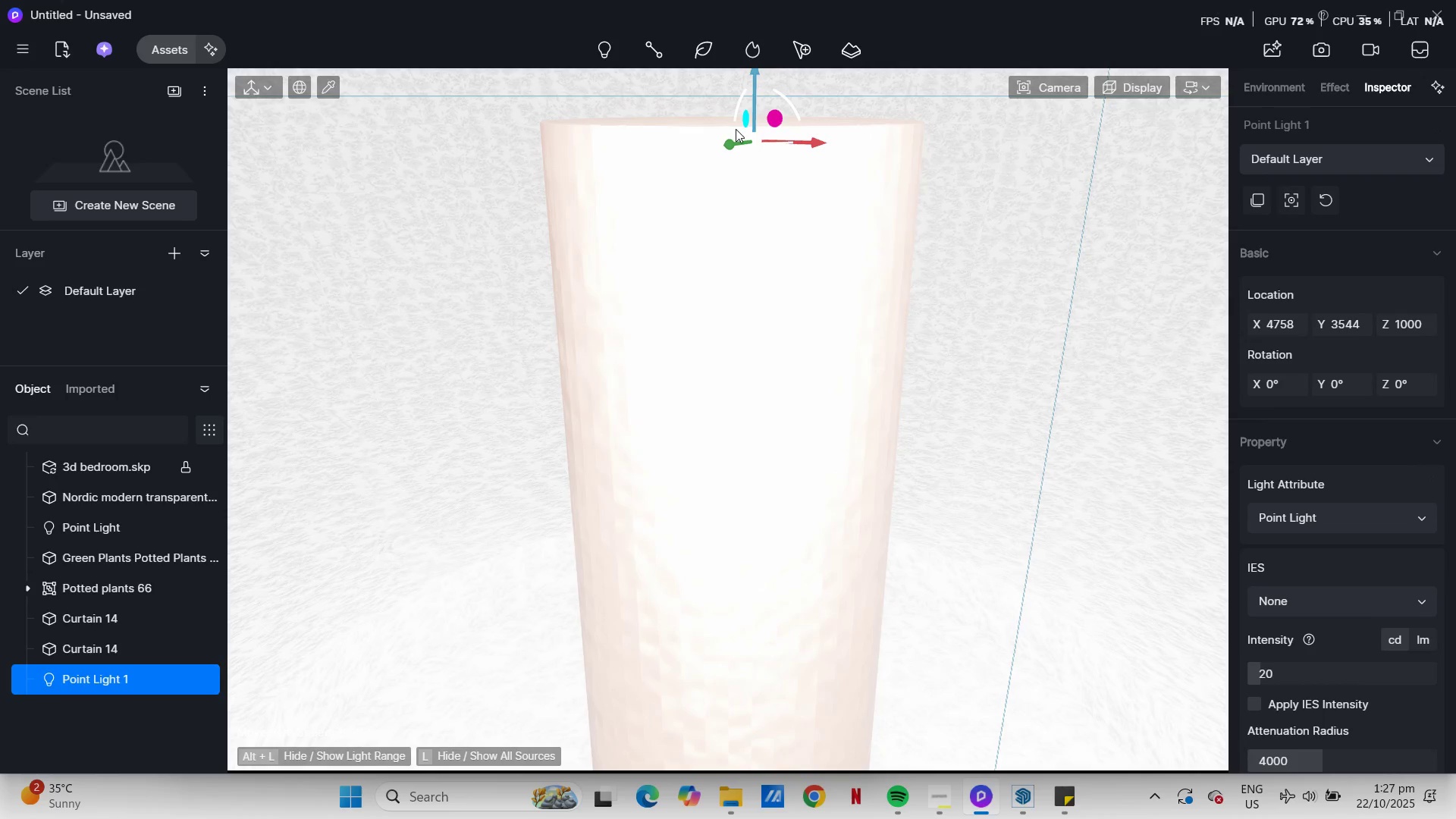 
hold_key(key=A, duration=0.69)
 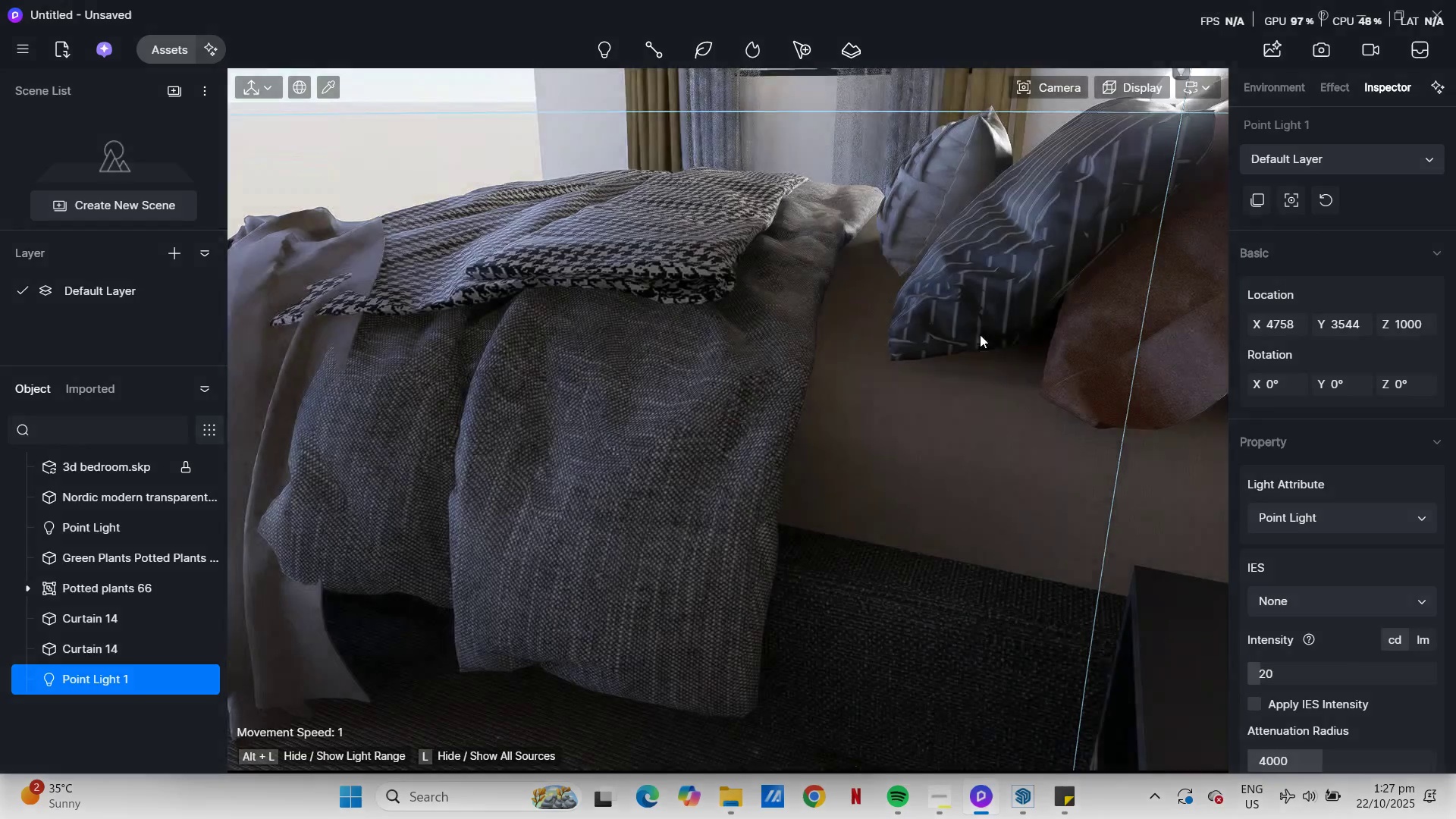 
scroll: coordinate [813, 292], scroll_direction: down, amount: 36.0
 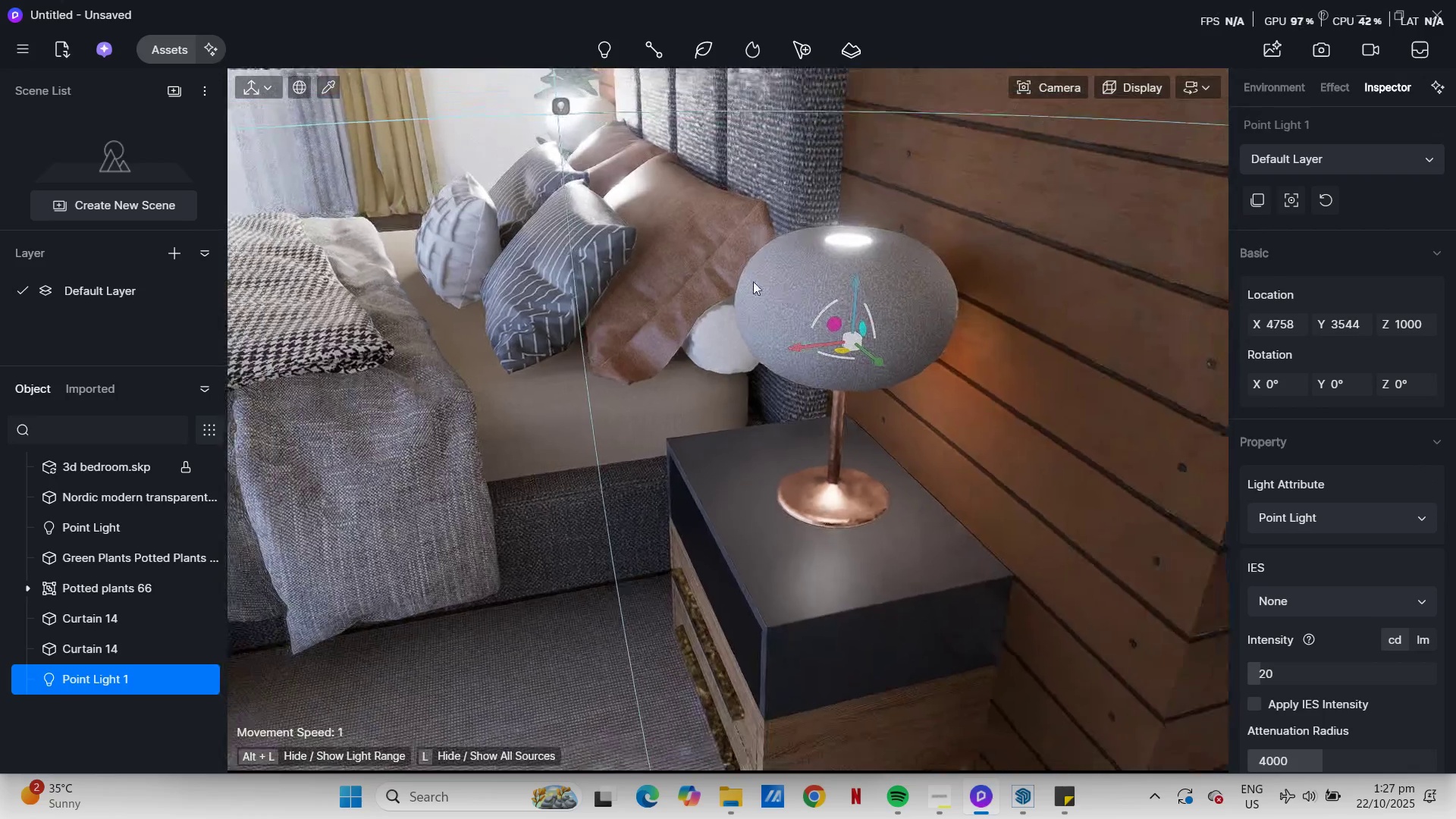 
hold_key(key=A, duration=0.91)
 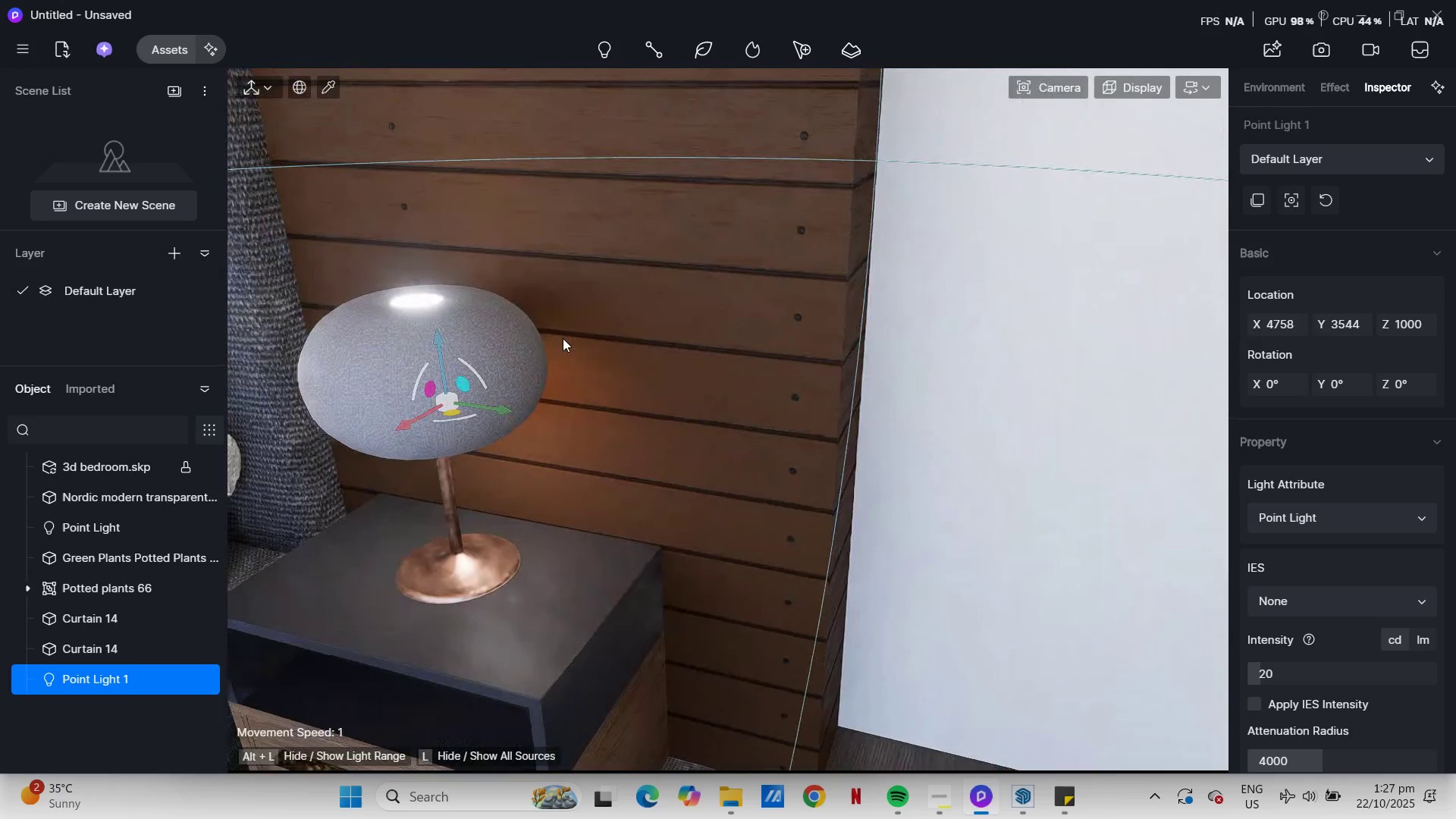 
scroll: coordinate [563, 338], scroll_direction: down, amount: 17.0
 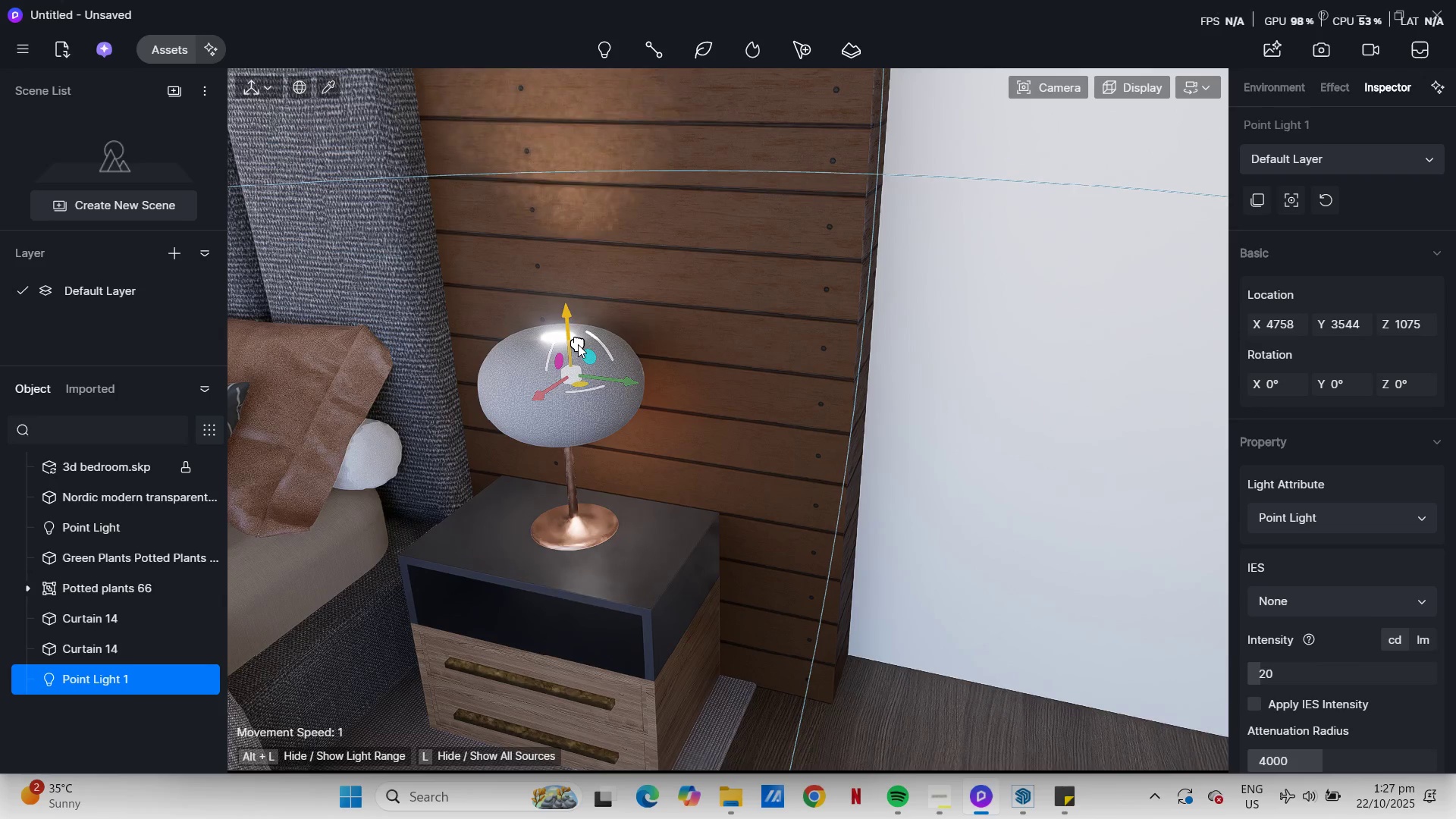 
key(A)
 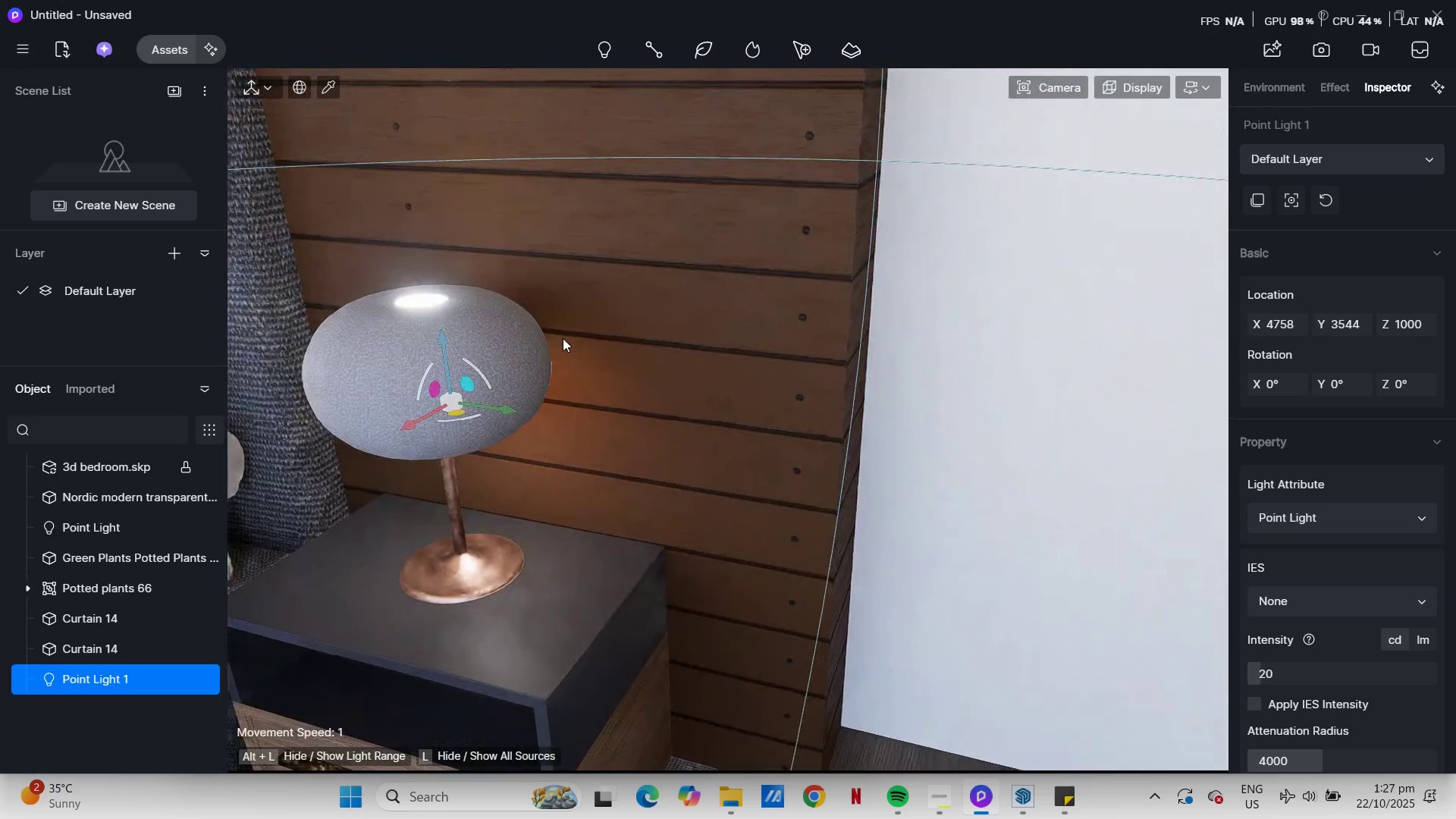 
hold_key(key=A, duration=1.51)
 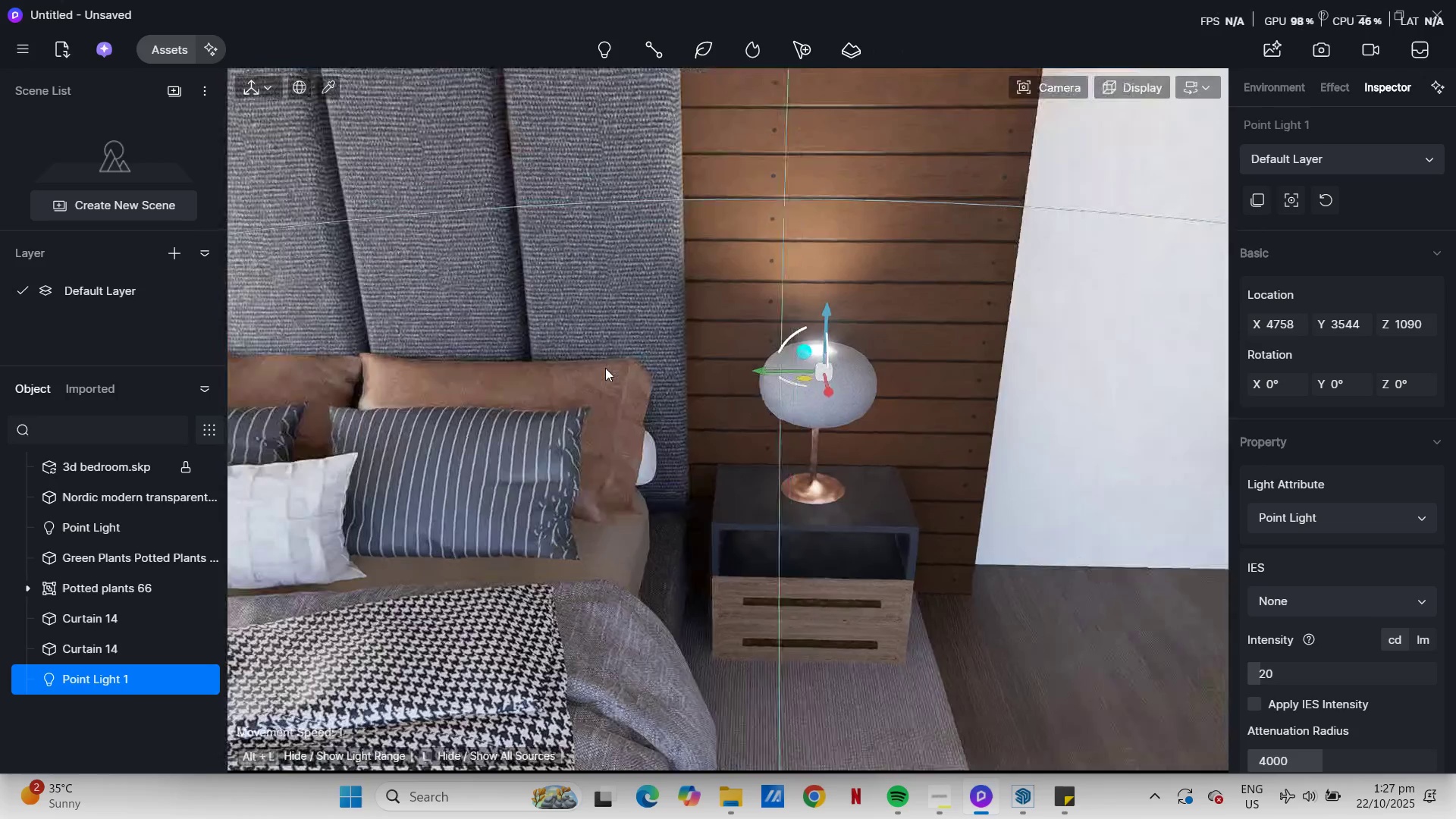 
scroll: coordinate [695, 342], scroll_direction: down, amount: 18.0
 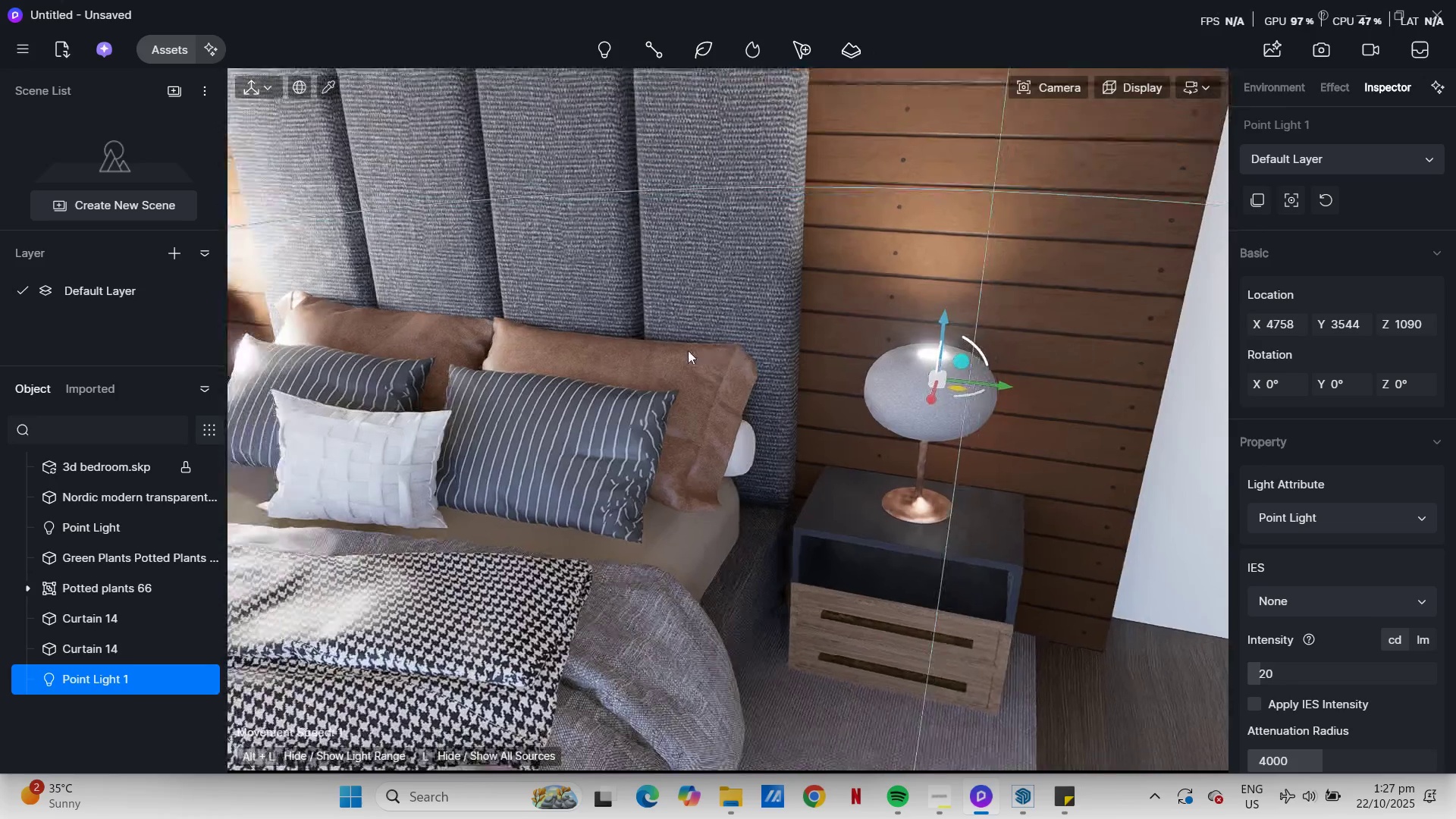 
hold_key(key=A, duration=1.53)
 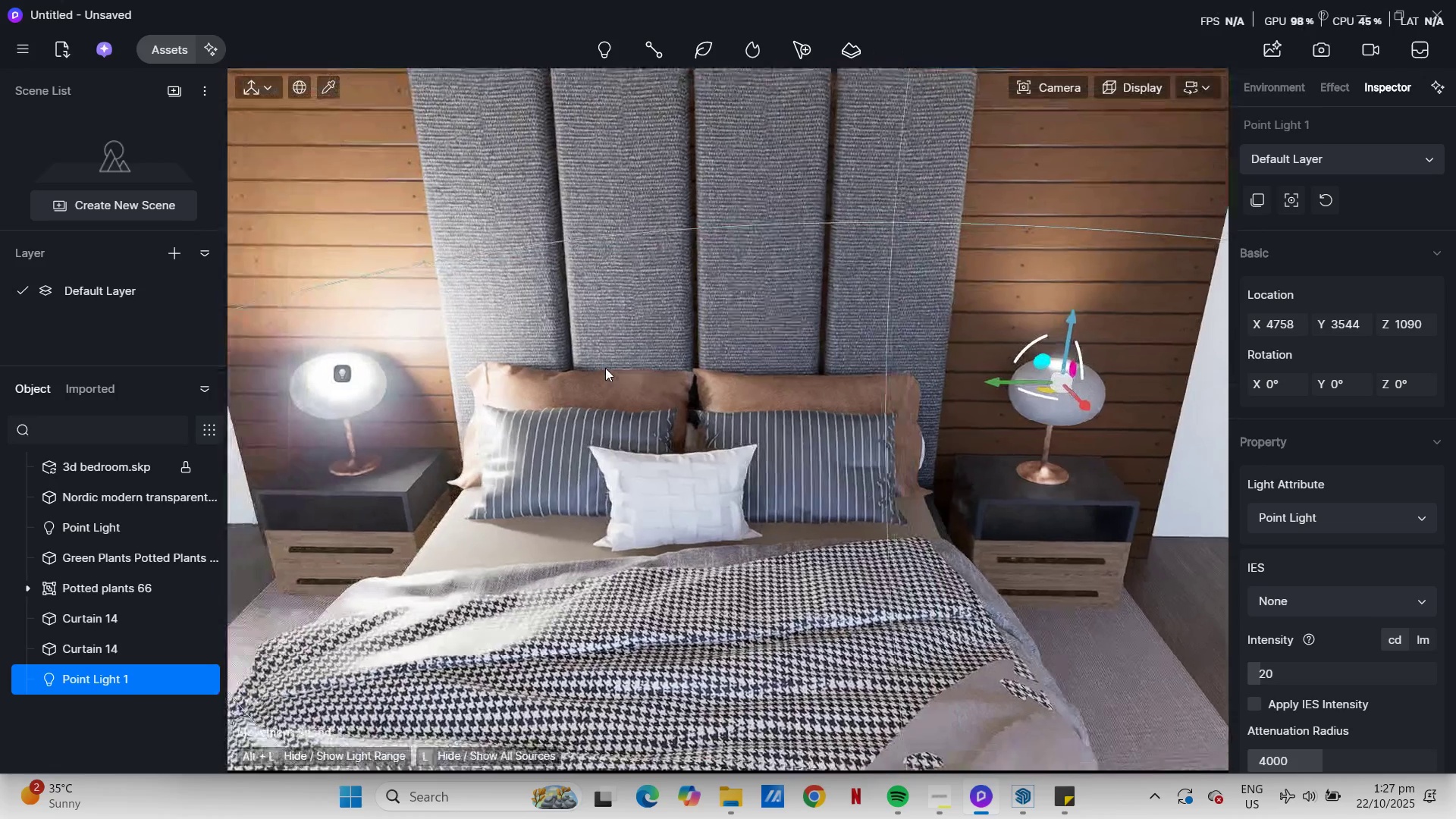 
scroll: coordinate [605, 368], scroll_direction: down, amount: 24.0
 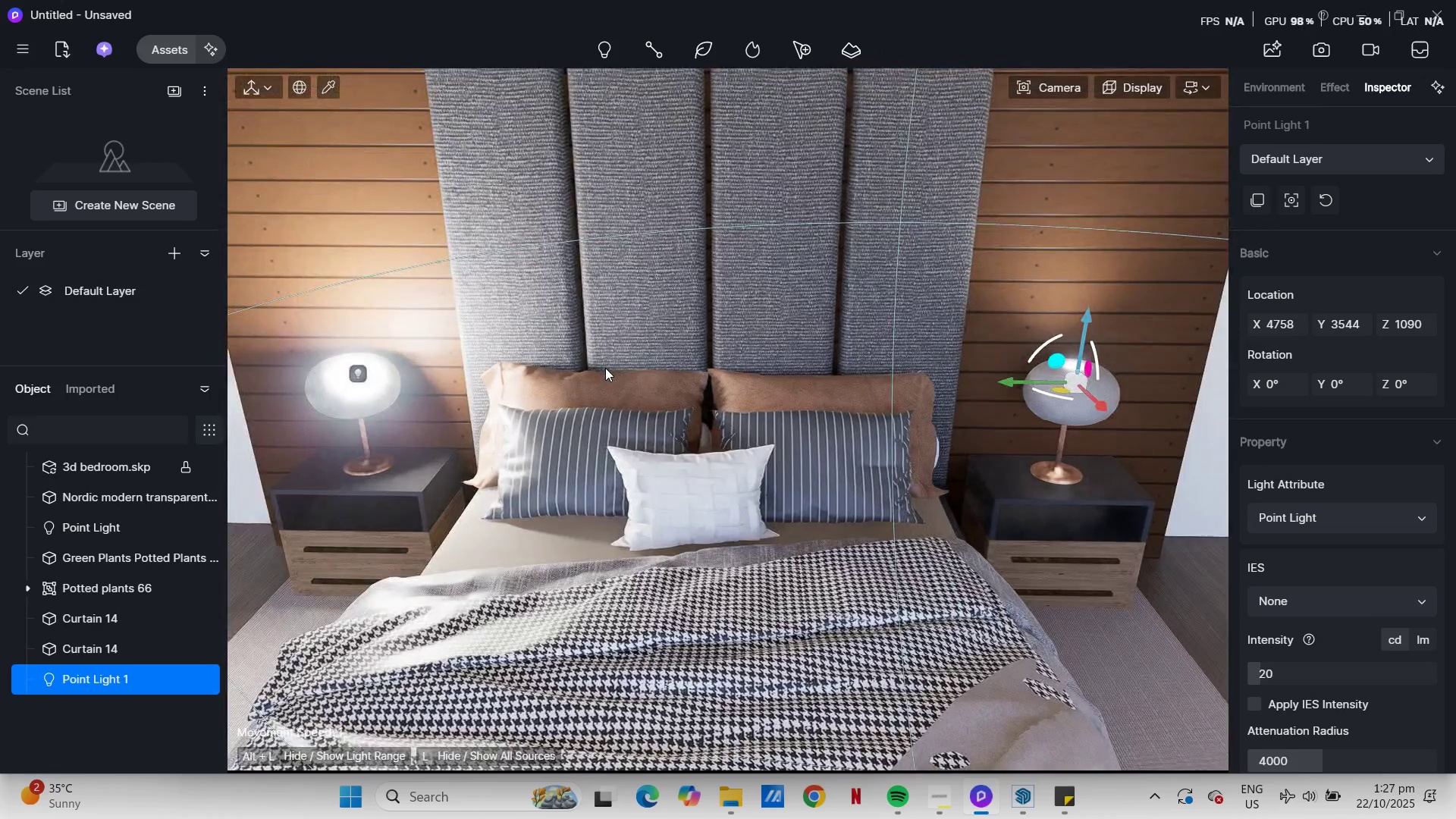 
hold_key(key=A, duration=0.55)
 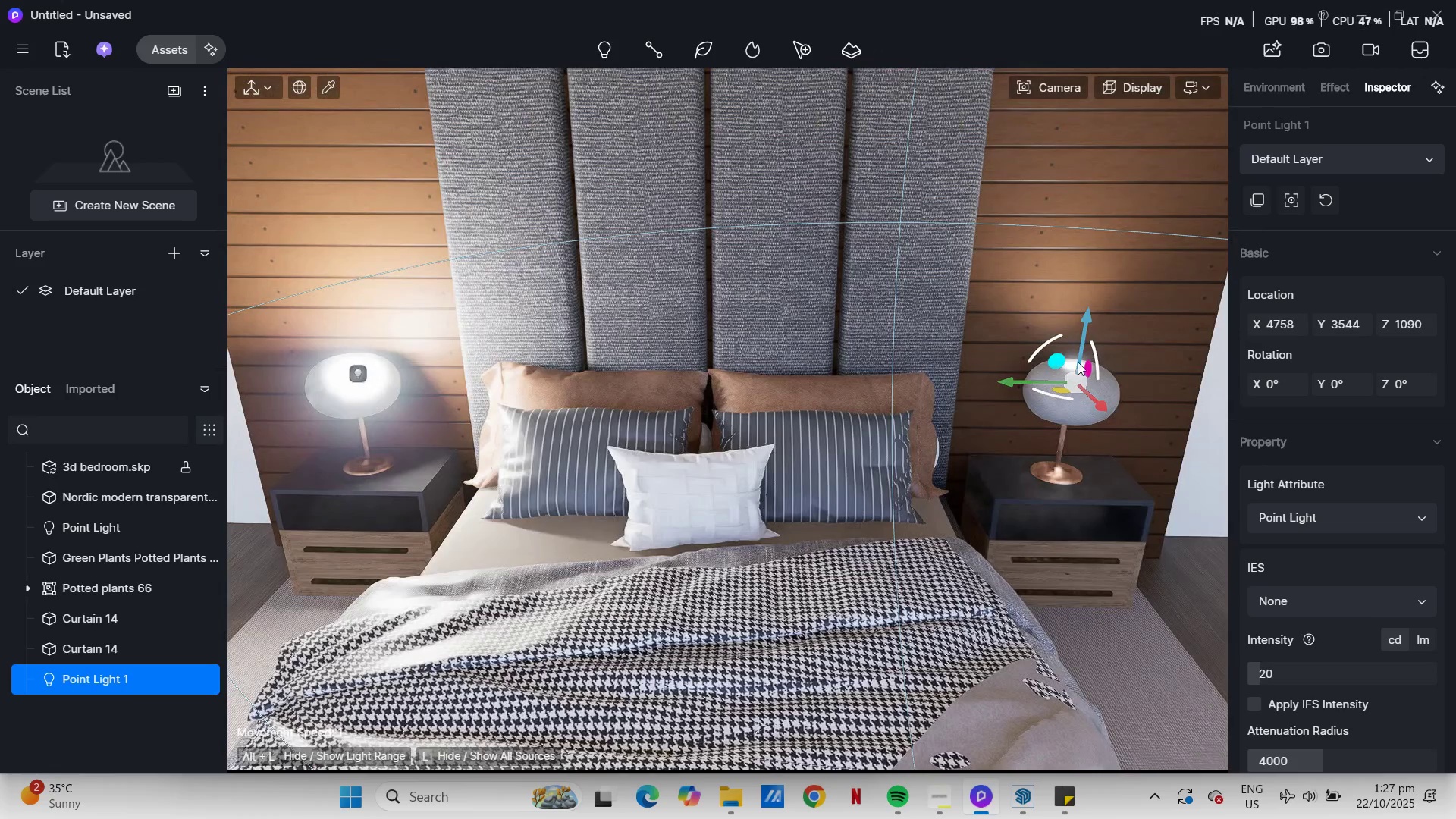 
hold_key(key=A, duration=0.34)
 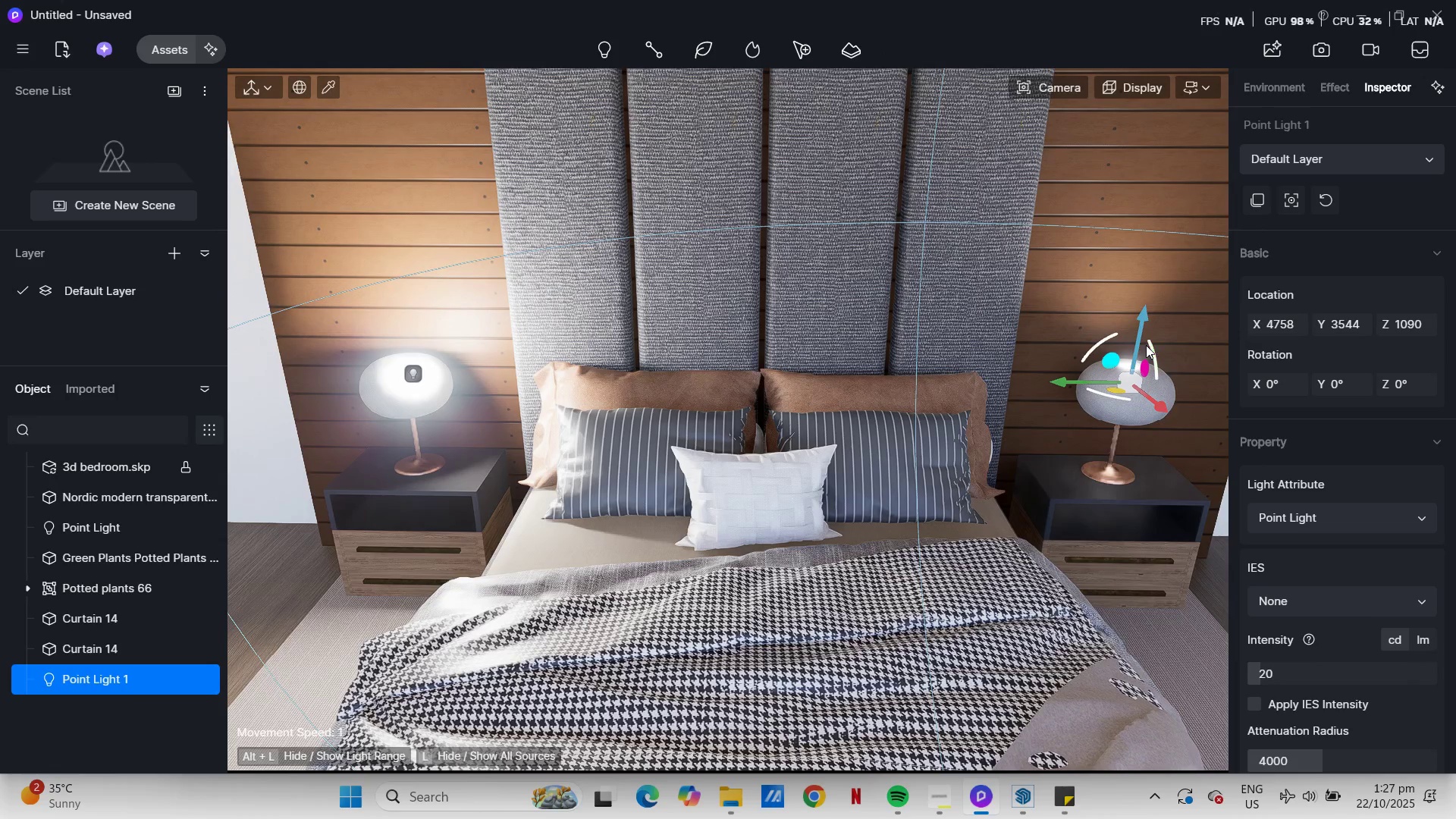 
hold_key(key=A, duration=0.46)
 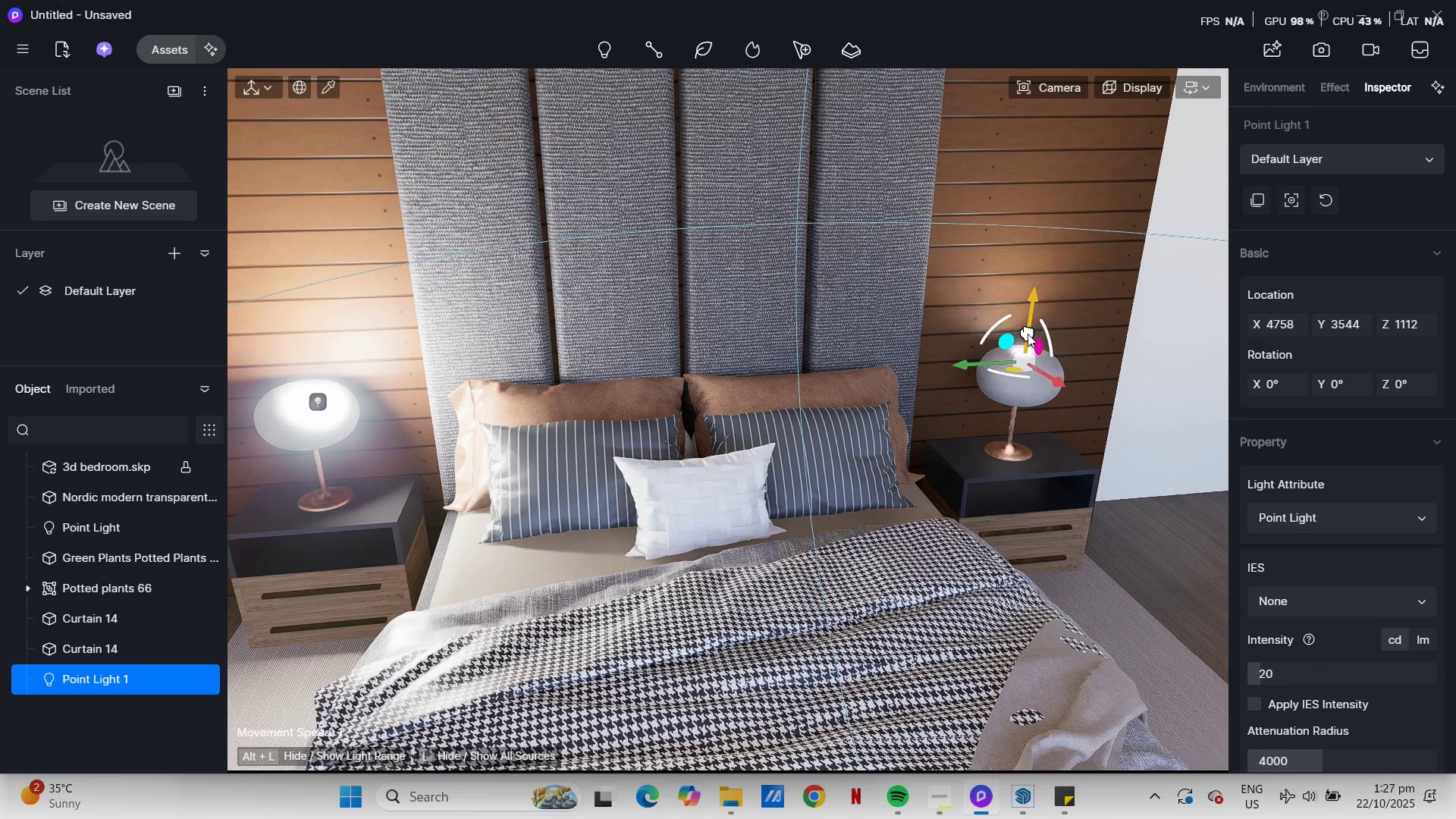 
left_click([324, 404])
 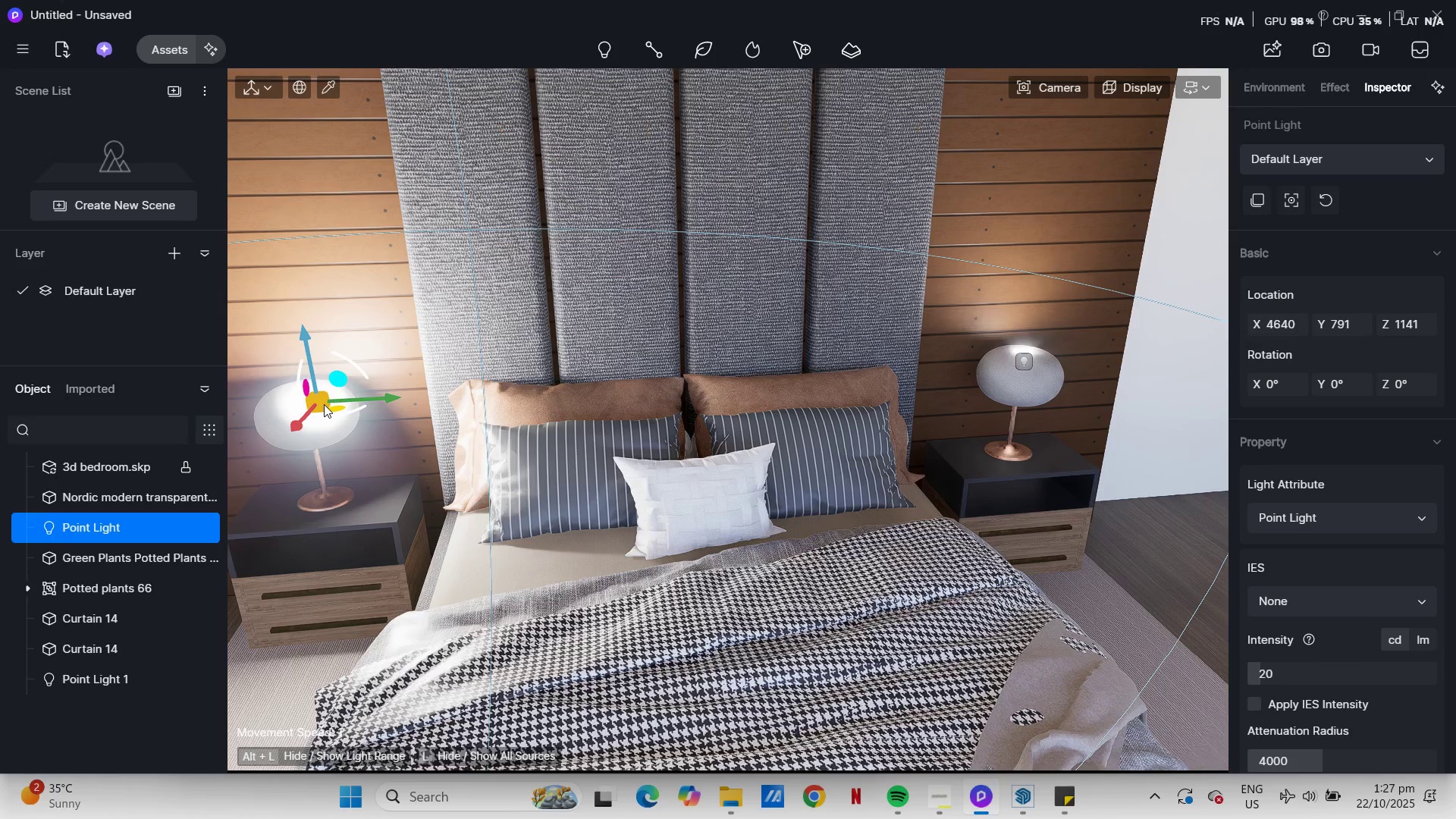 
right_click([324, 404])
 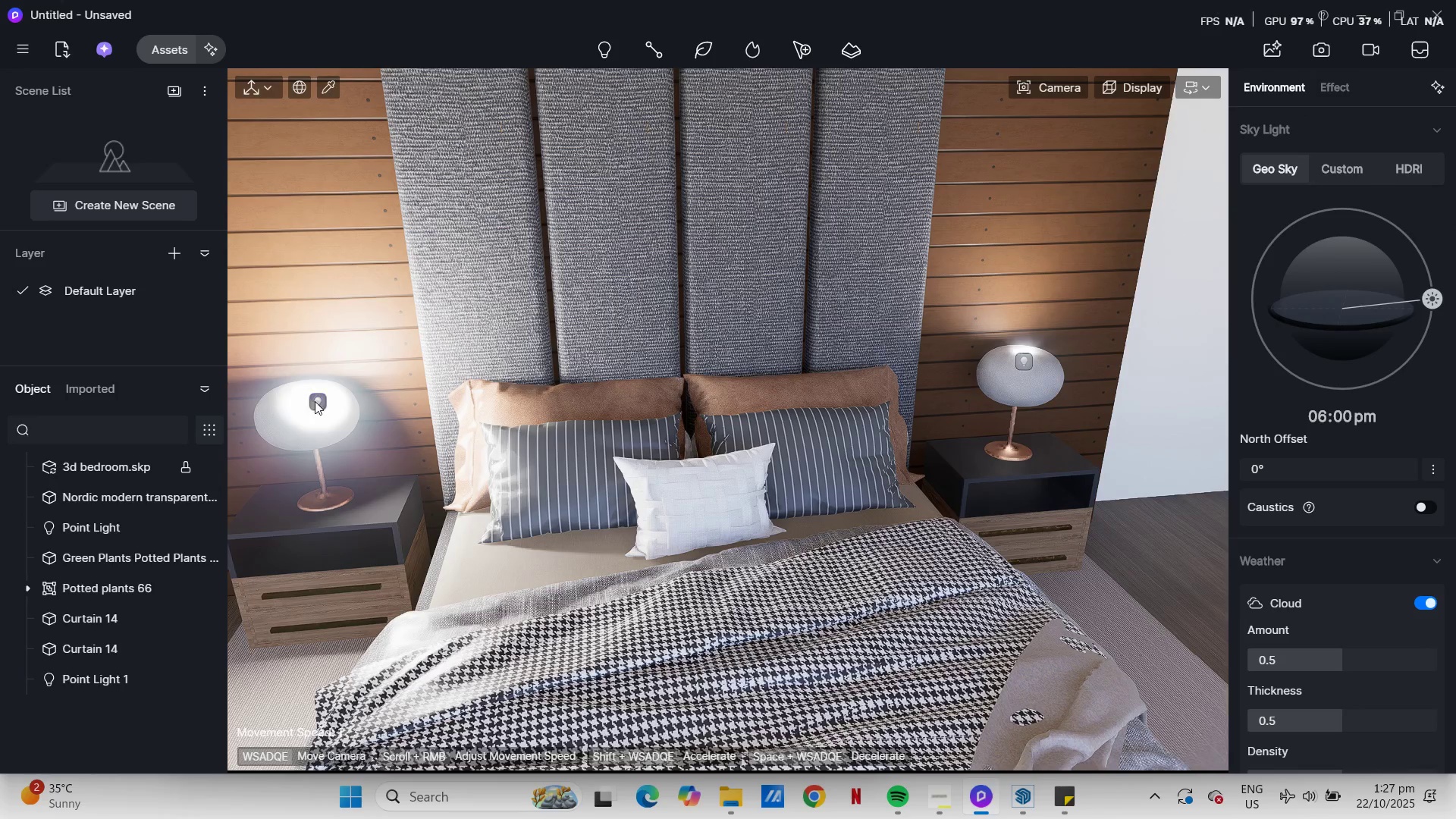 
left_click([318, 402])
 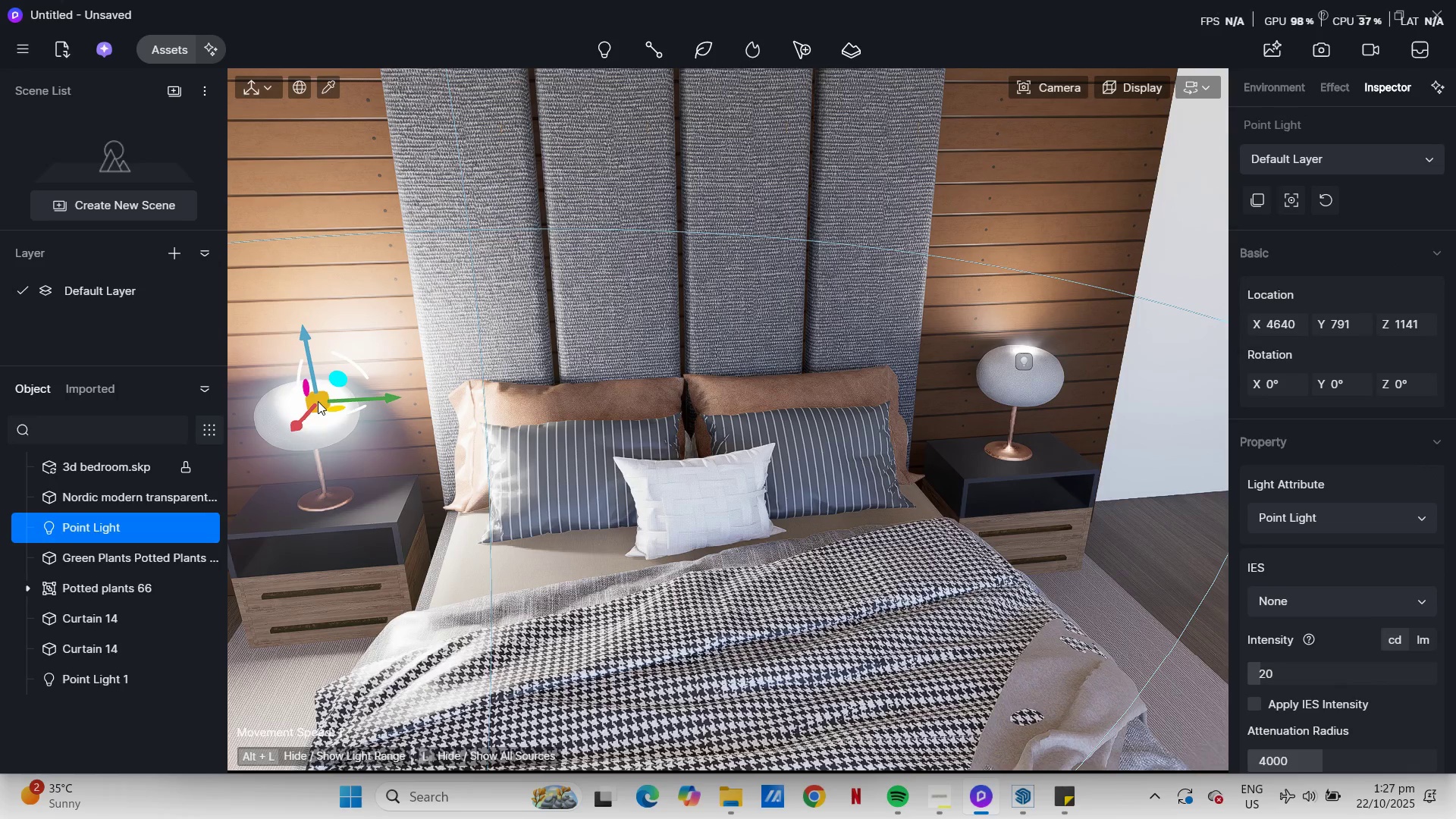 
right_click([318, 401])
 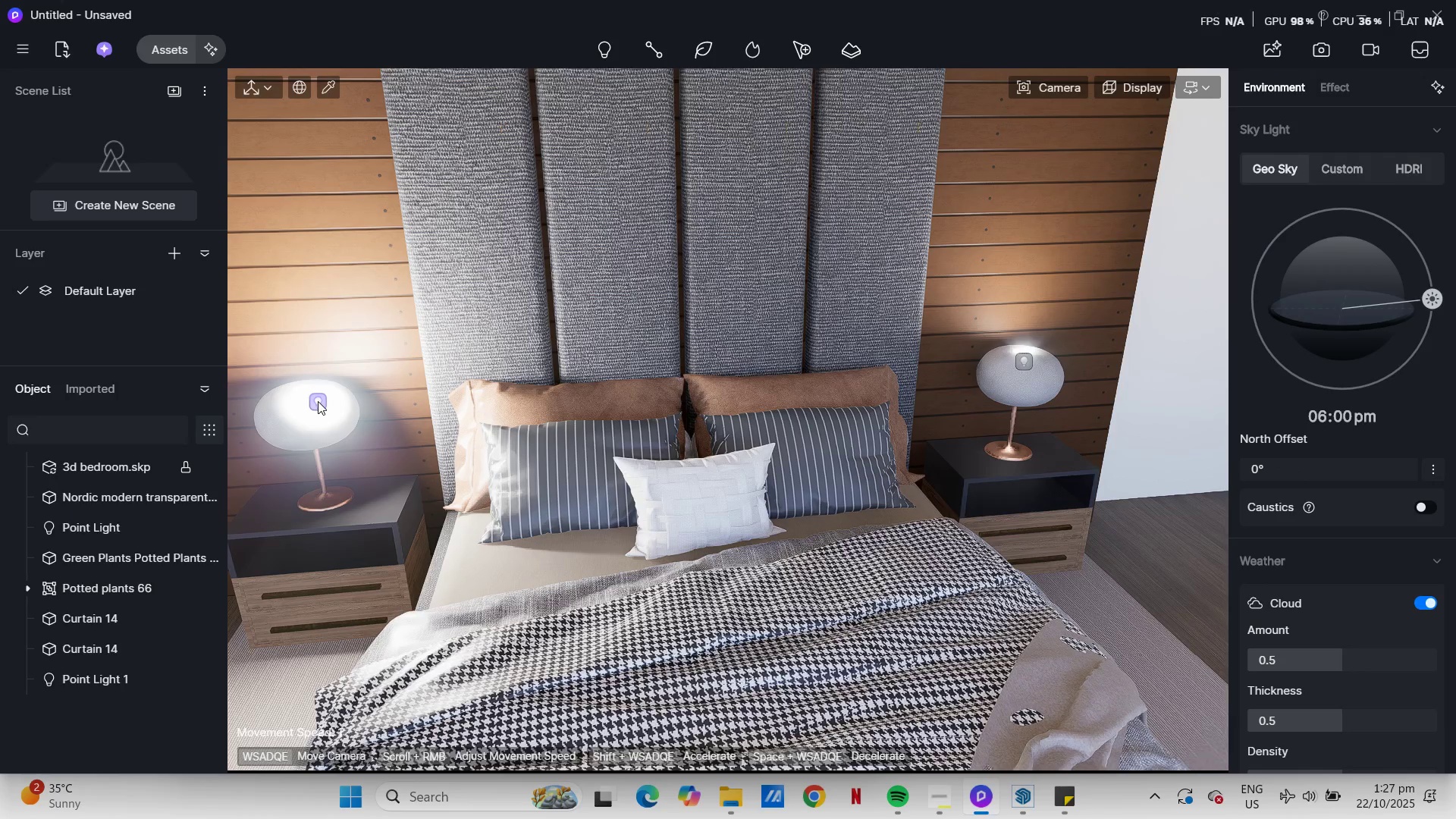 
left_click([318, 401])
 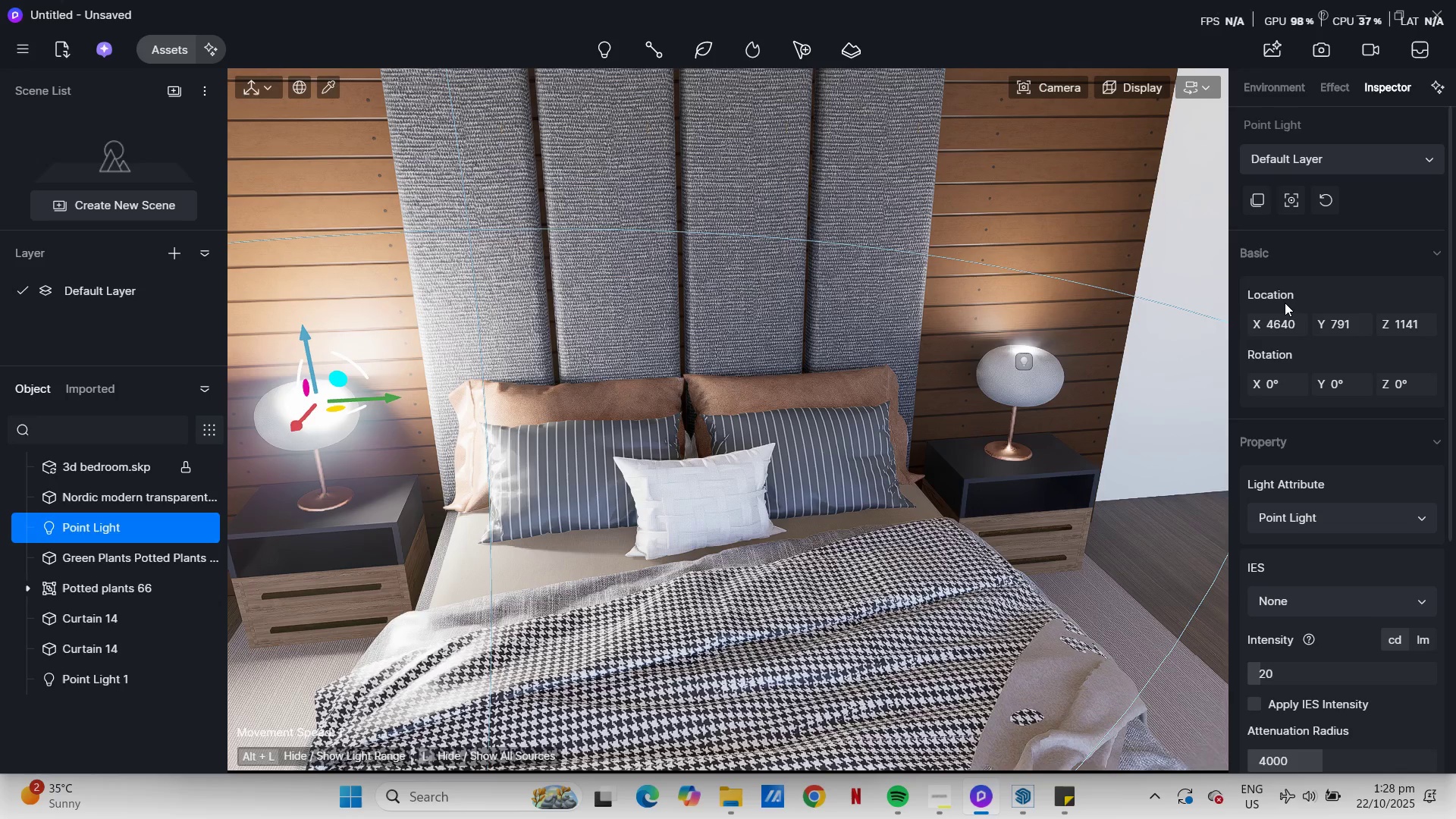 
wait(12.91)
 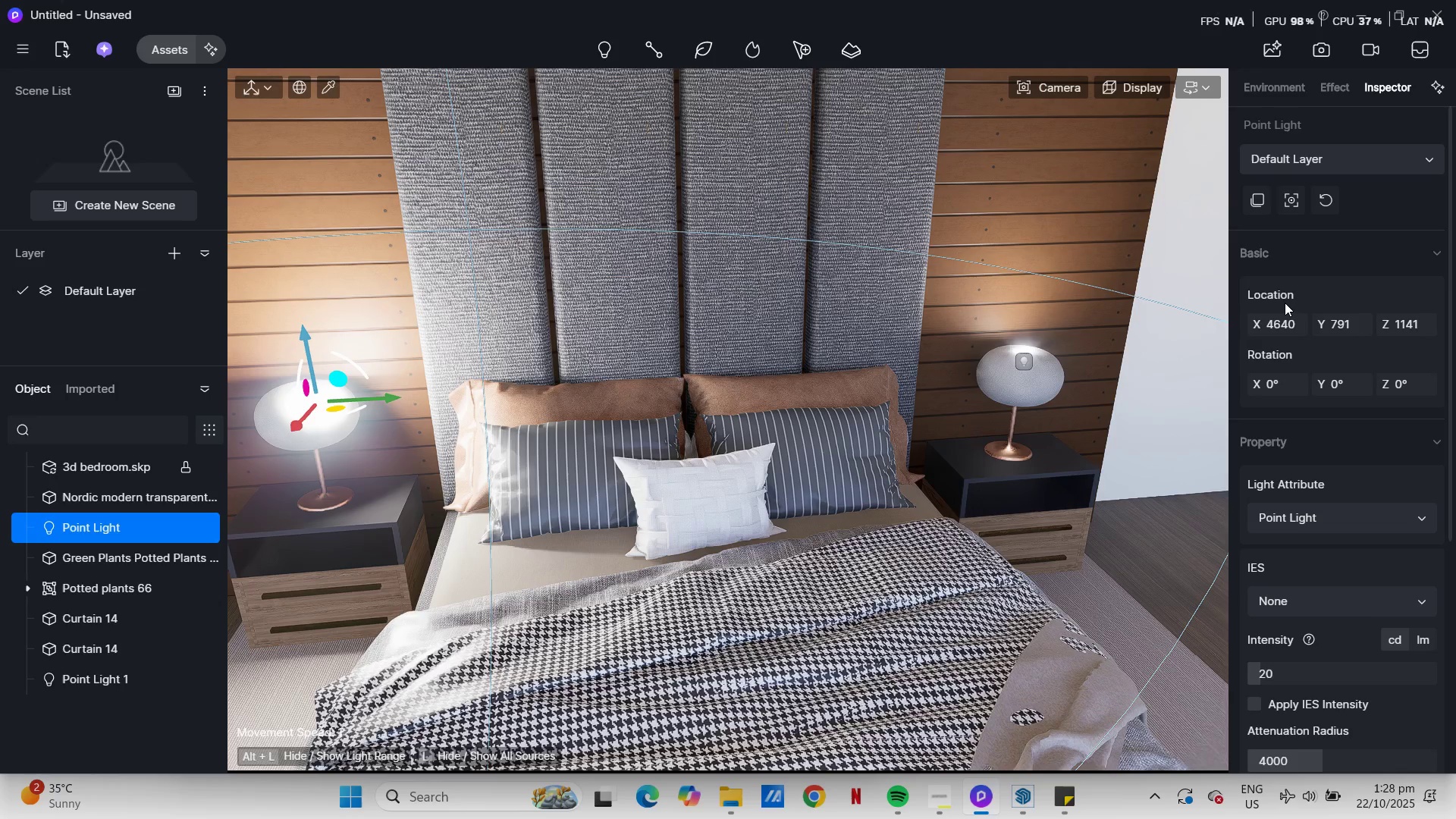 
scroll: coordinate [373, 377], scroll_direction: down, amount: 27.0
 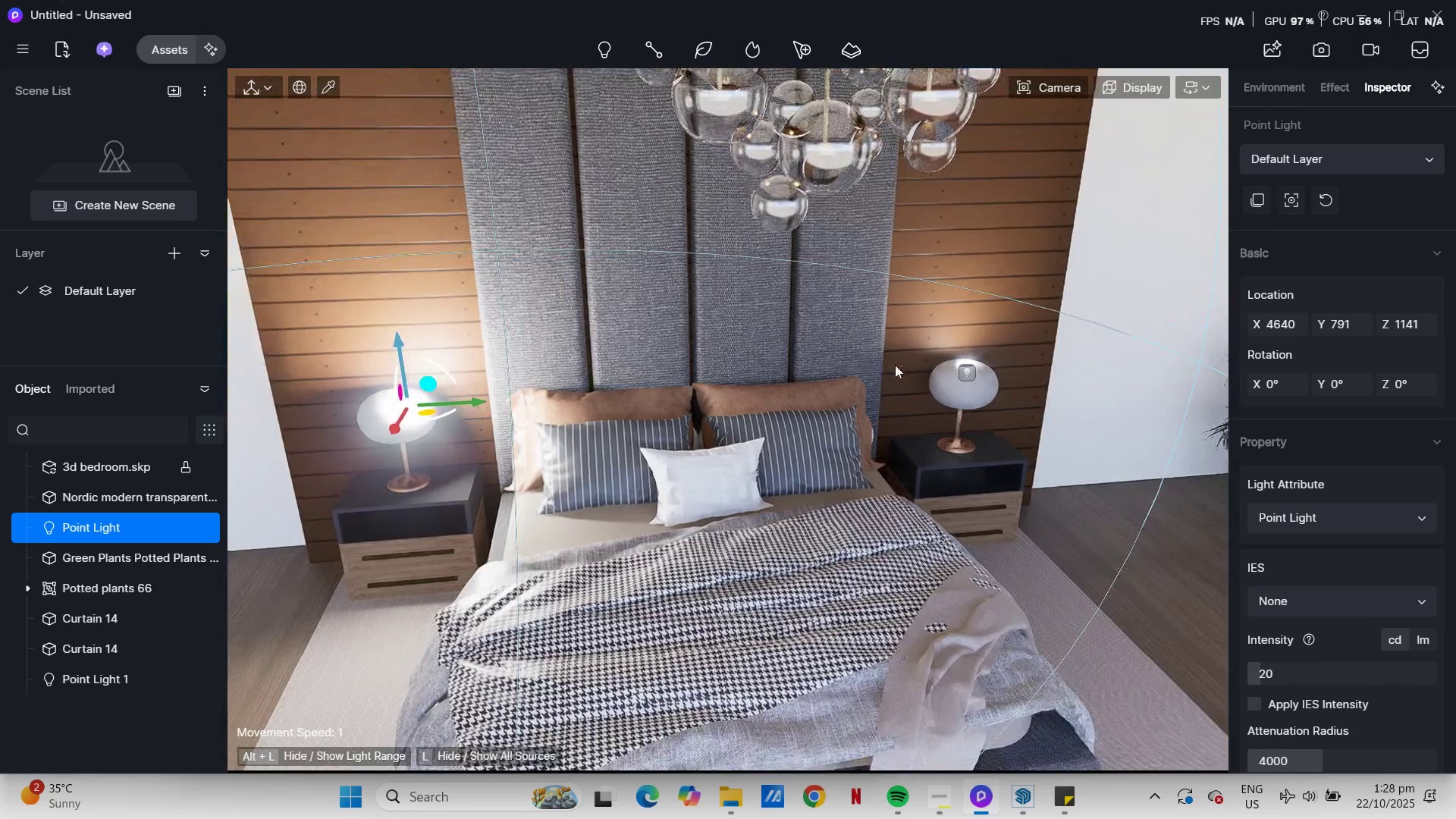 
hold_key(key=A, duration=0.39)
 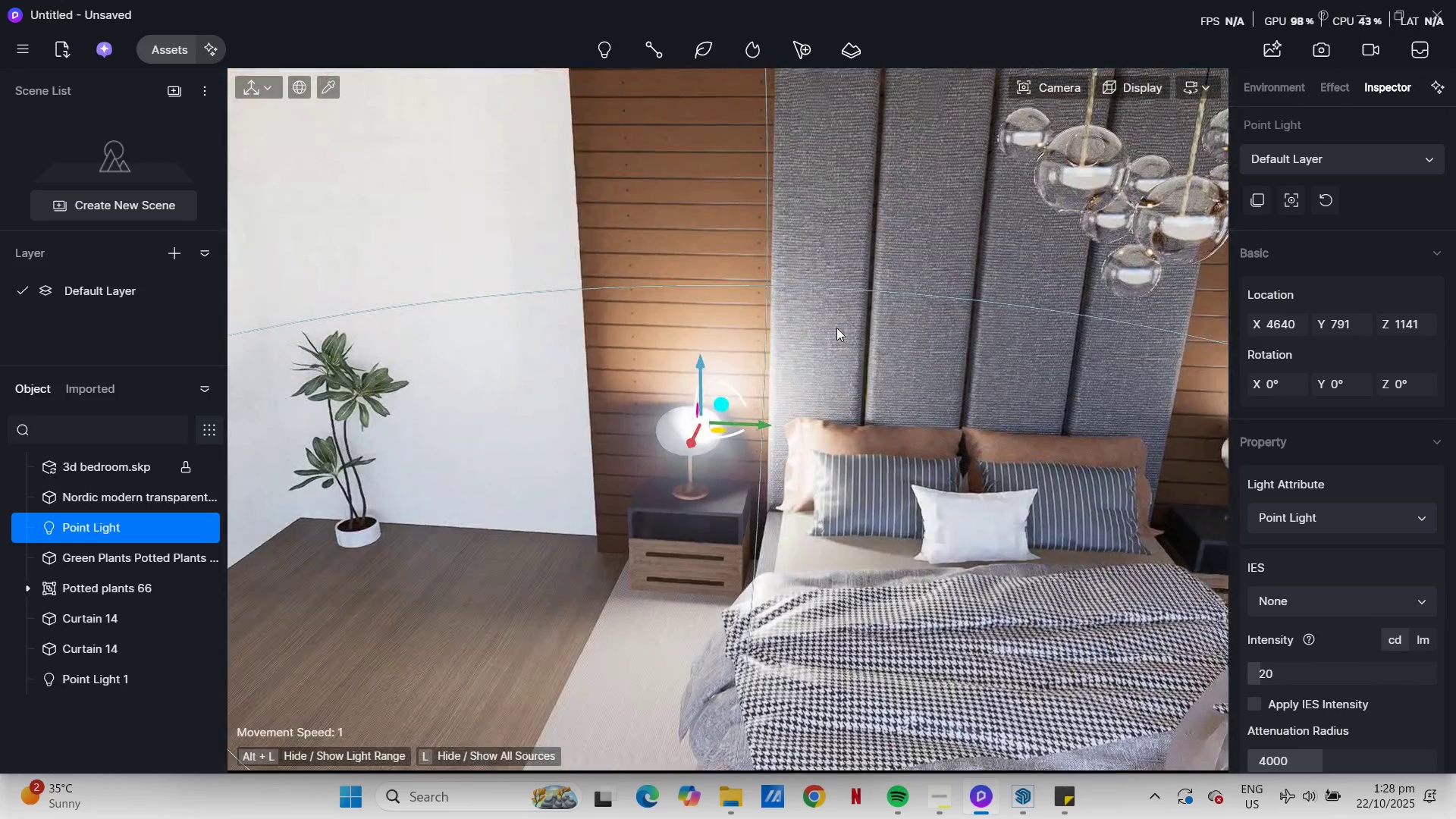 
key(A)
 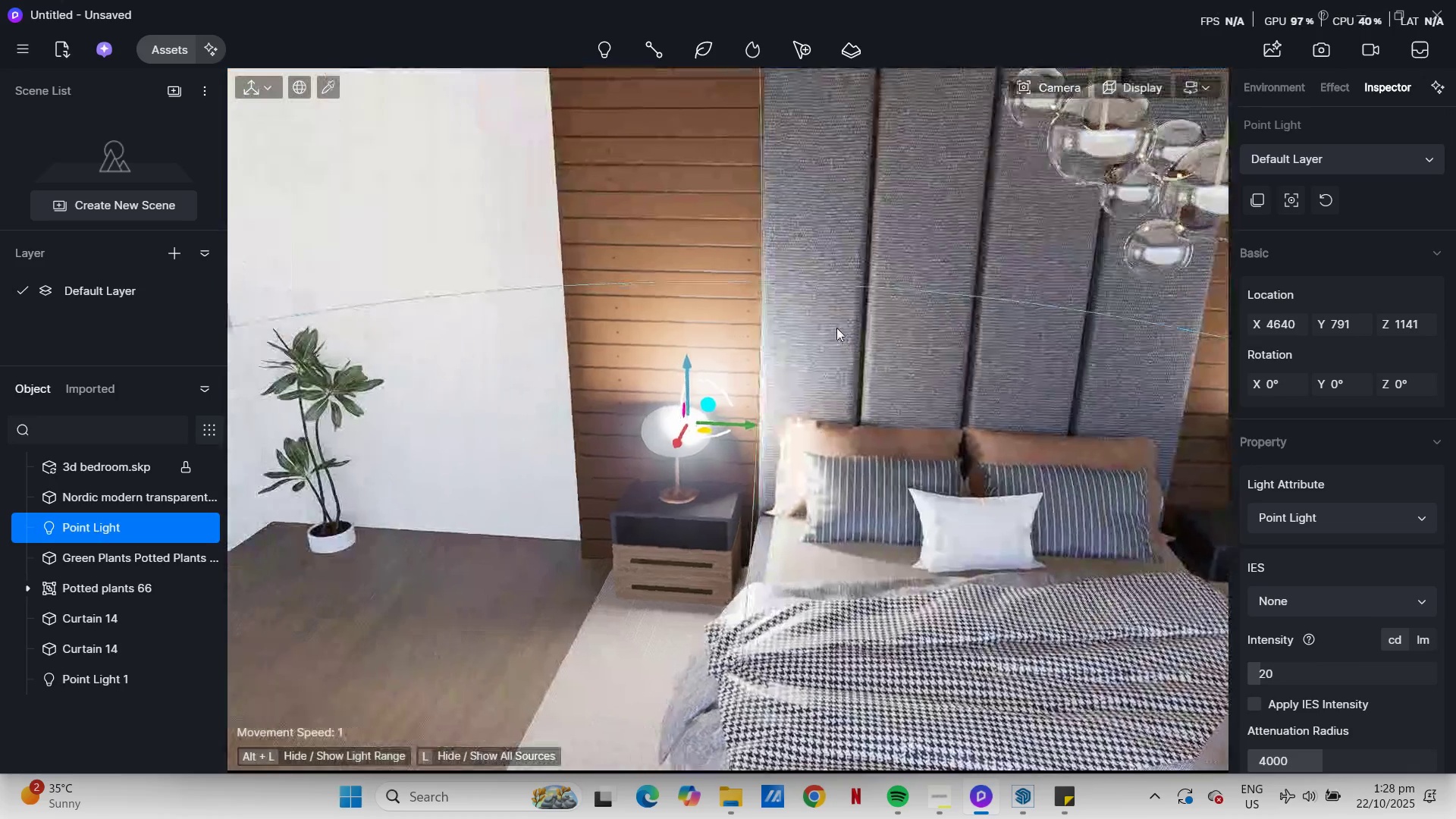 
scroll: coordinate [792, 394], scroll_direction: down, amount: 22.0
 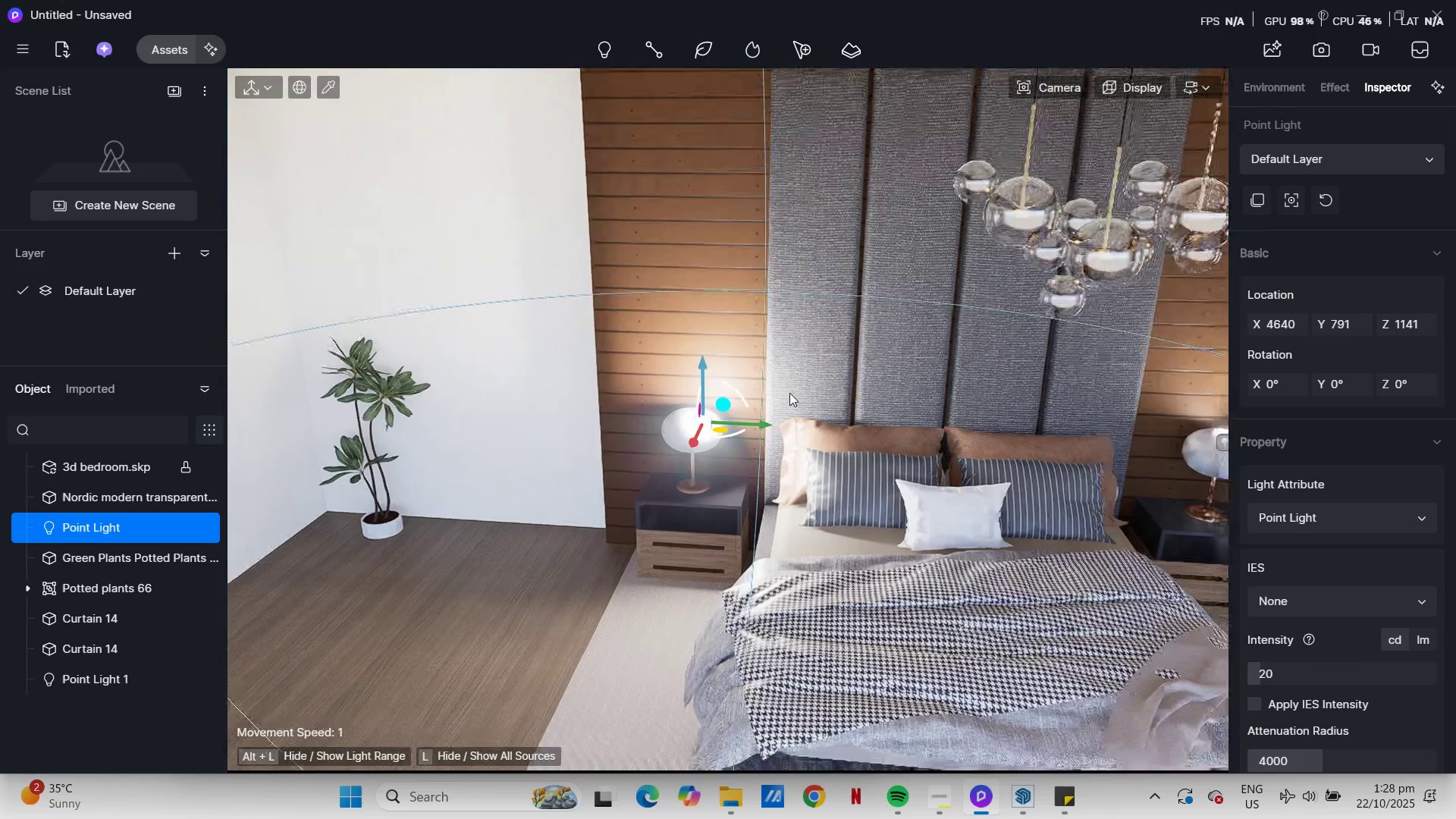 
hold_key(key=E, duration=0.73)
 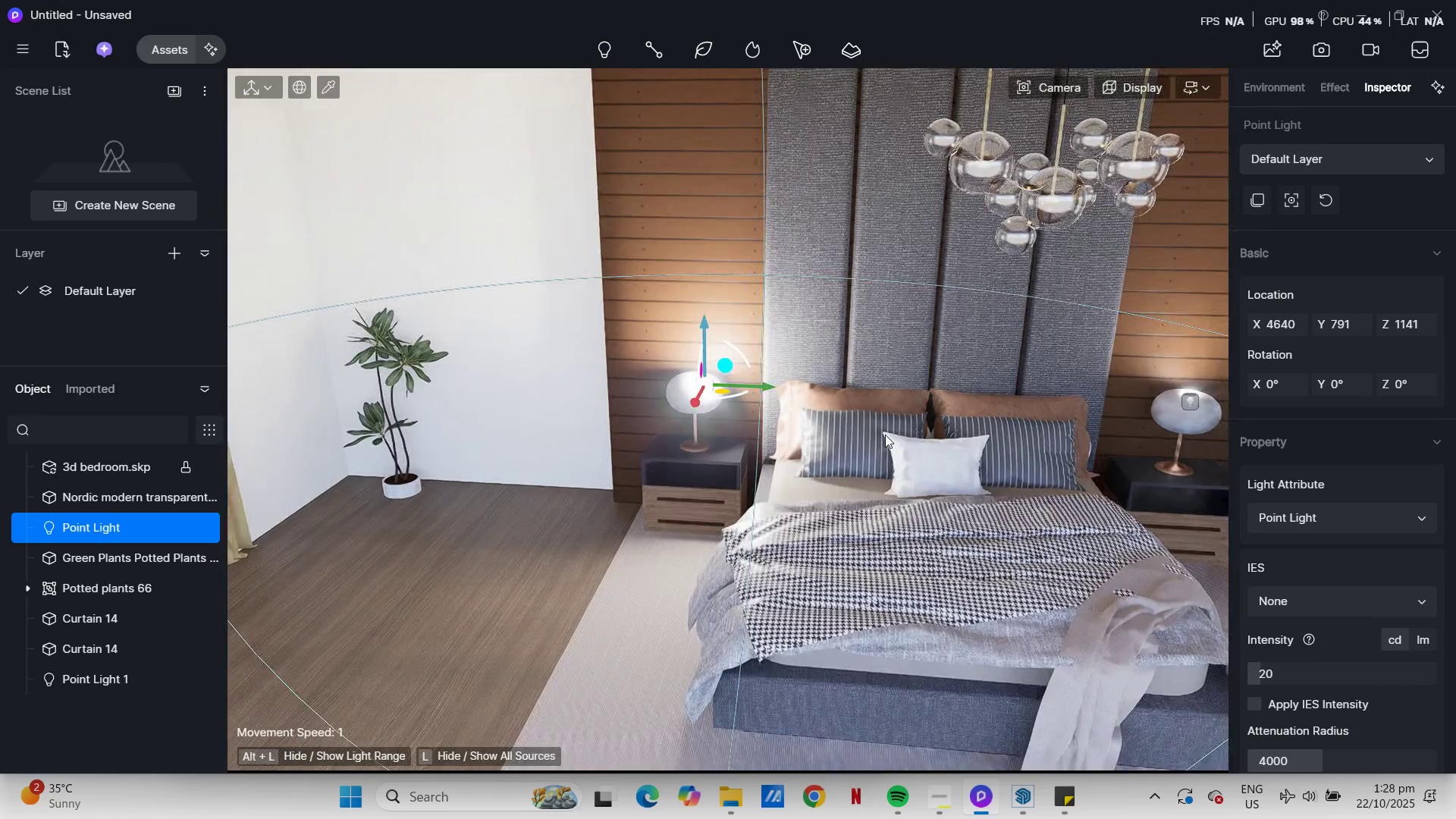 
scroll: coordinate [856, 496], scroll_direction: down, amount: 12.0
 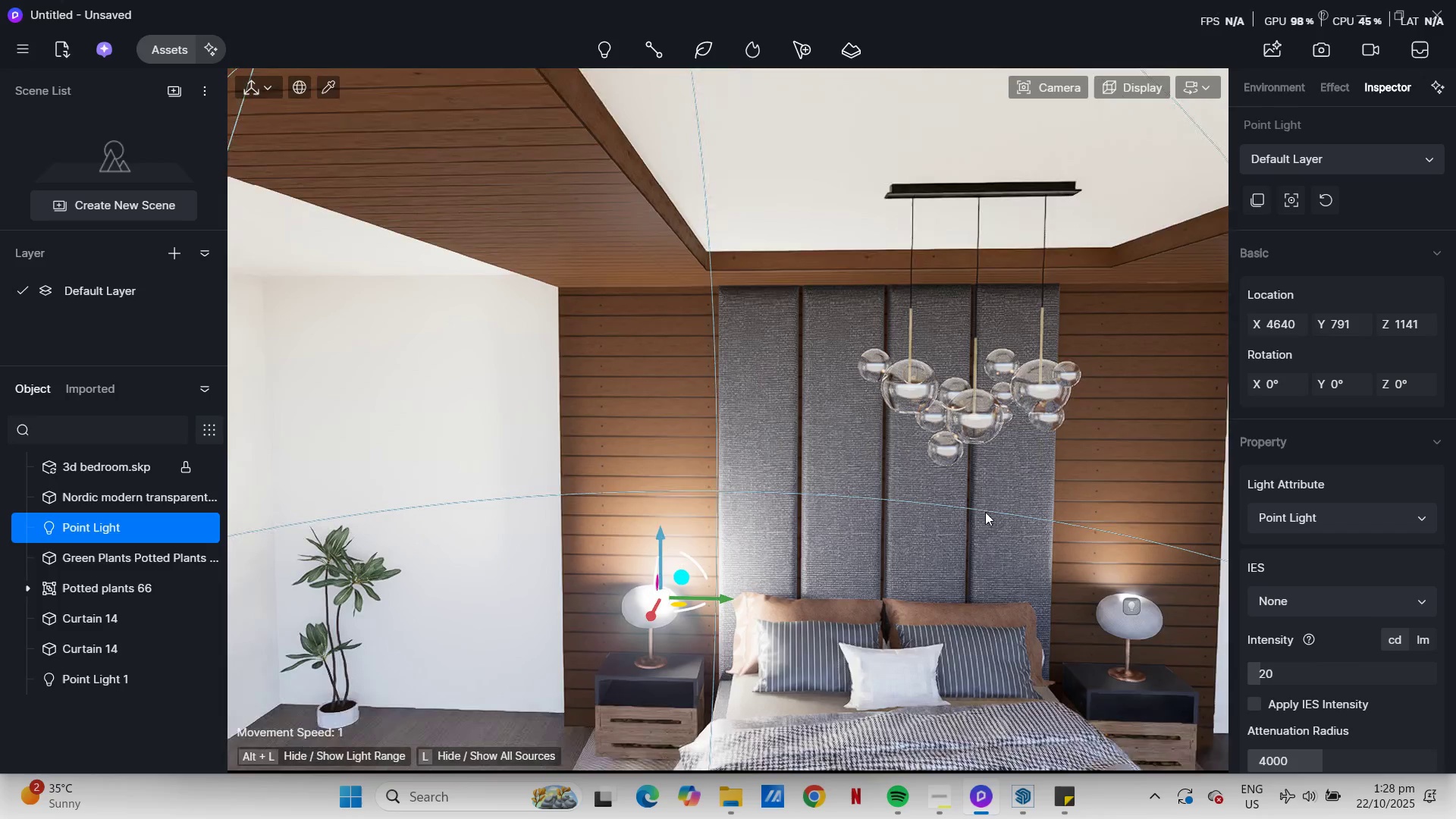 
scroll: coordinate [692, 542], scroll_direction: up, amount: 32.0
 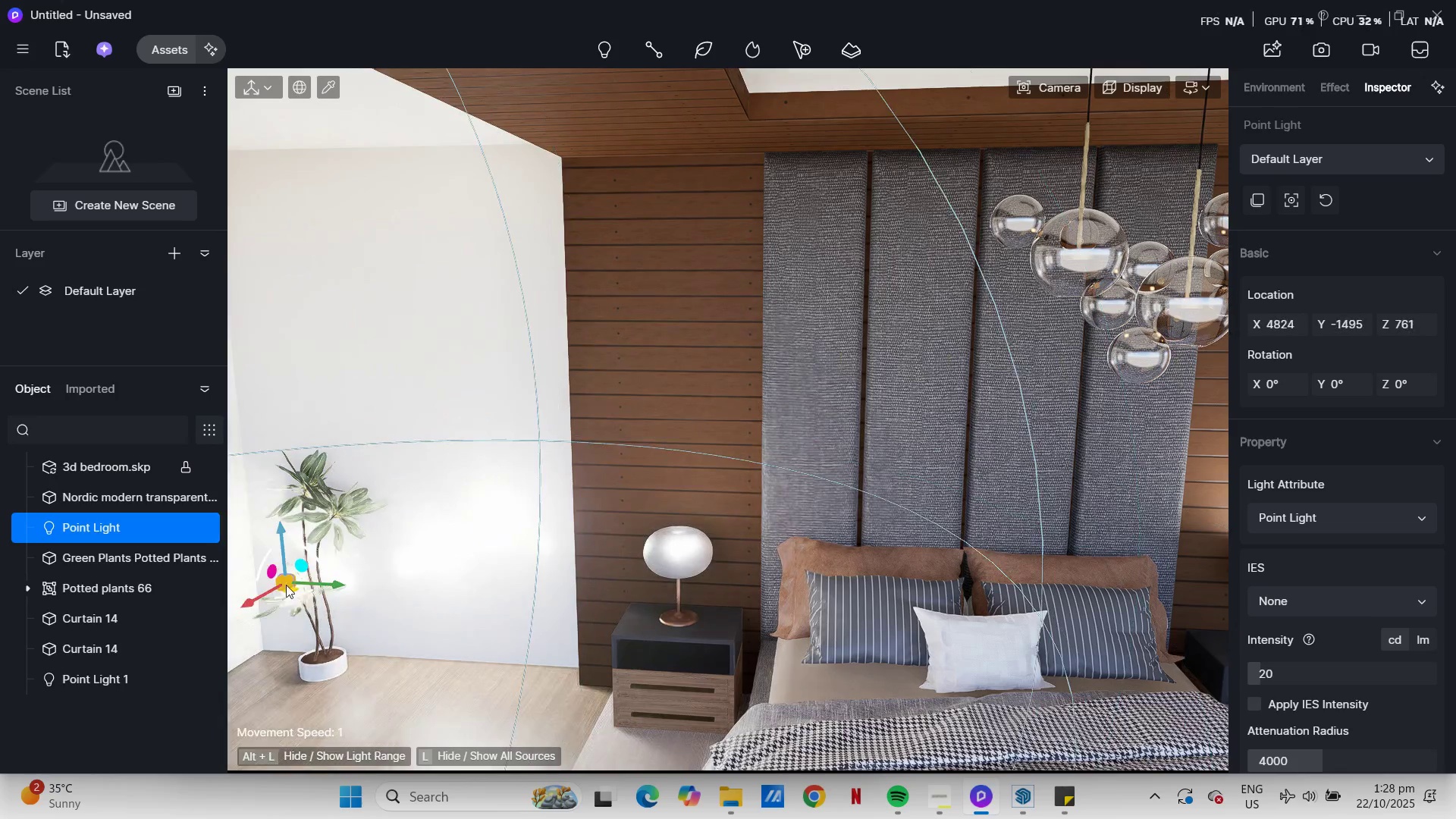 
scroll: coordinate [500, 497], scroll_direction: down, amount: 2.0
 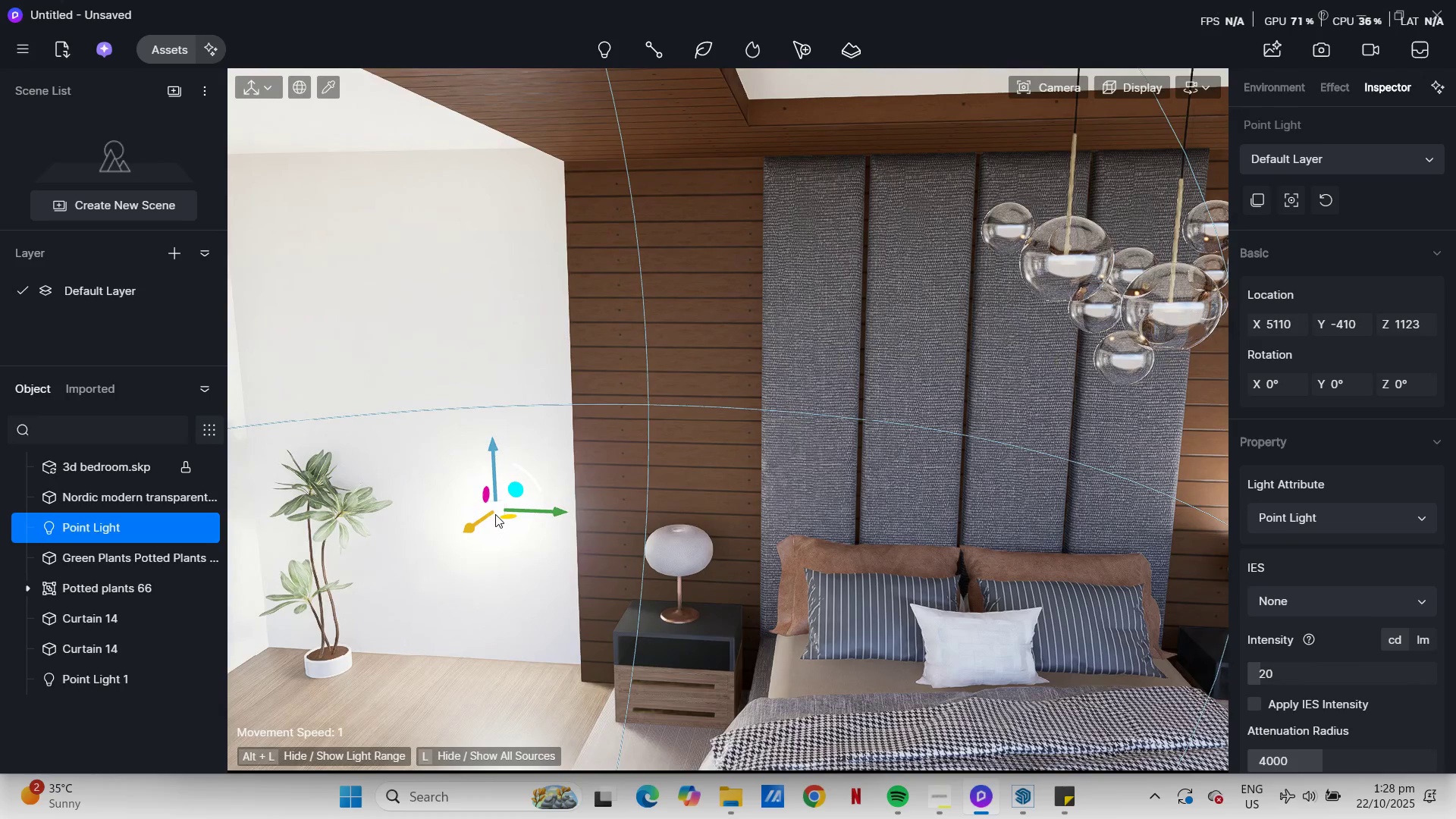 
left_click([495, 514])
 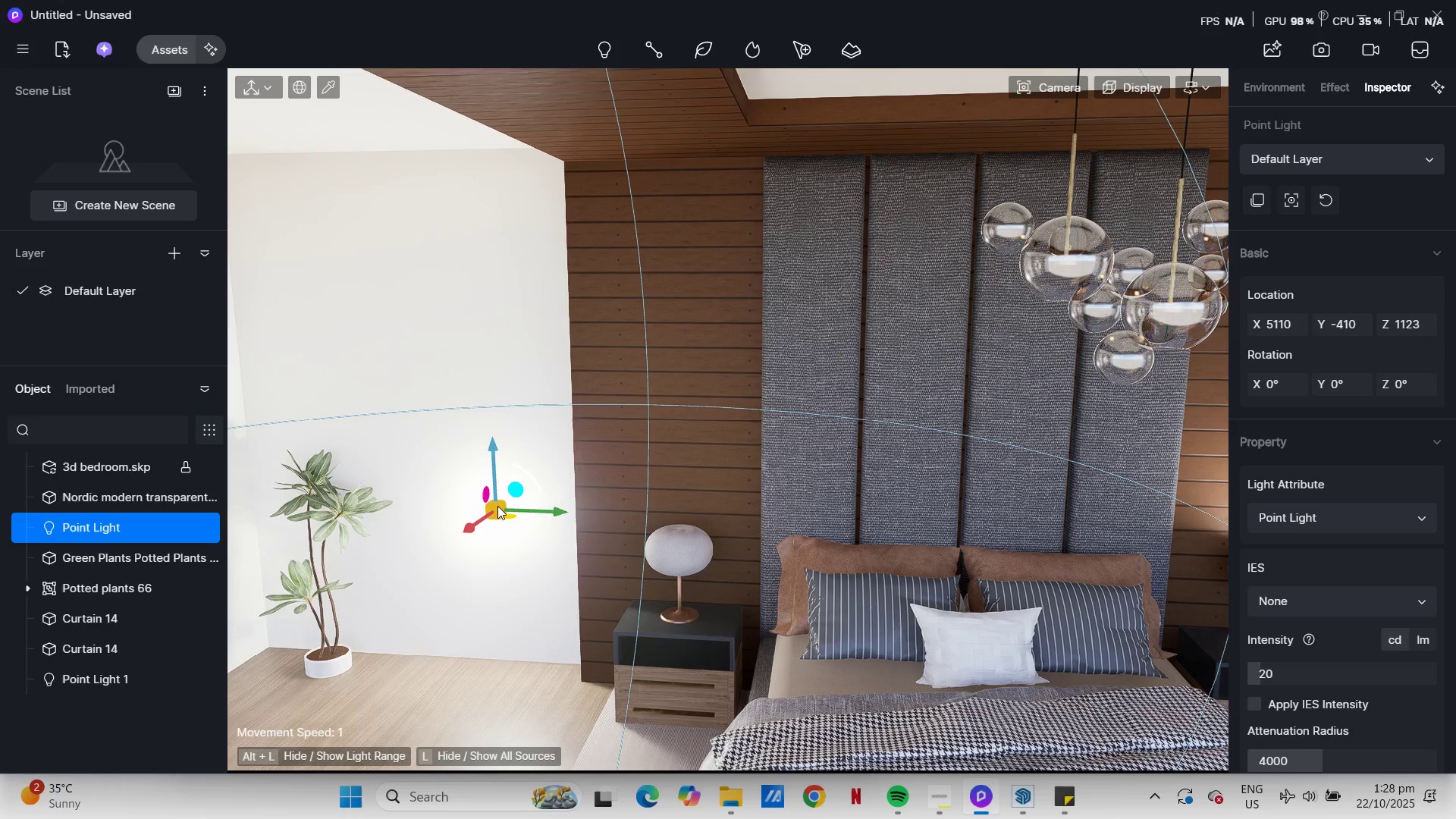 
left_click([497, 506])
 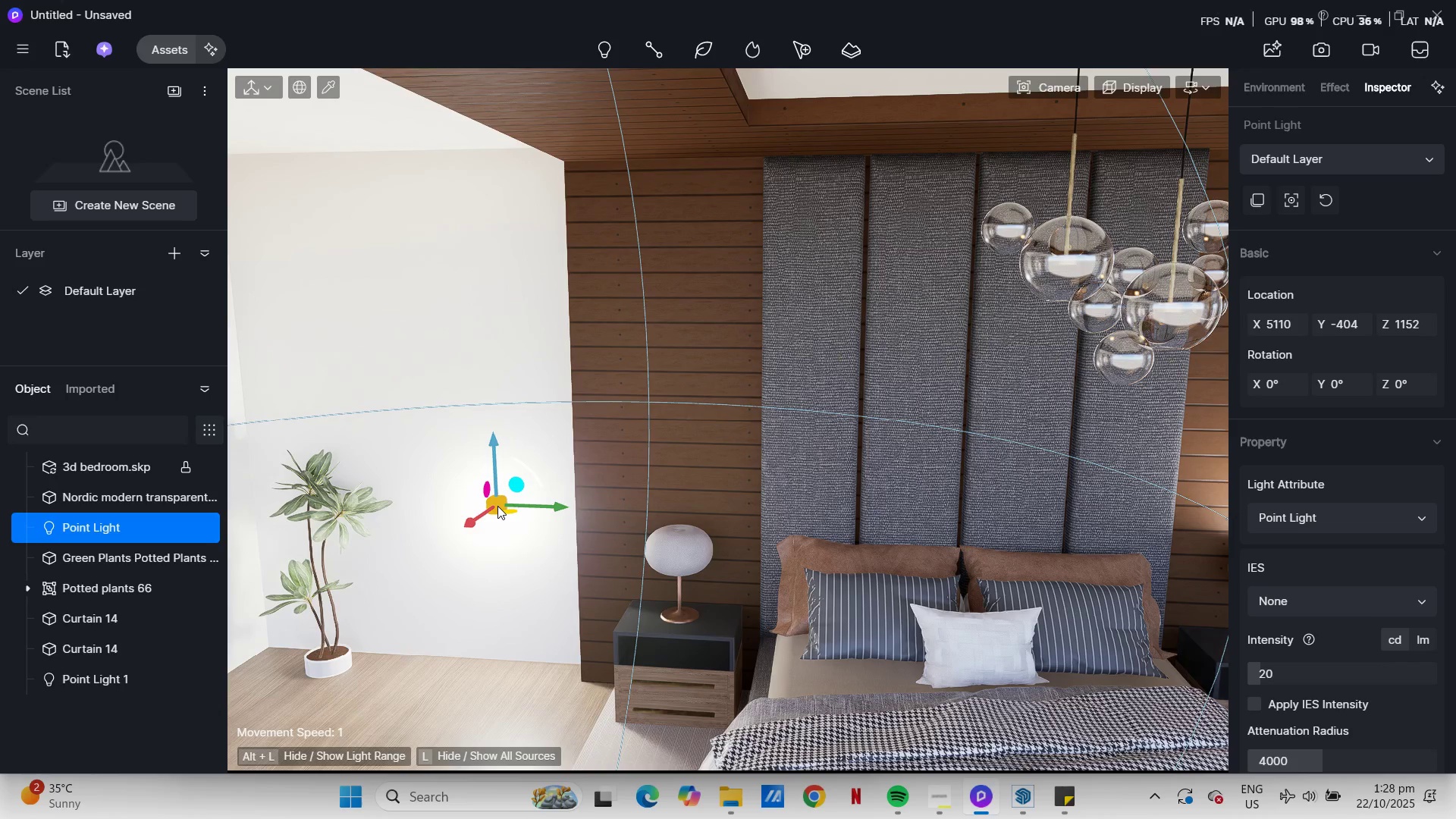 
right_click([497, 506])
 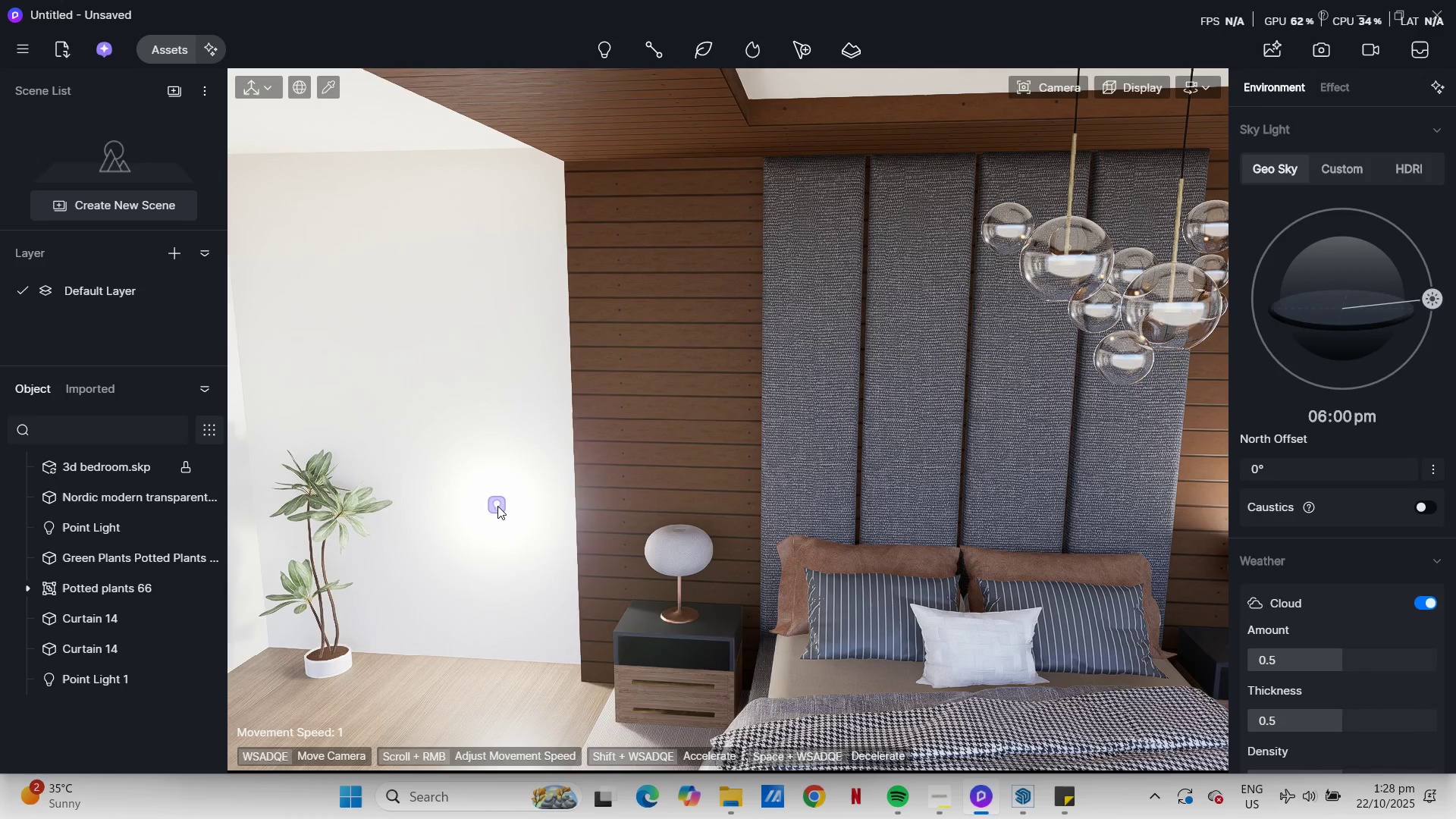 
left_click([497, 506])
 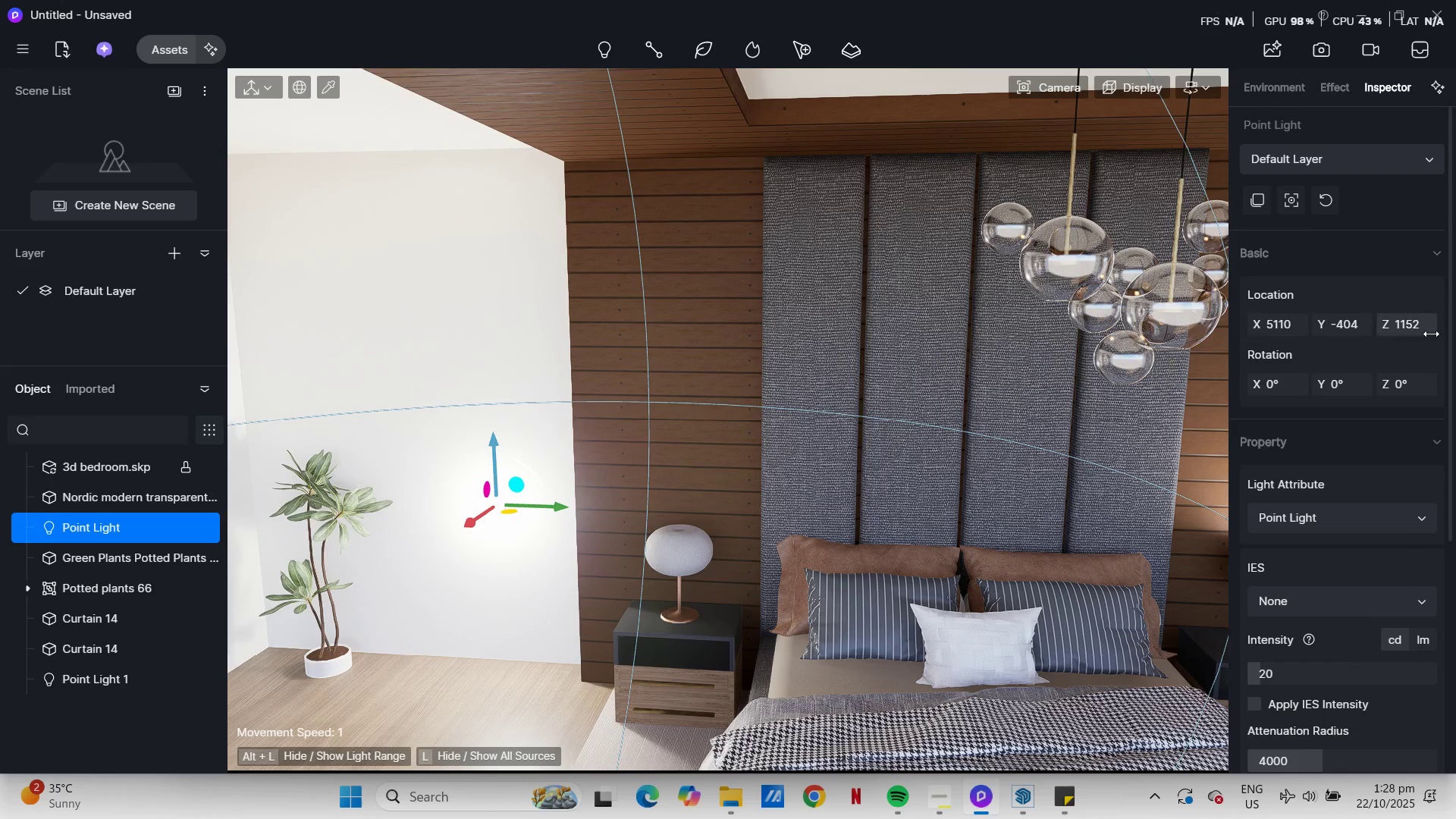 
scroll: coordinate [1369, 592], scroll_direction: down, amount: 7.0
 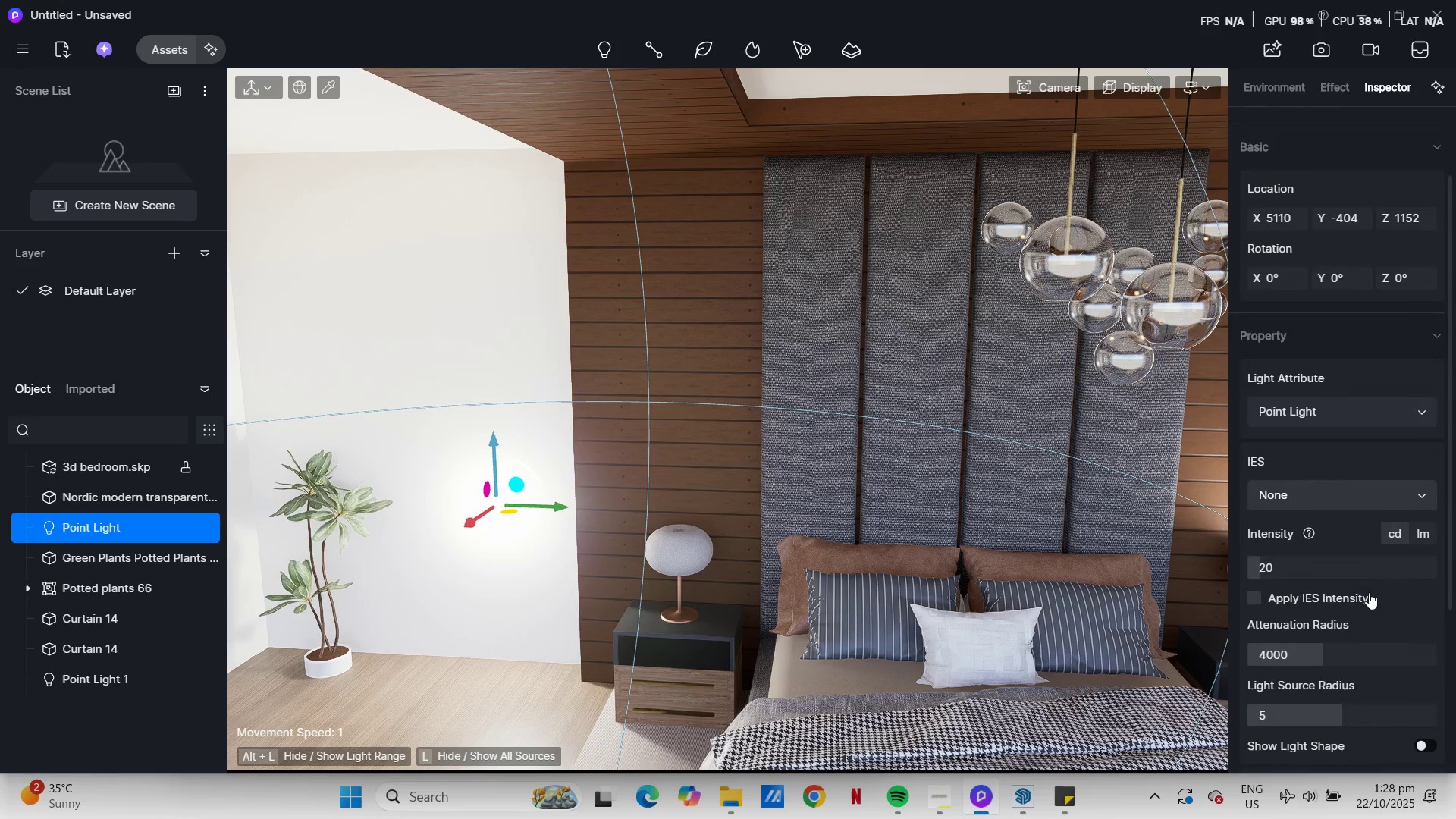 
scroll: coordinate [1374, 566], scroll_direction: up, amount: 3.0
 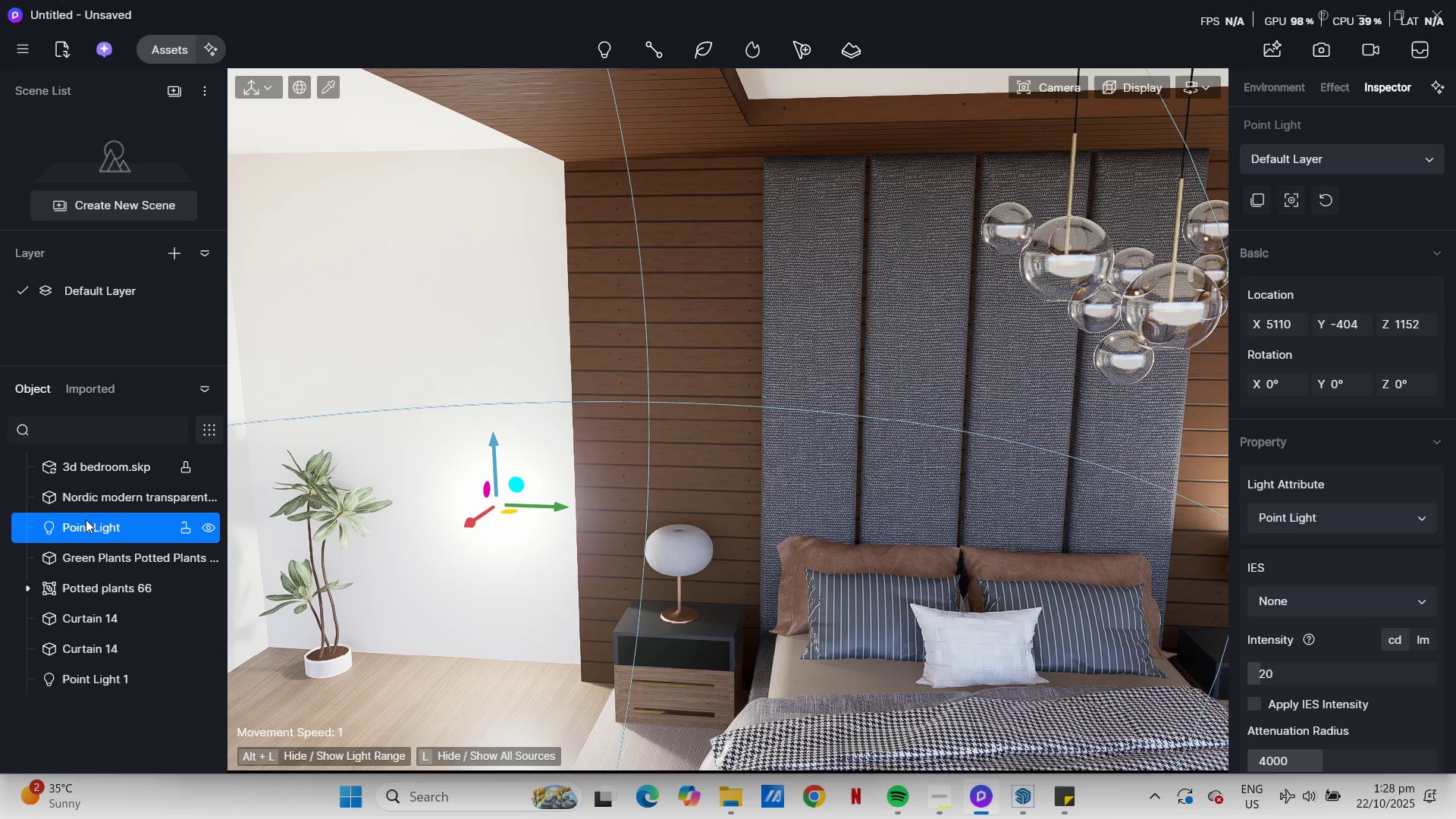 
wait(5.18)
 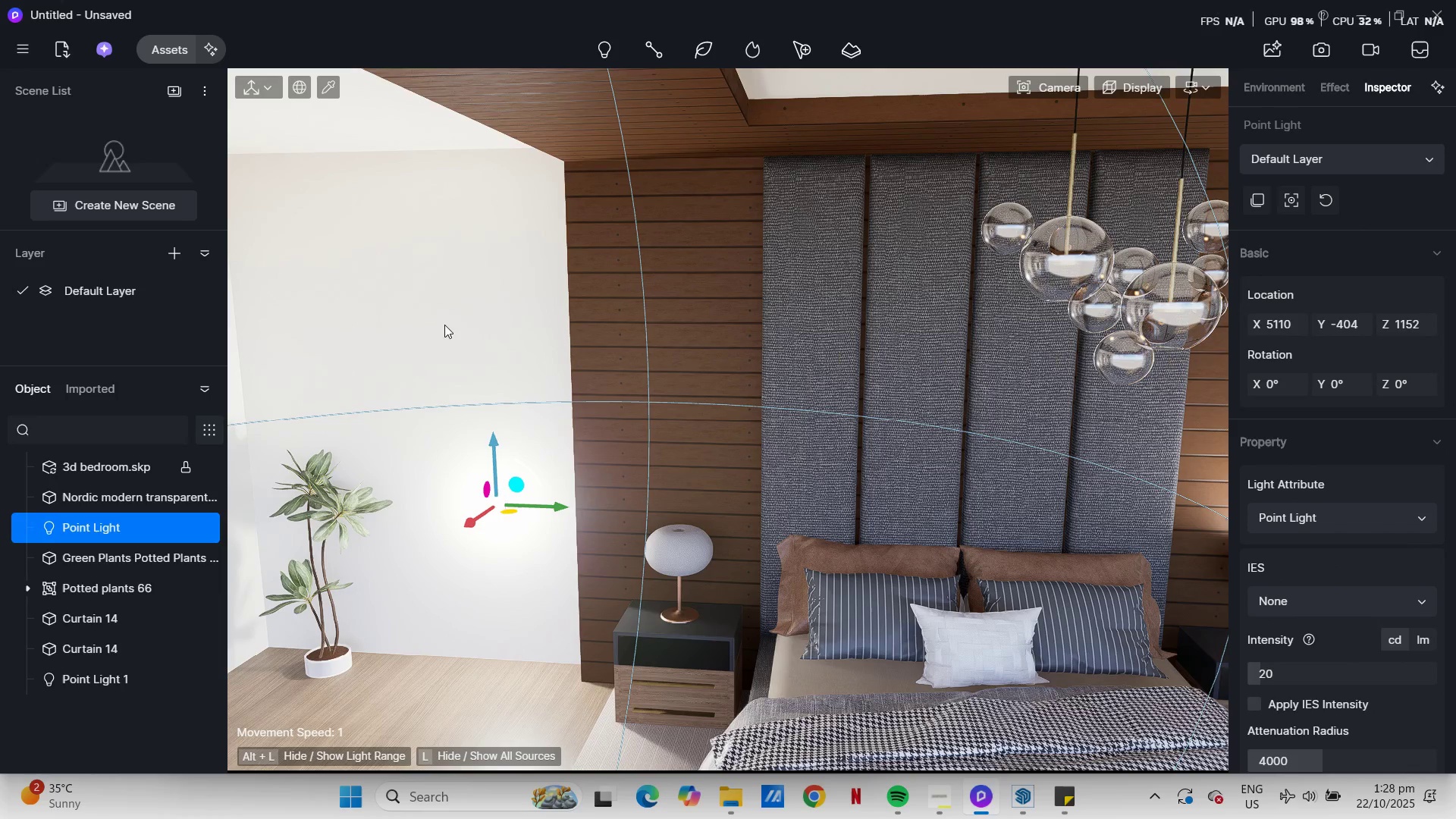 
right_click([95, 528])
 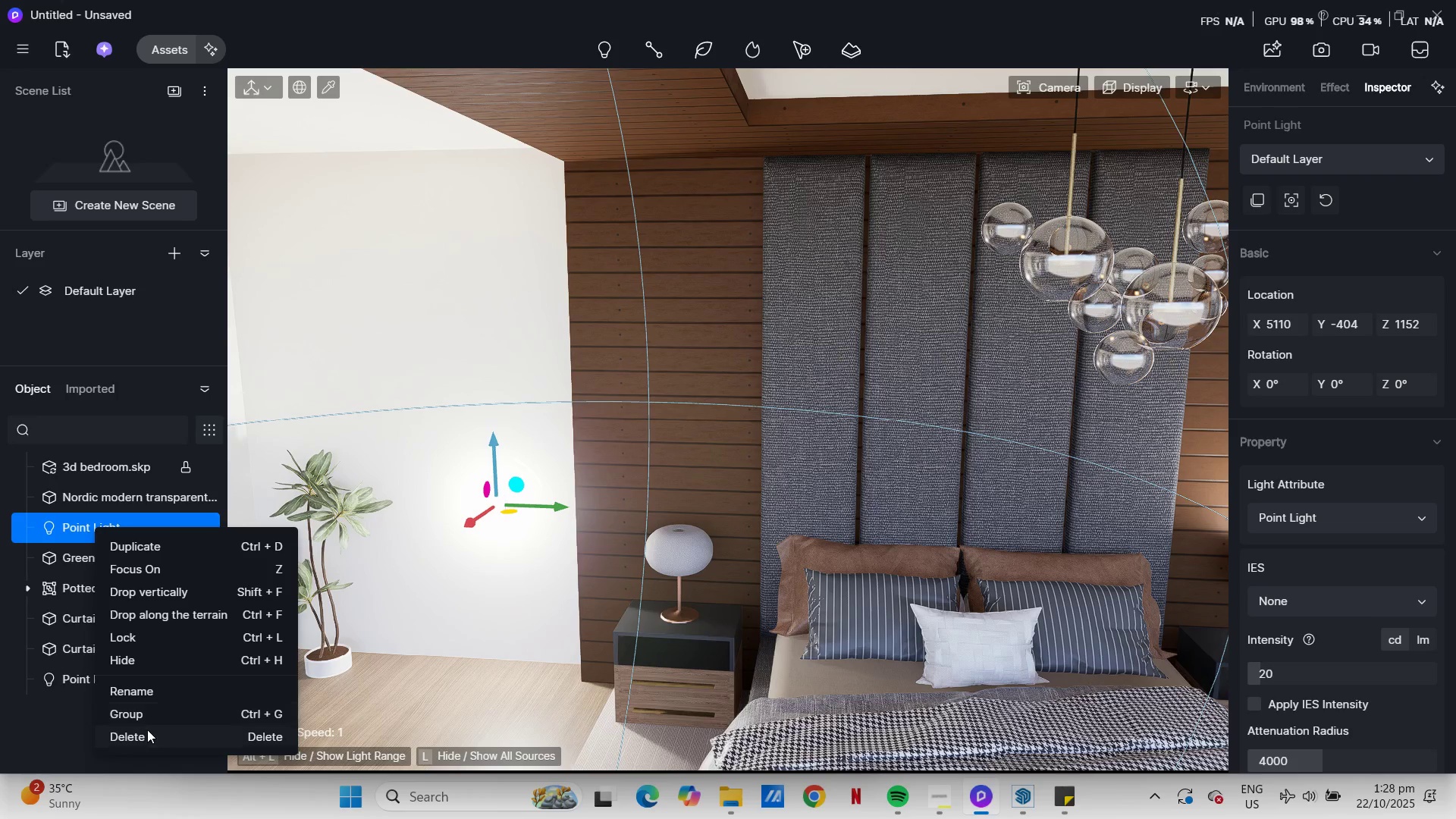 
left_click([143, 733])
 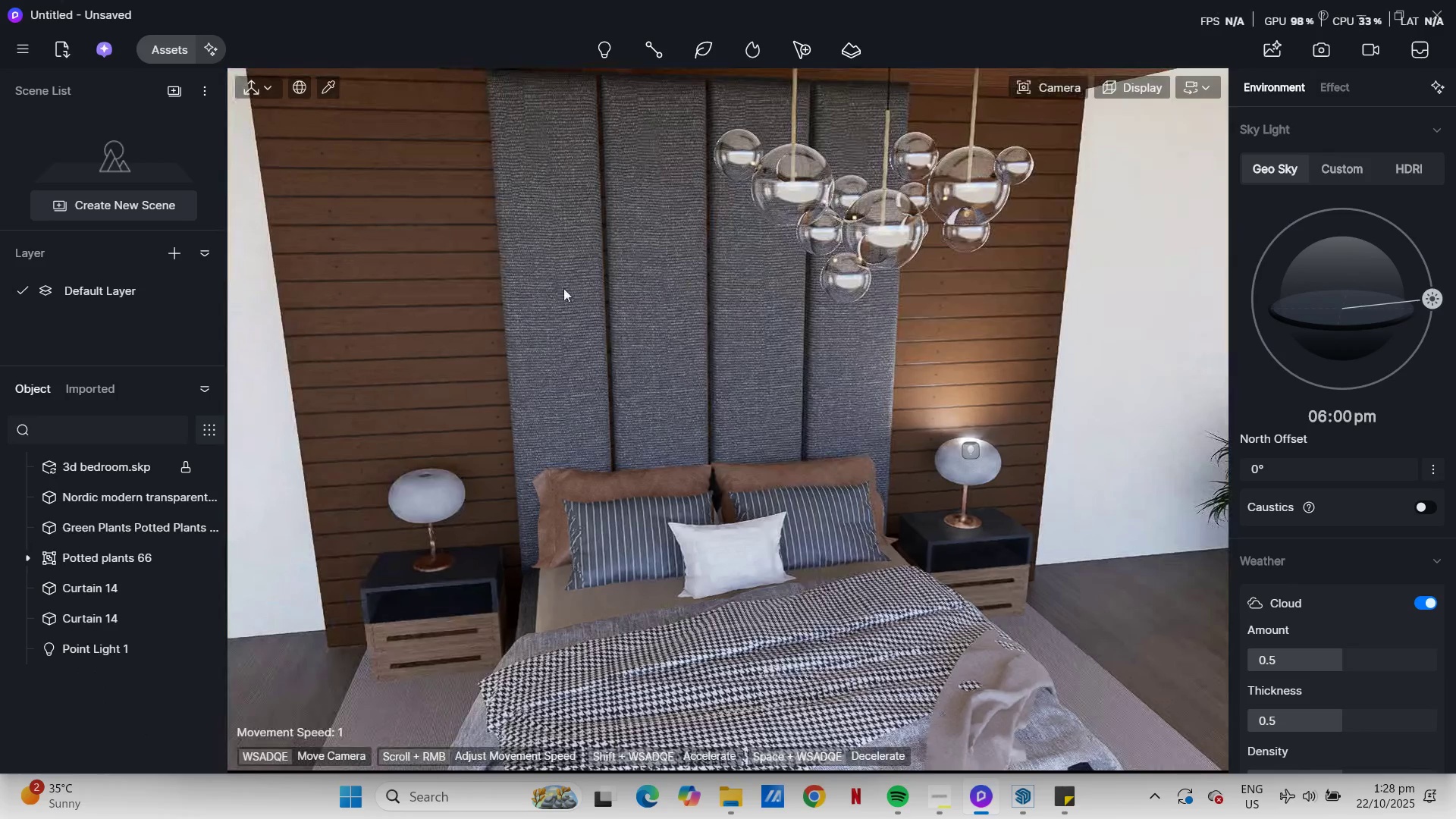 
left_click([604, 47])
 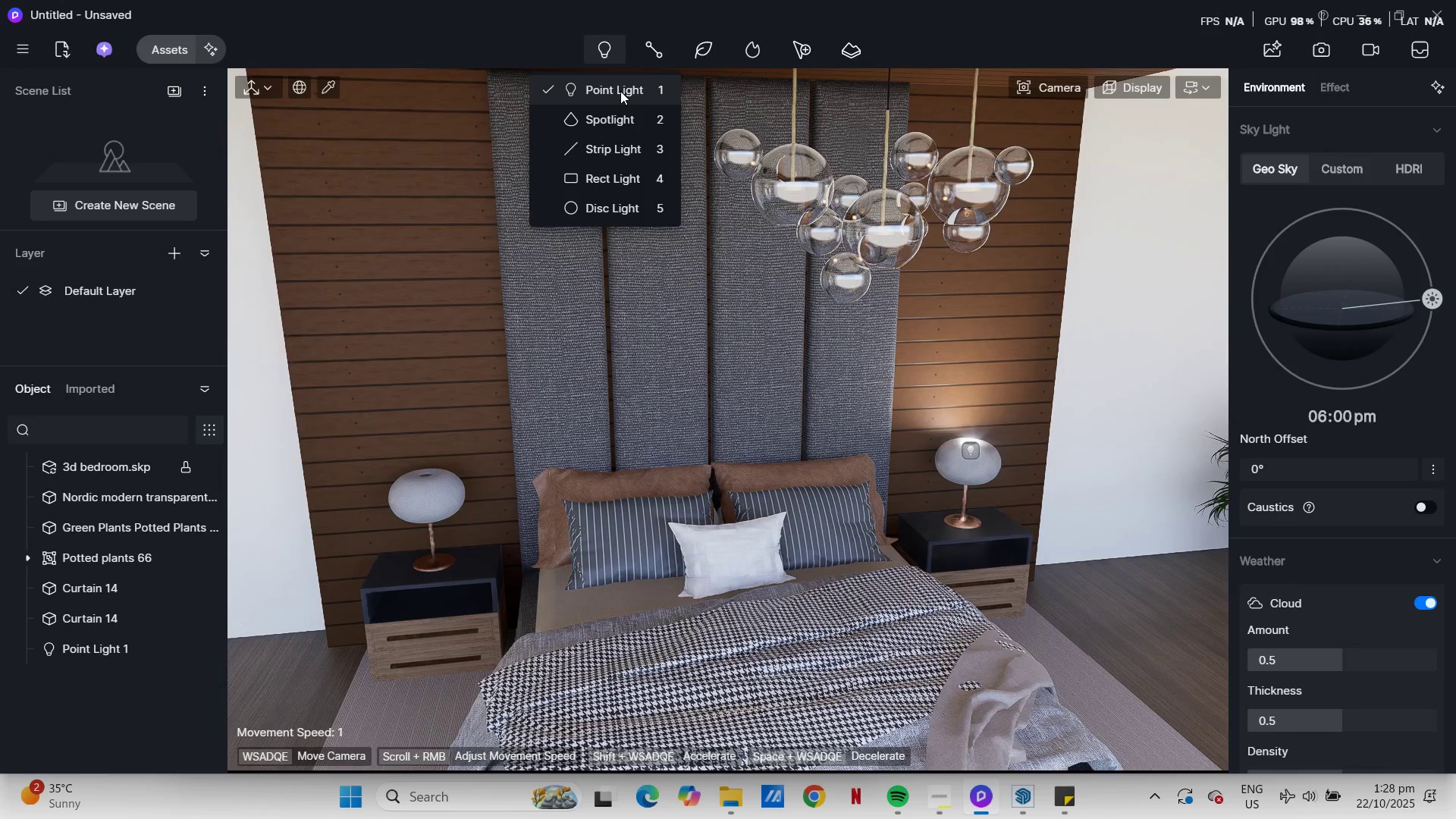 
left_click([620, 91])
 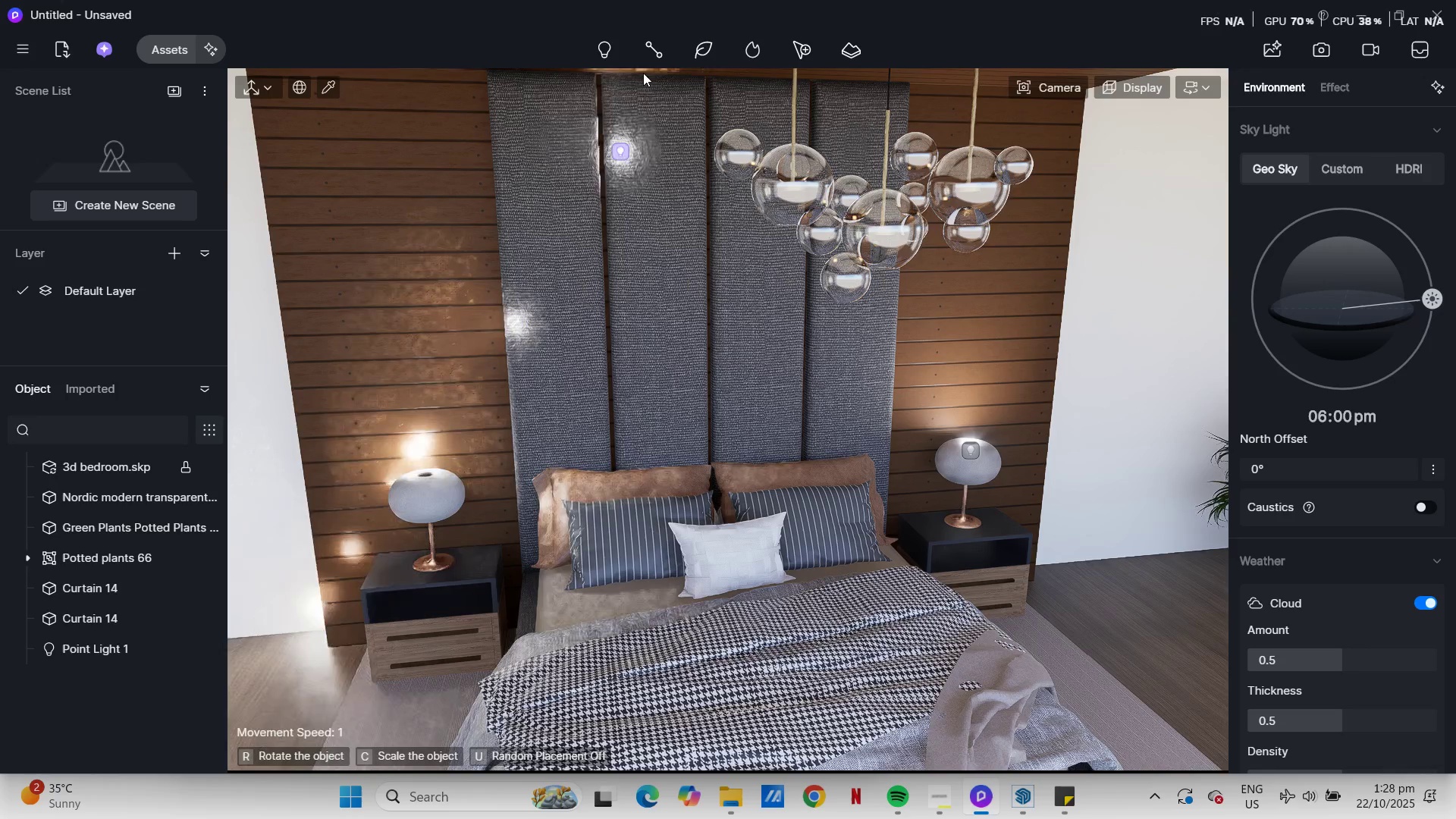 
left_click([600, 41])
 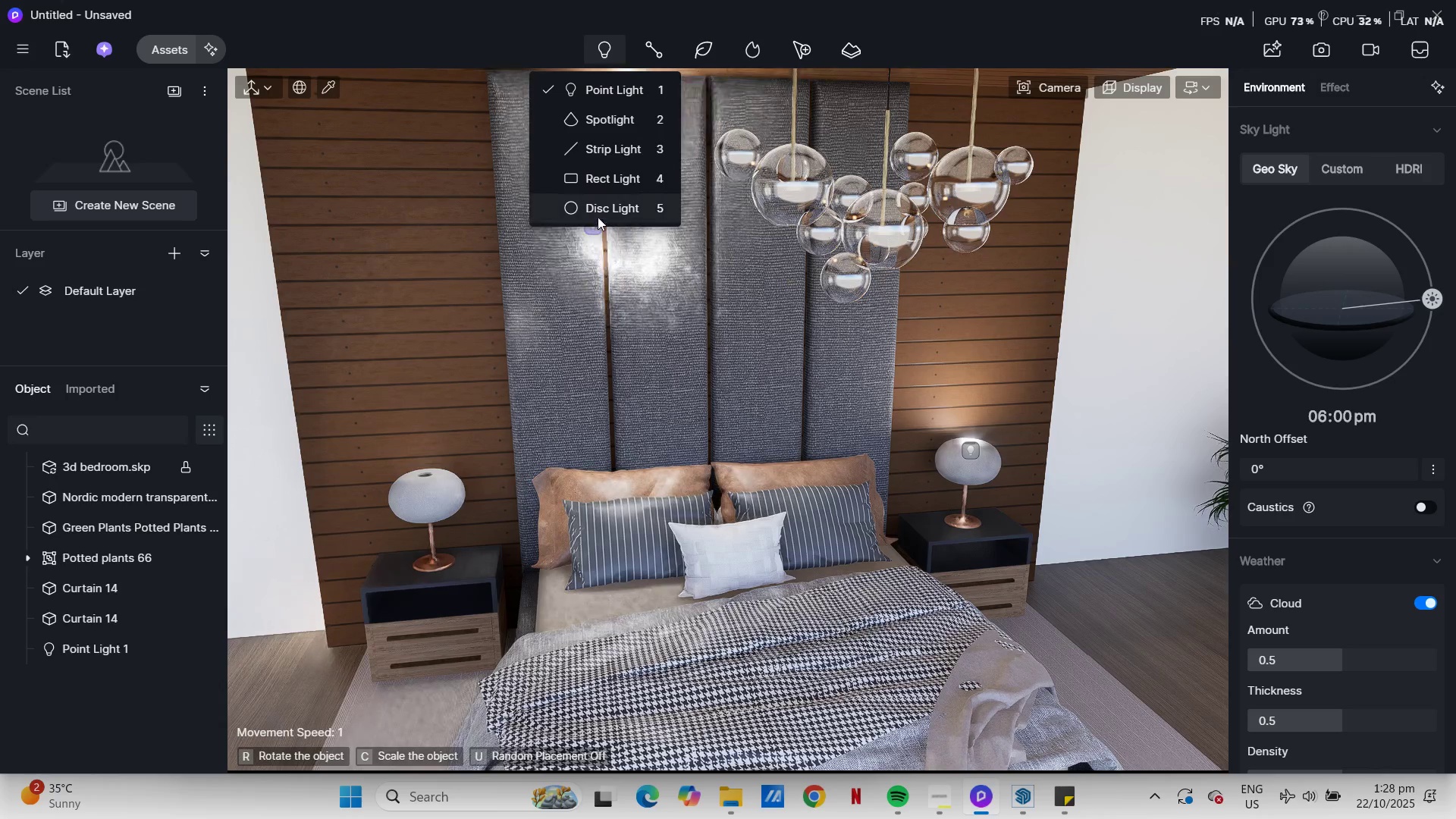 
left_click([601, 213])
 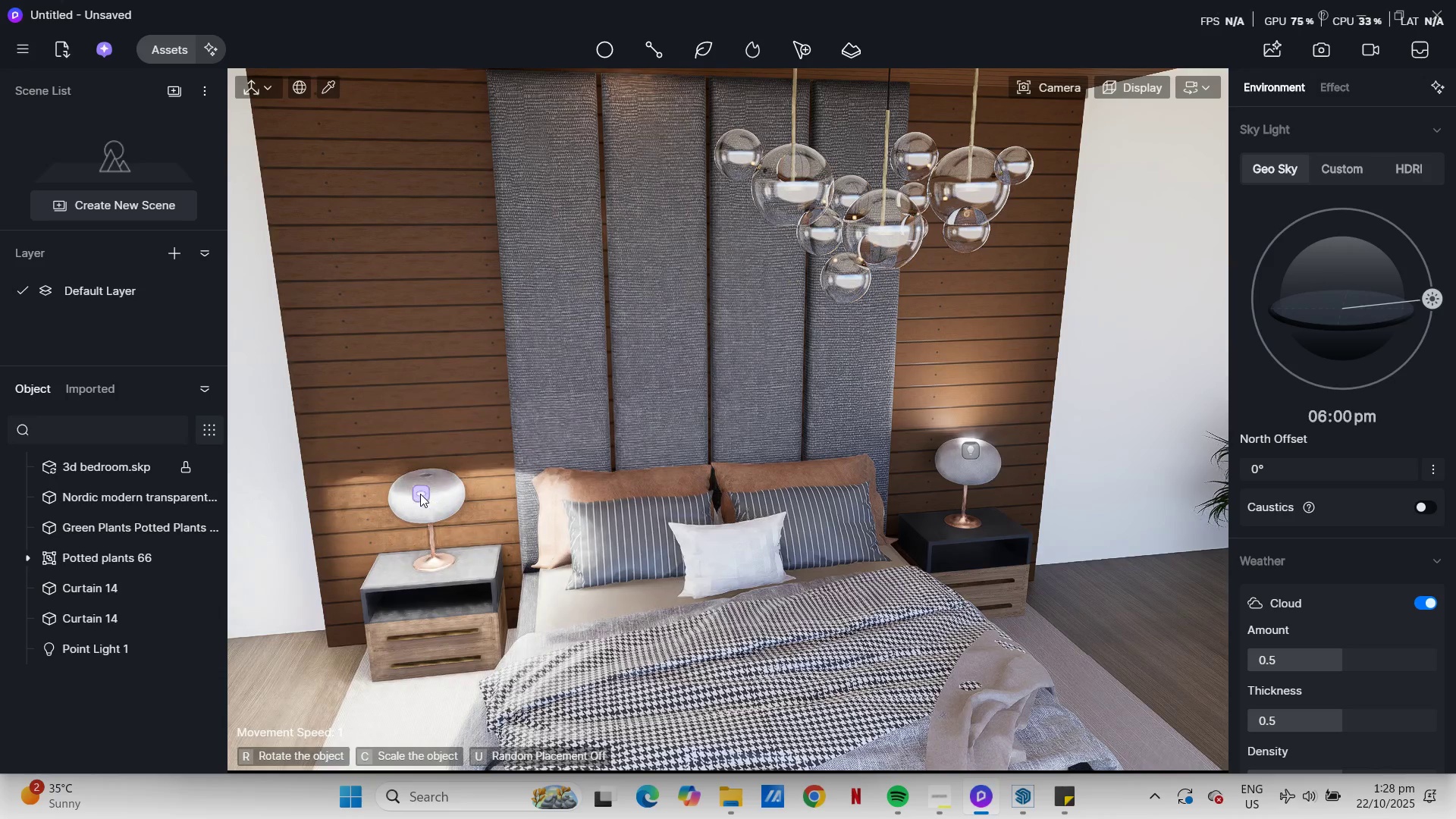 
left_click([615, 44])
 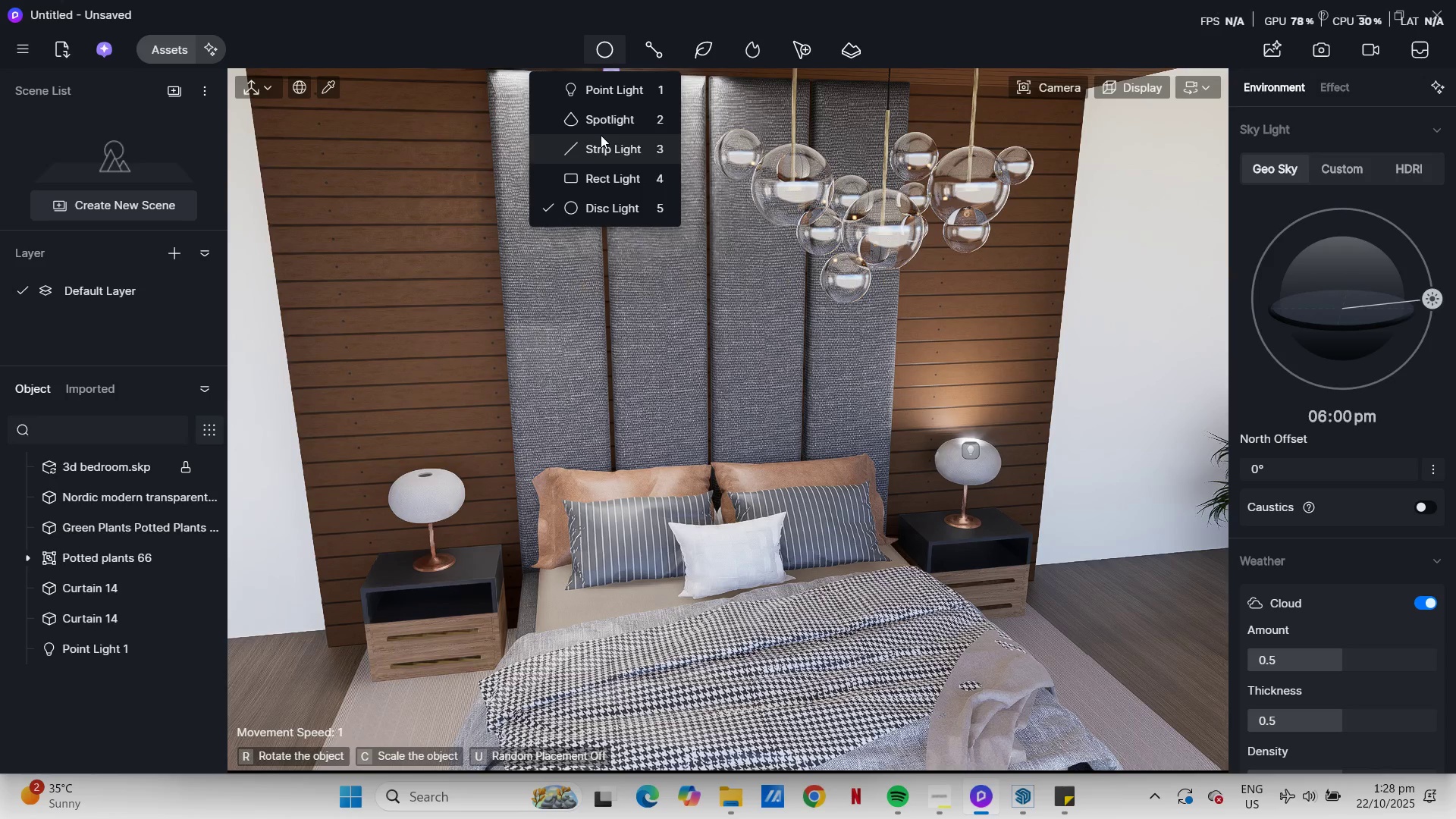 
left_click([604, 91])
 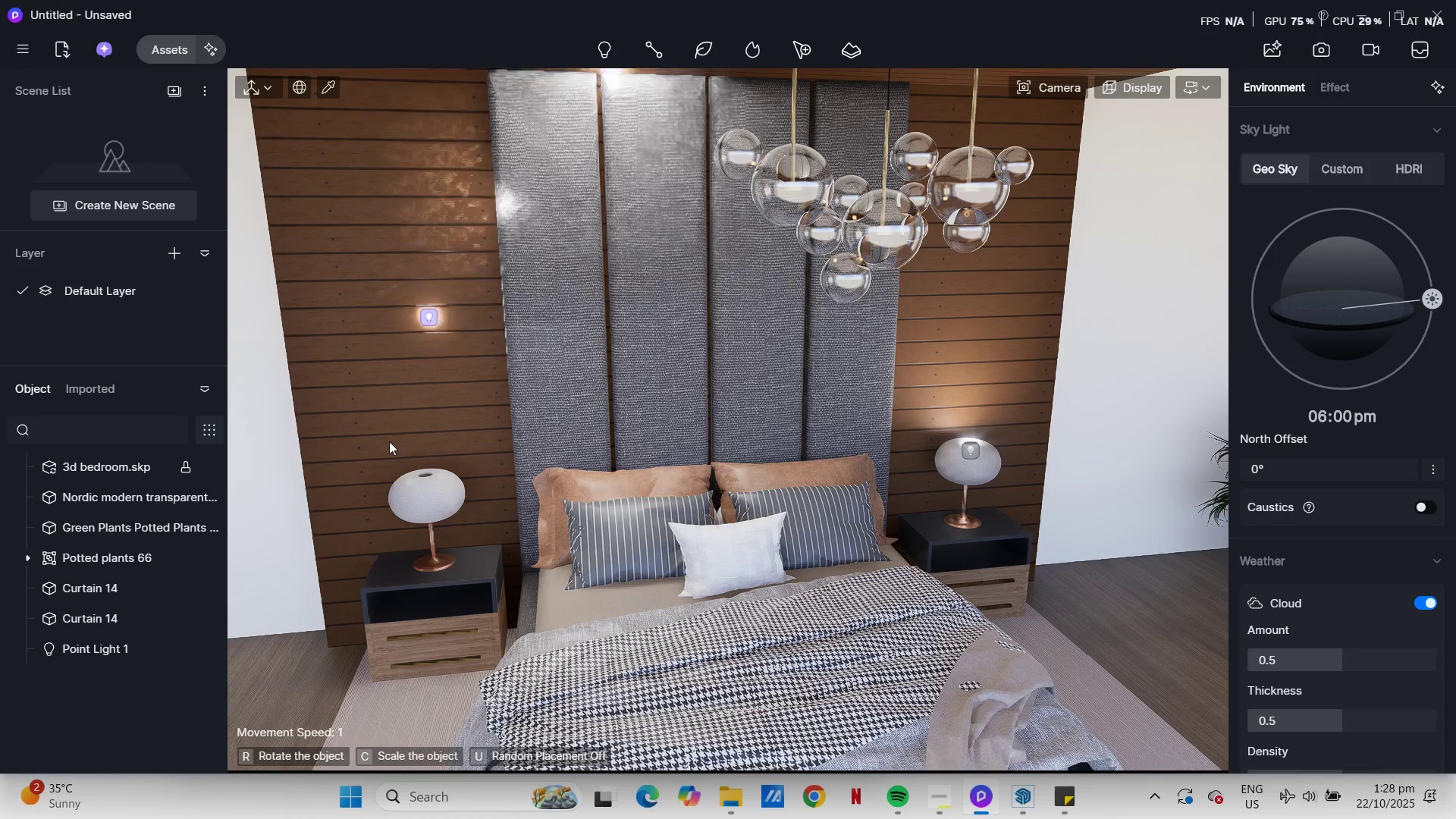 
scroll: coordinate [404, 473], scroll_direction: up, amount: 12.0
 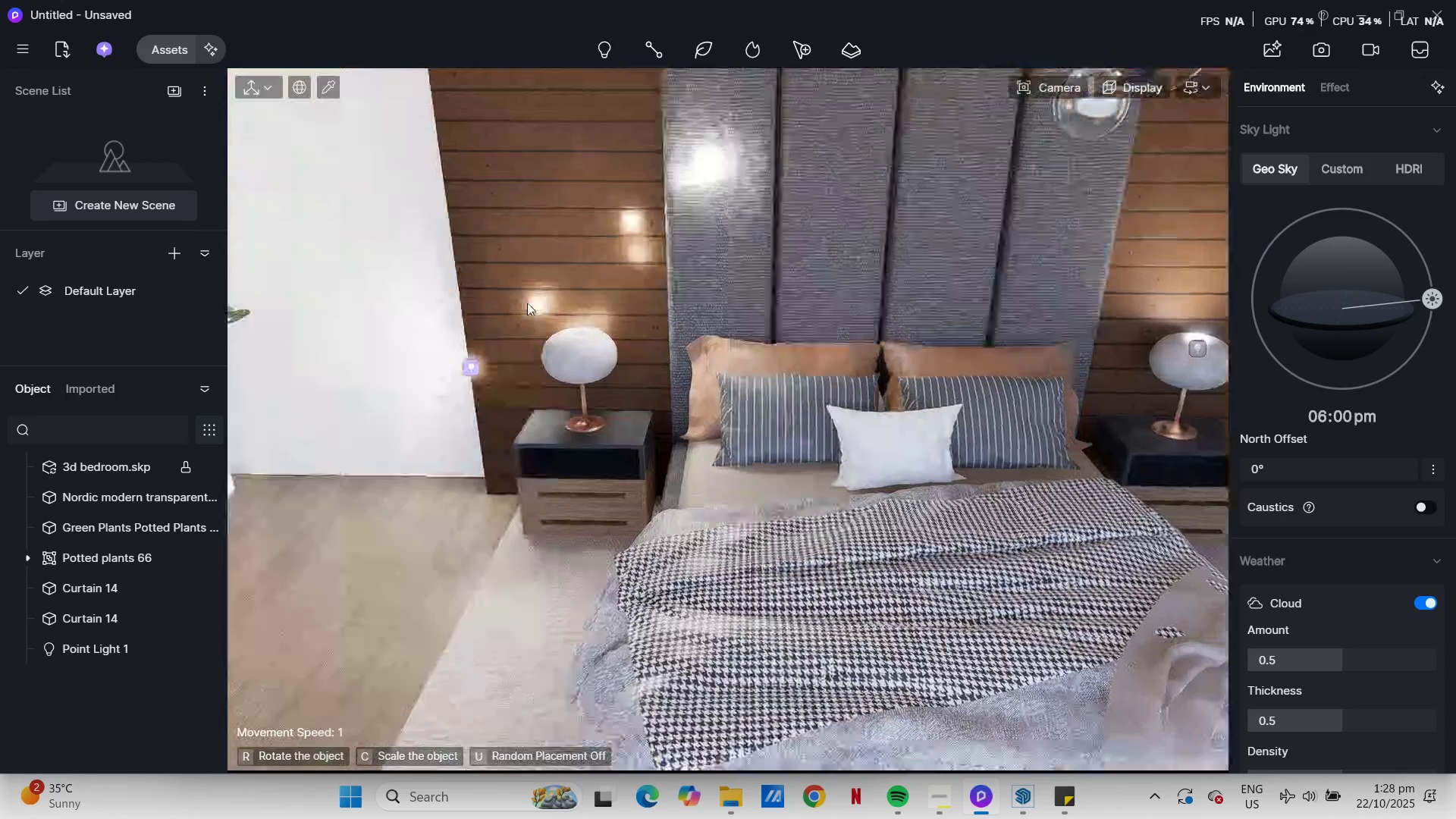 
hold_key(key=A, duration=0.64)
 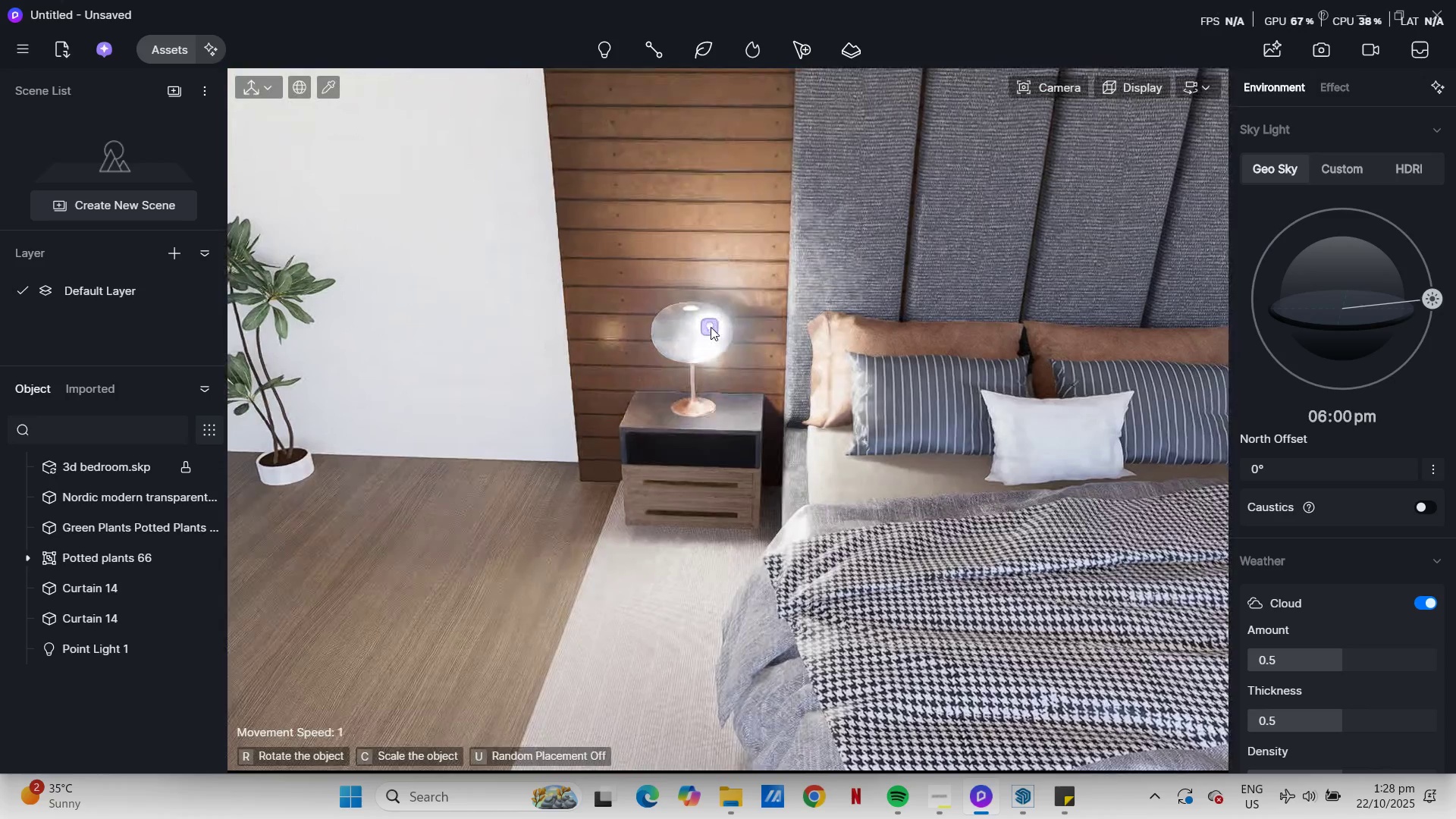 
scroll: coordinate [677, 352], scroll_direction: up, amount: 37.0
 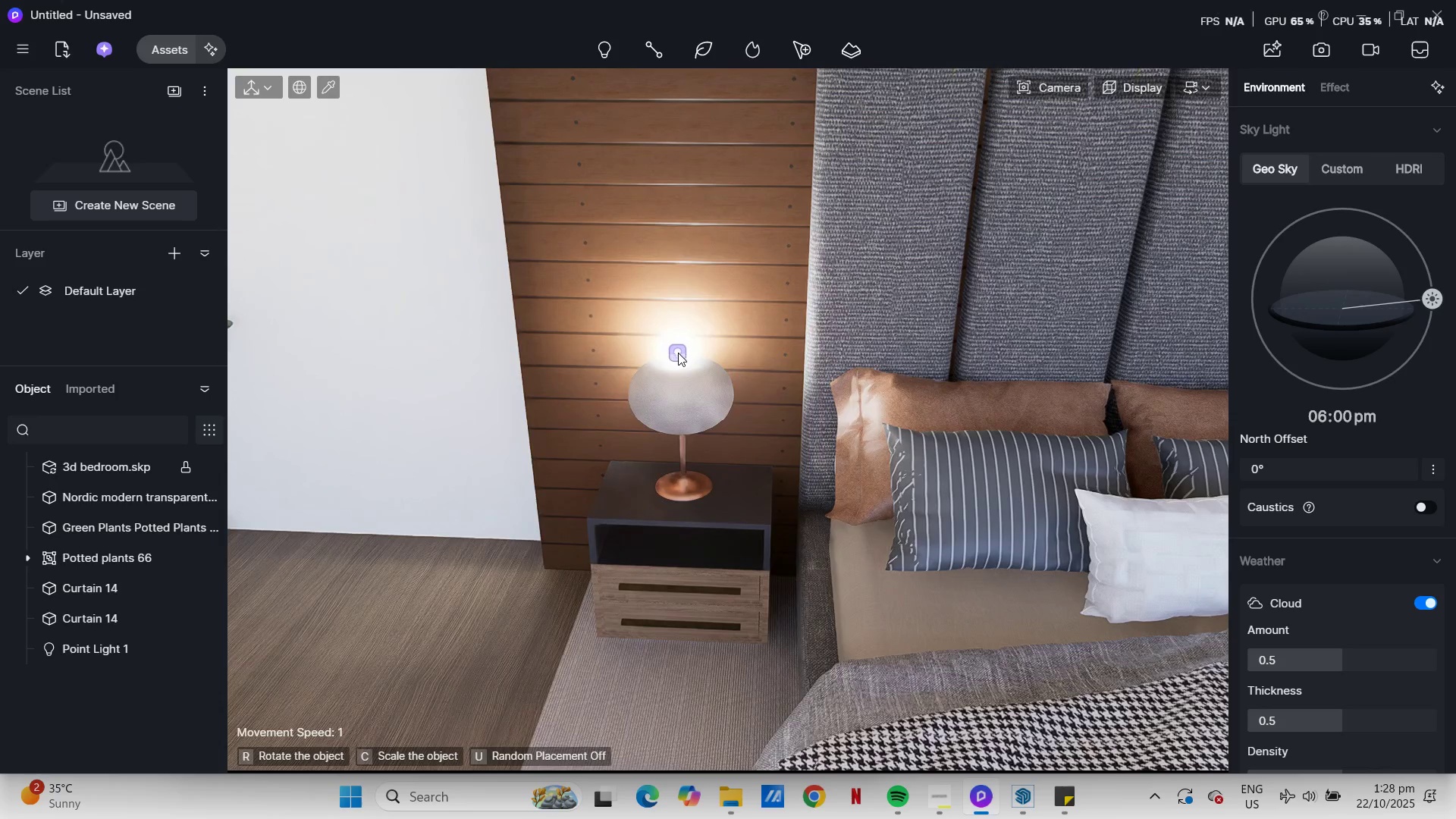 
hold_key(key=Q, duration=0.97)
 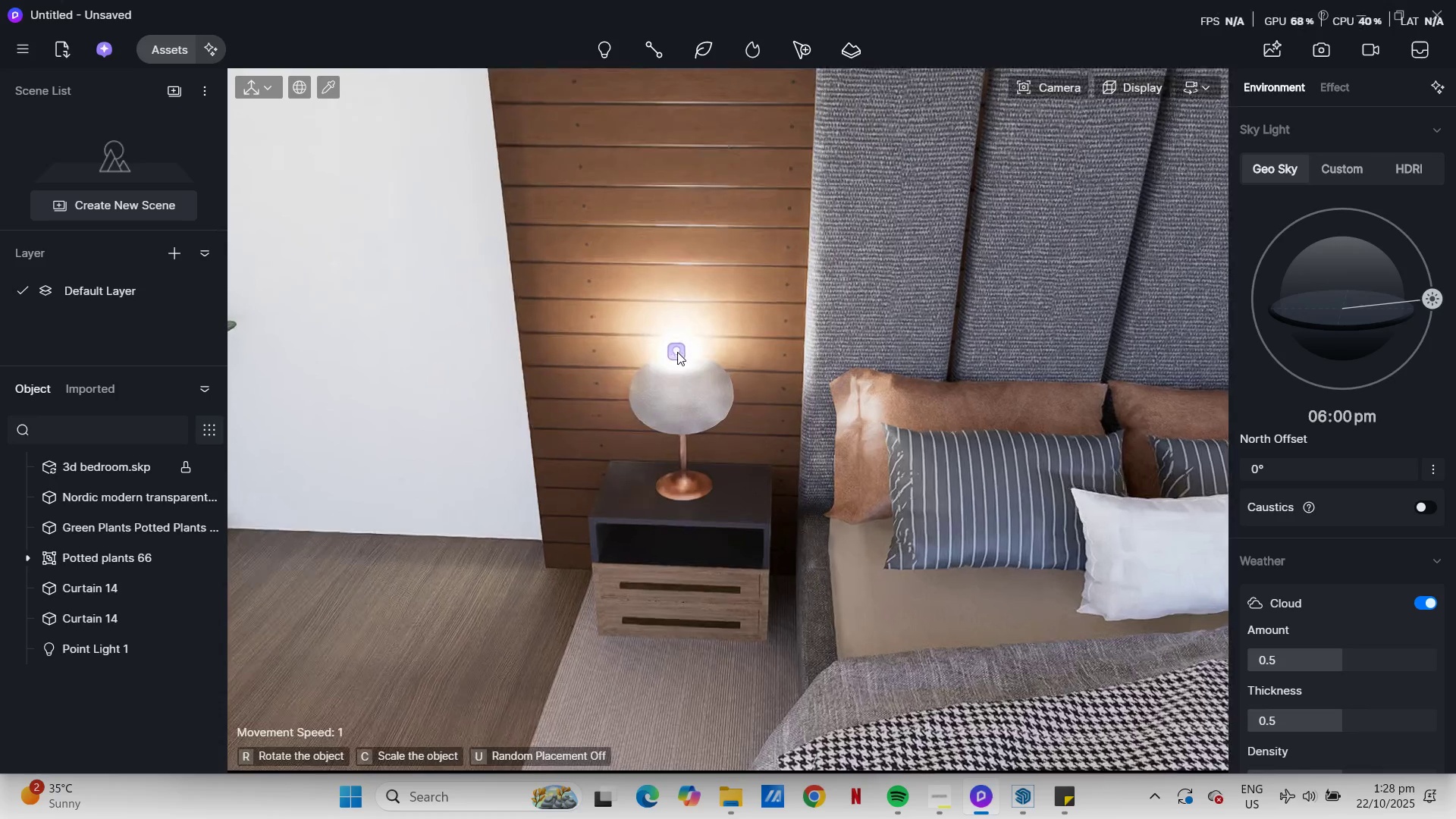 
hold_key(key=ShiftLeft, duration=1.11)
 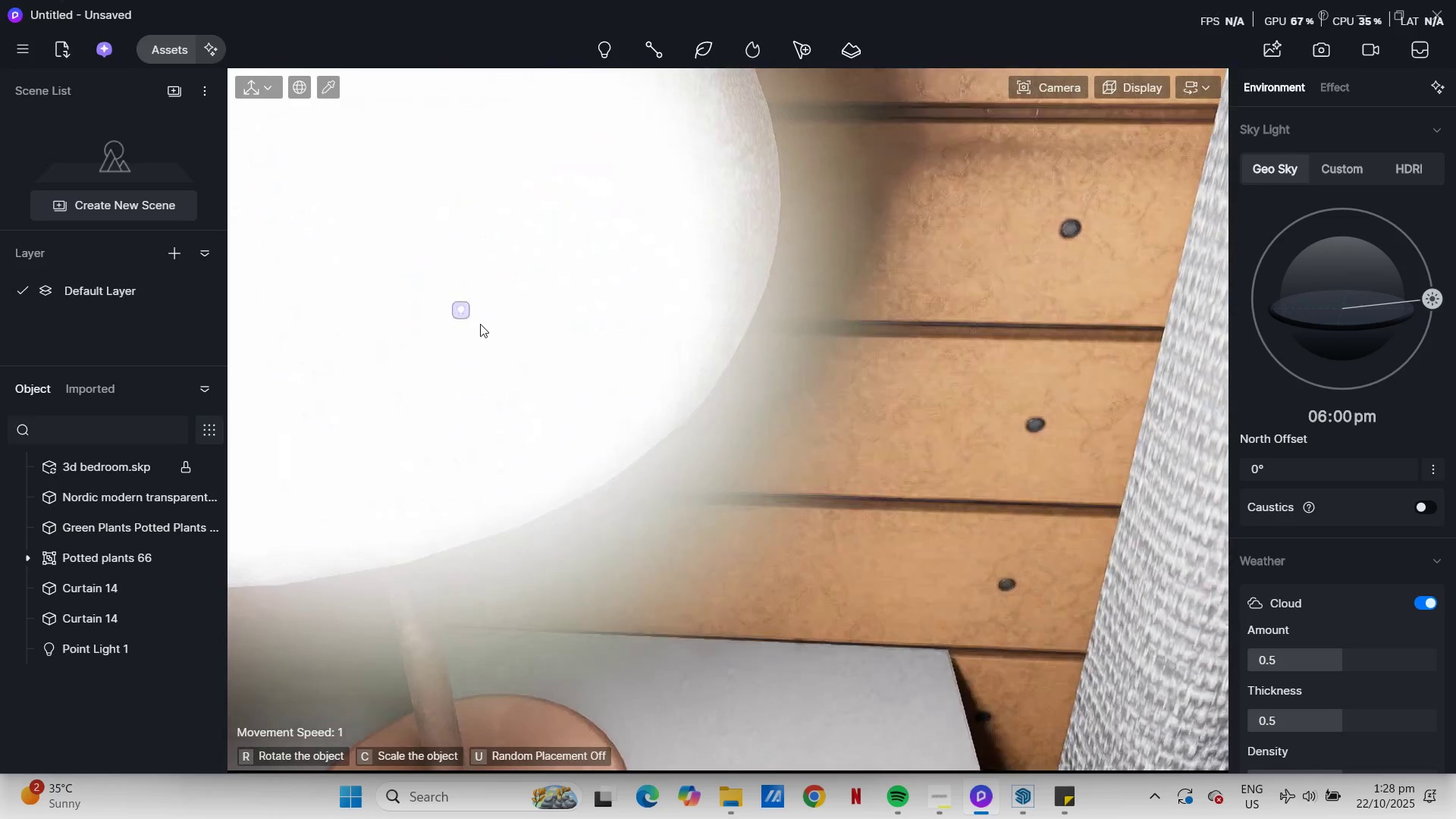 
hold_key(key=W, duration=1.02)
 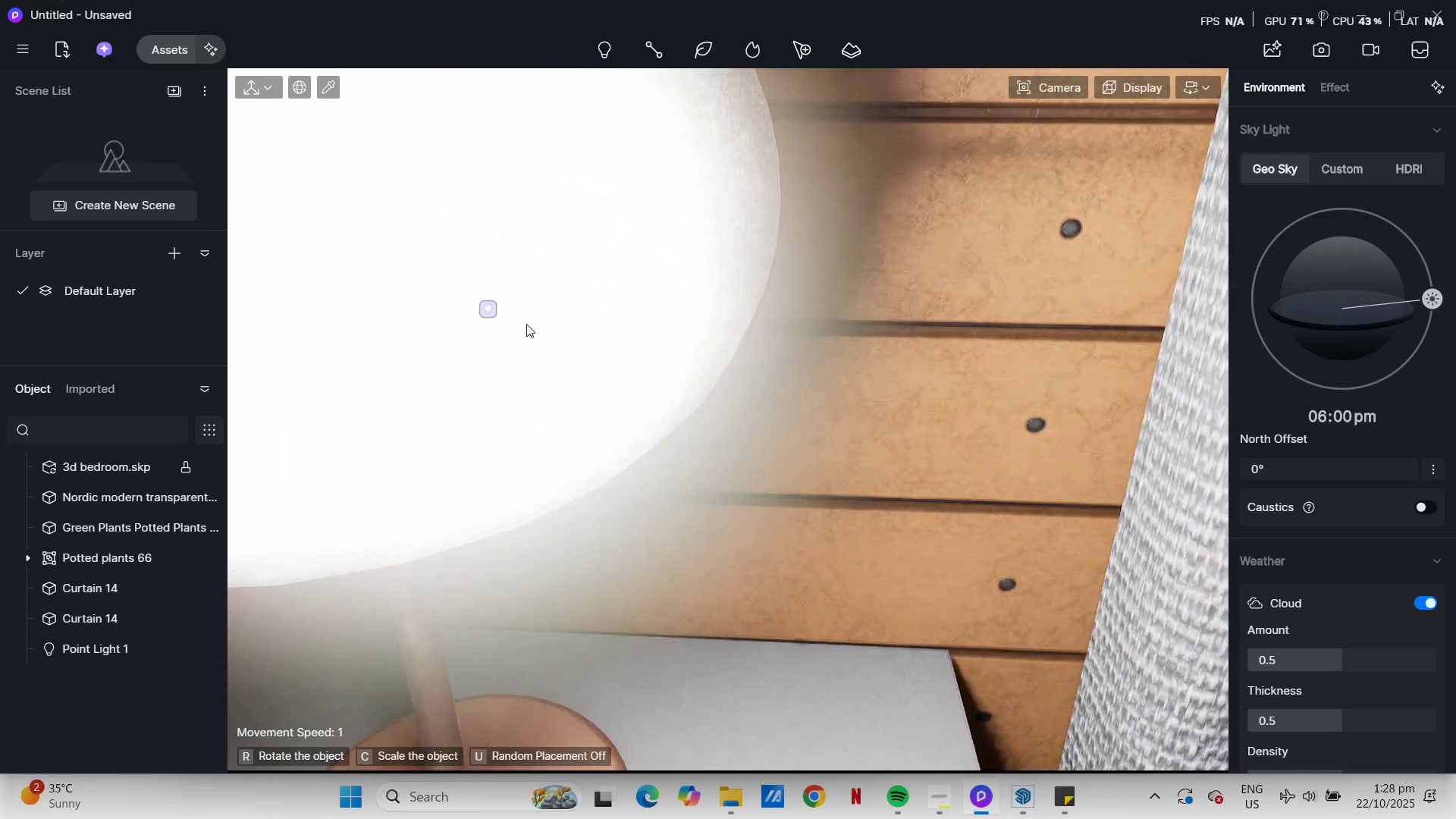 
key(A)
 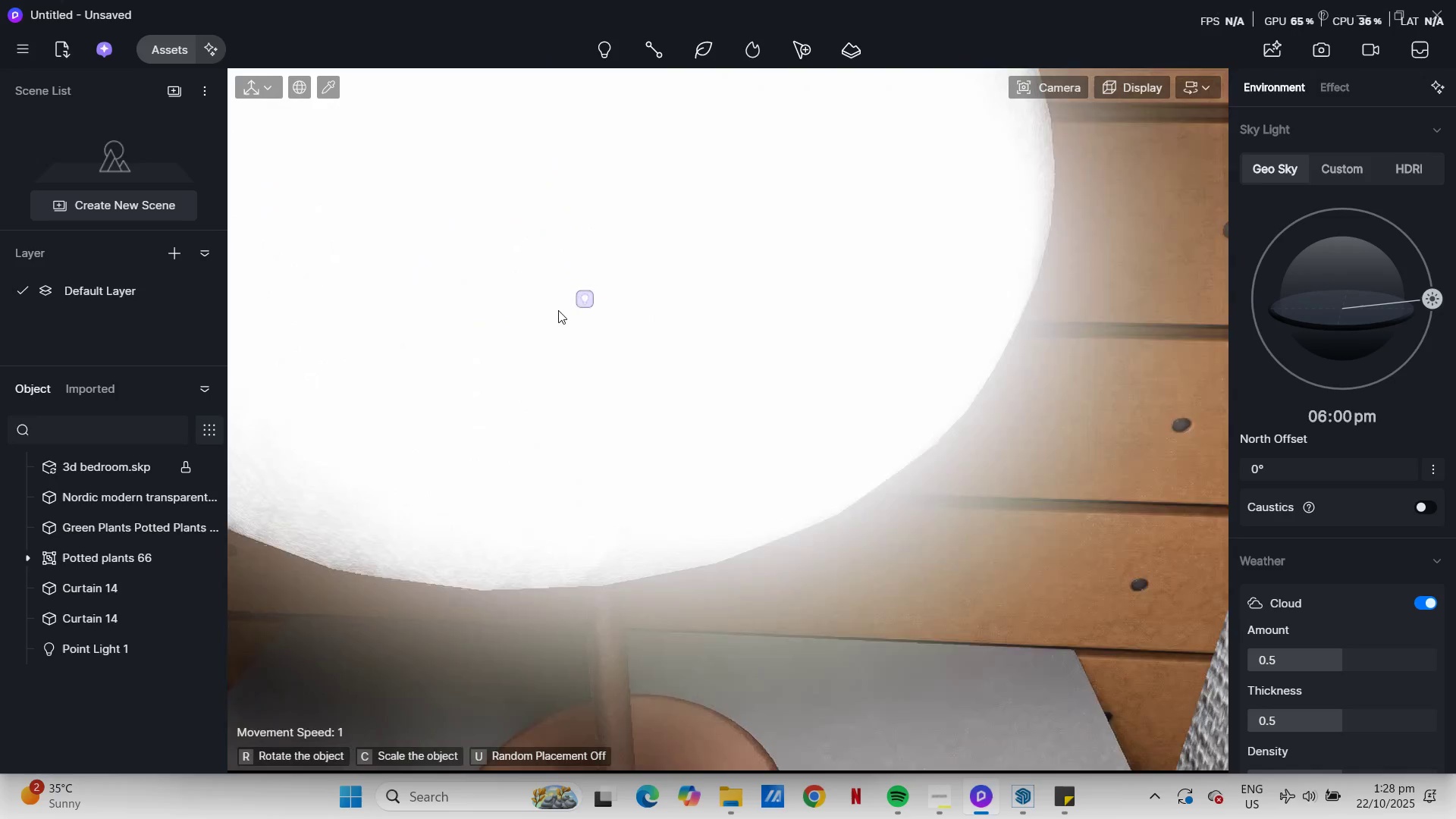 
scroll: coordinate [558, 310], scroll_direction: up, amount: 6.0
 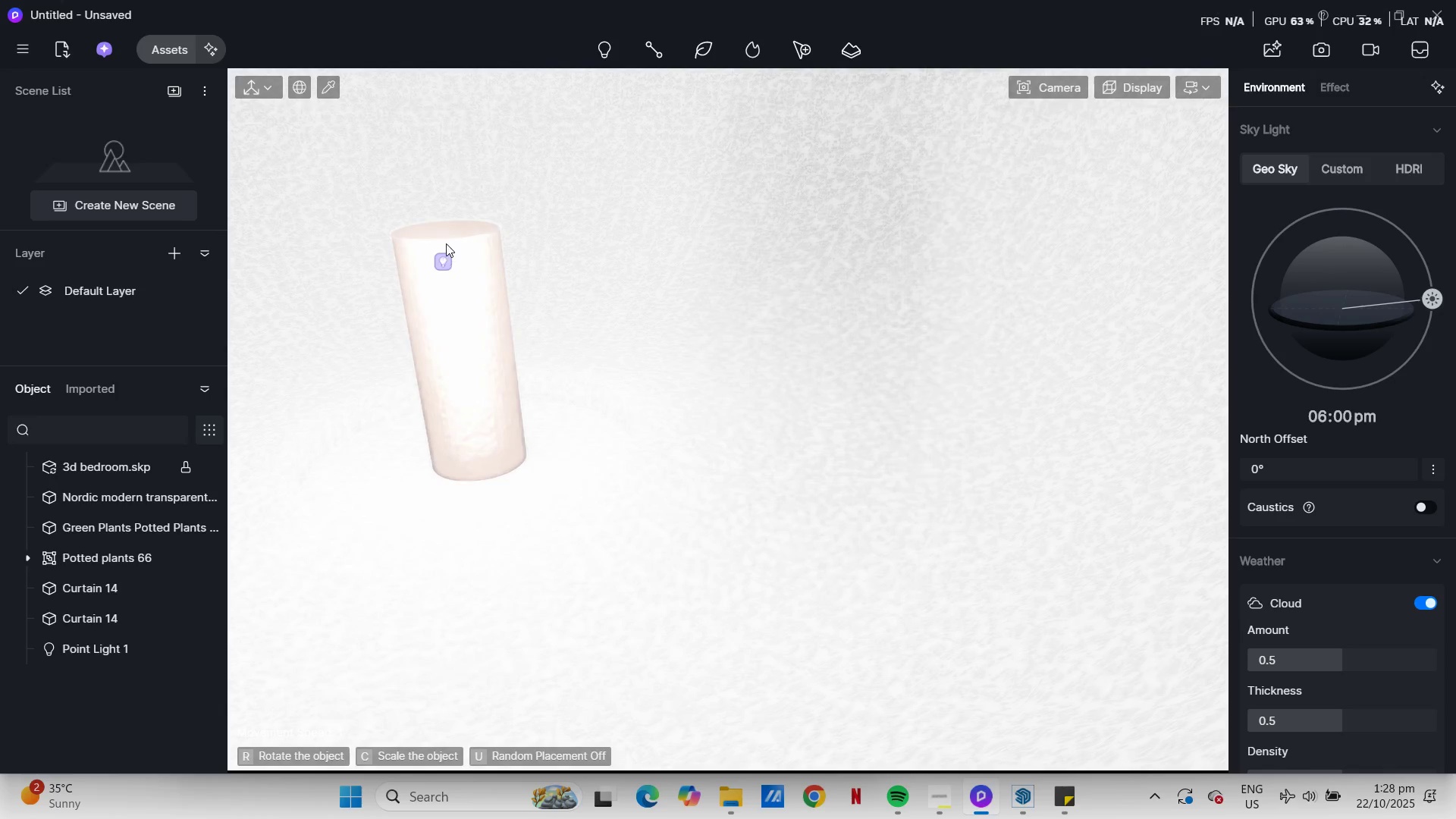 
left_click([446, 238])
 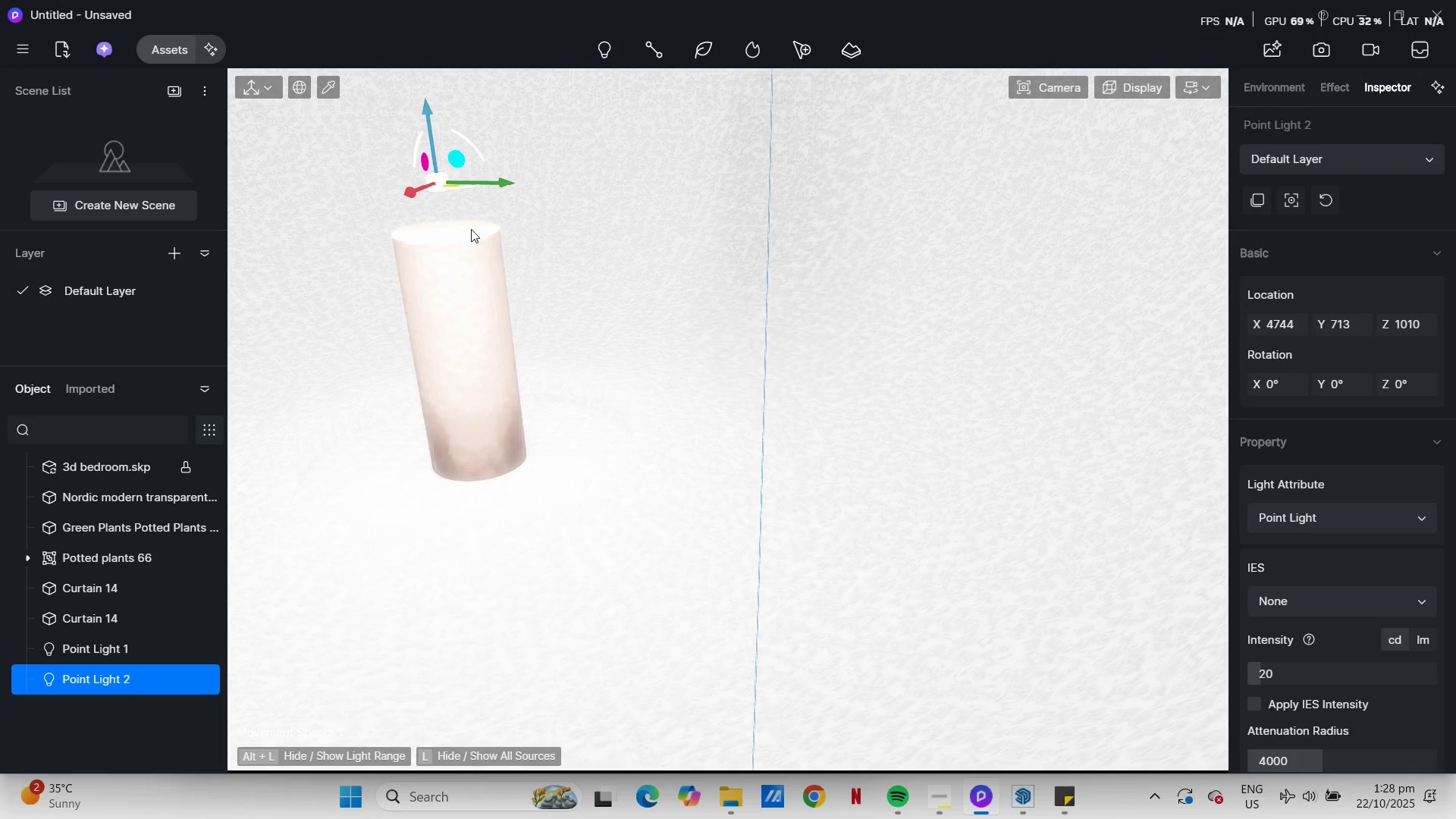 
scroll: coordinate [557, 467], scroll_direction: down, amount: 78.0
 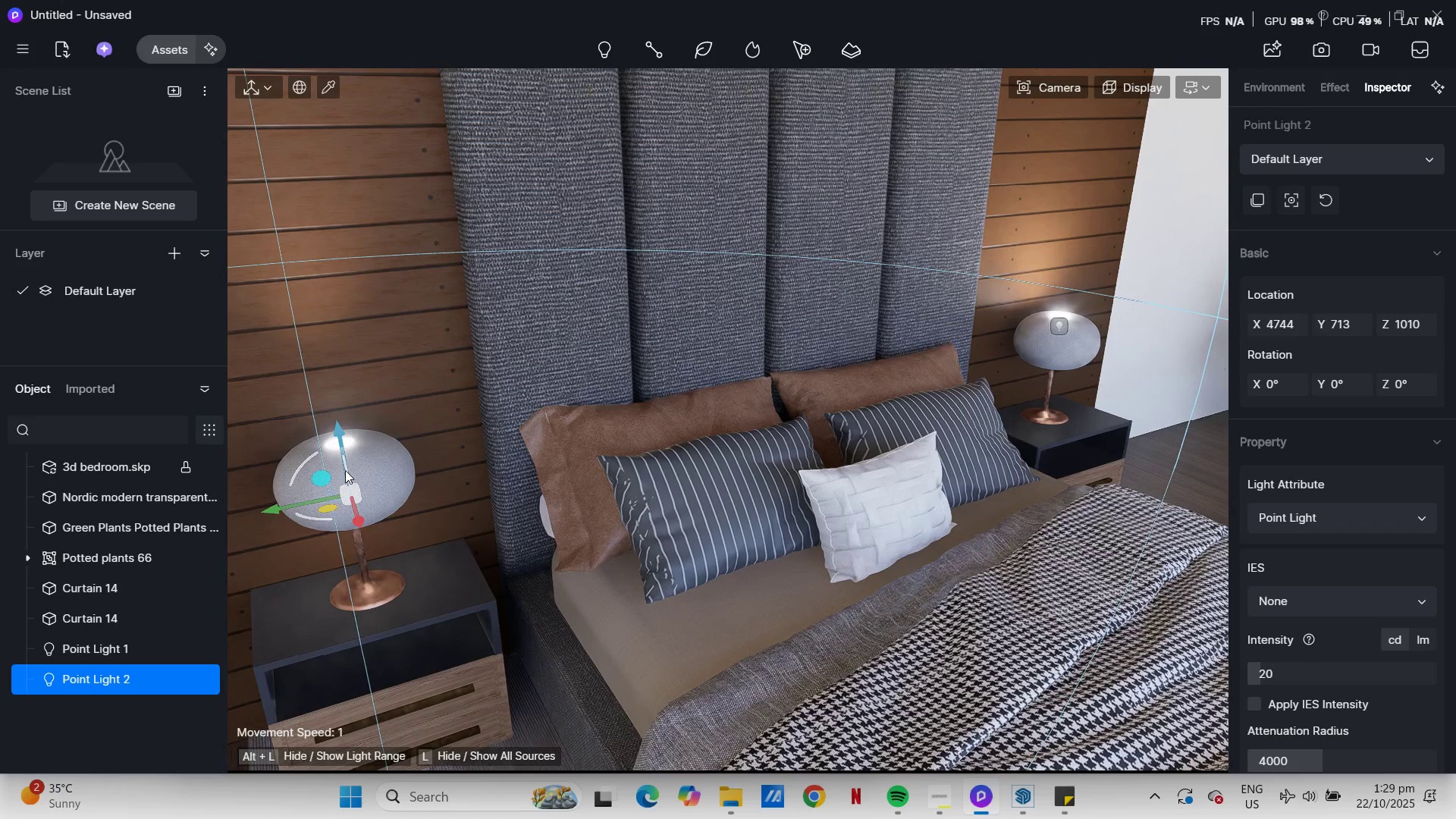 
hold_key(key=A, duration=0.81)
 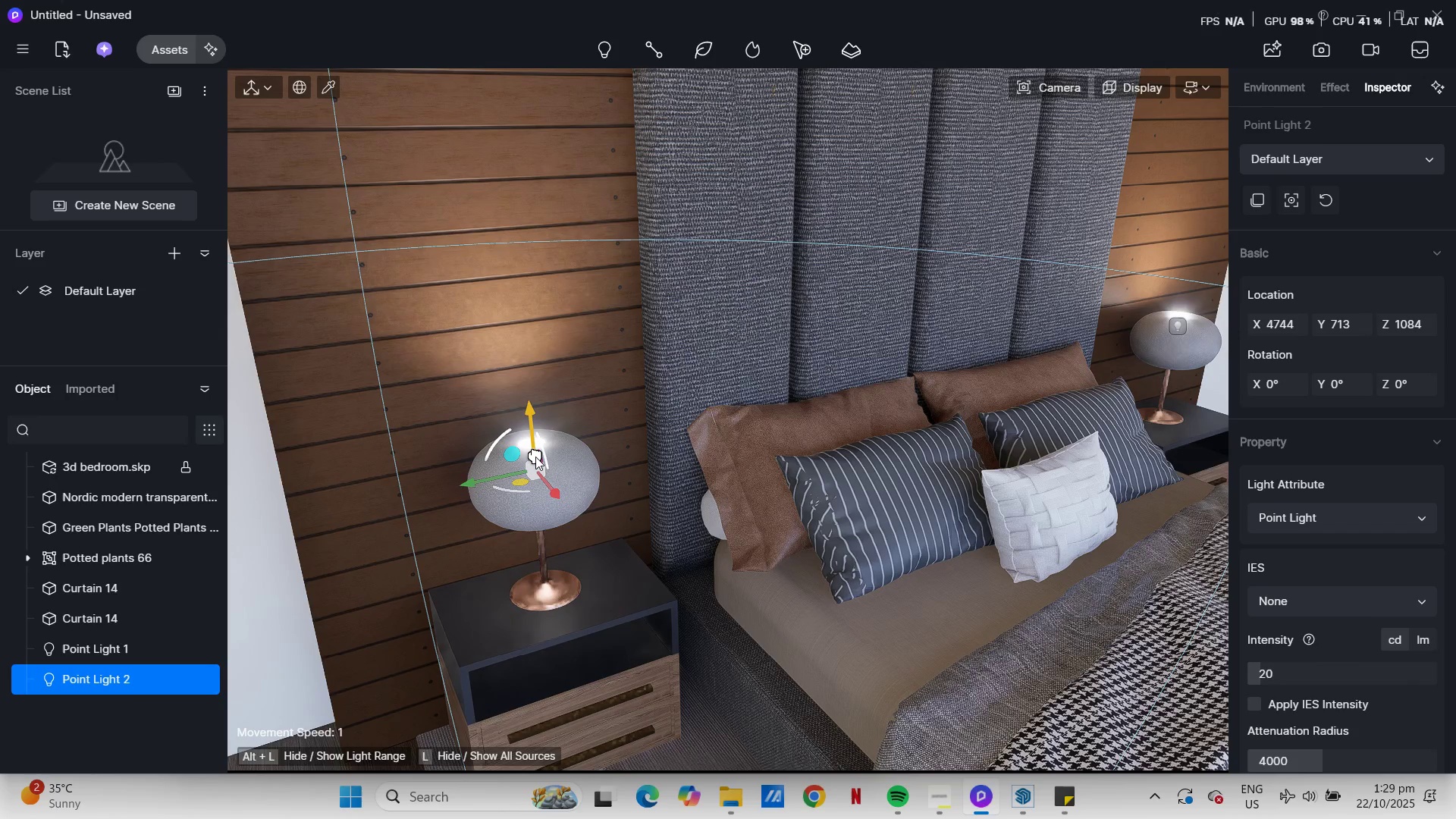 
wait(7.06)
 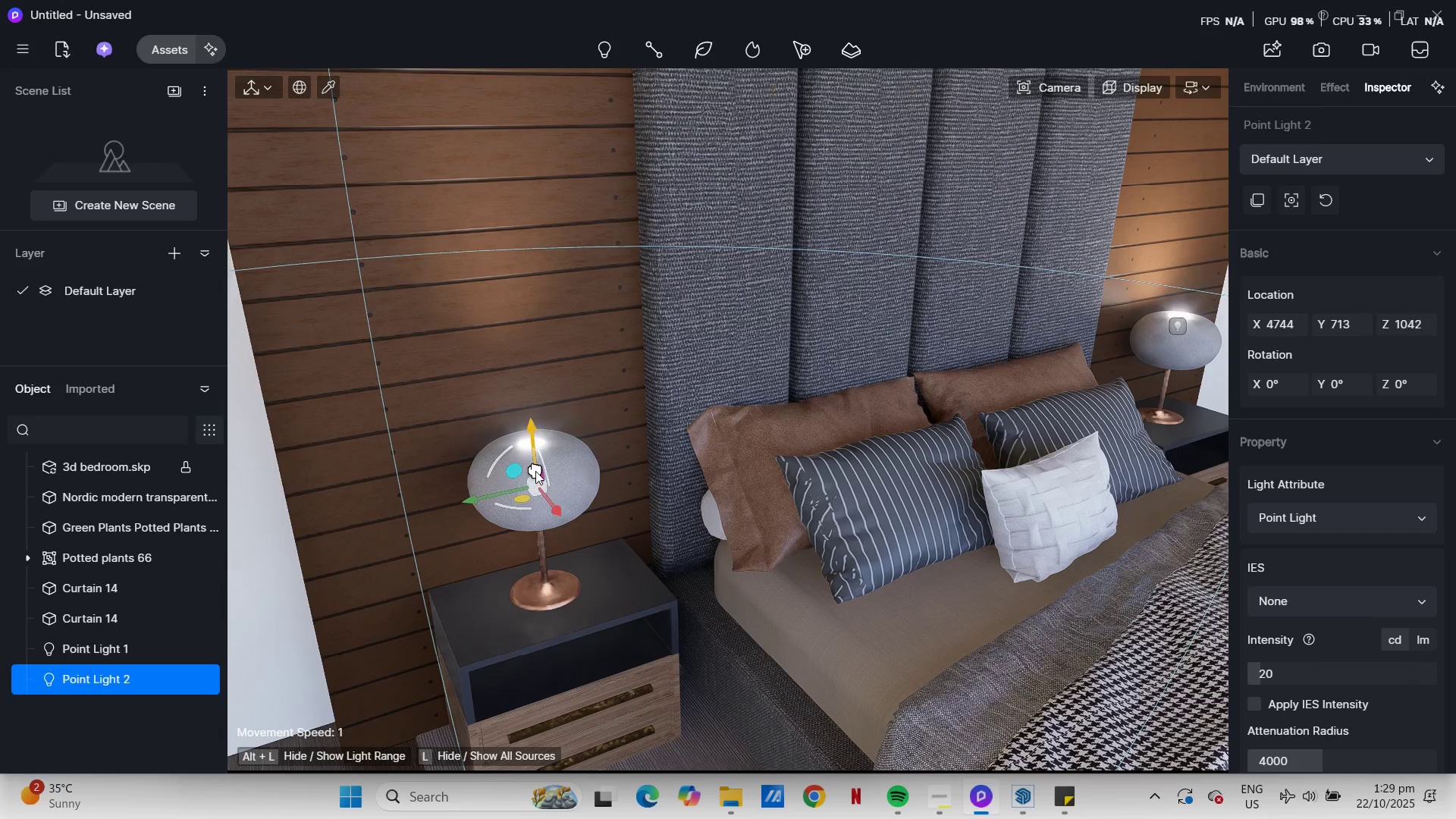 
scroll: coordinate [441, 413], scroll_direction: down, amount: 19.0
 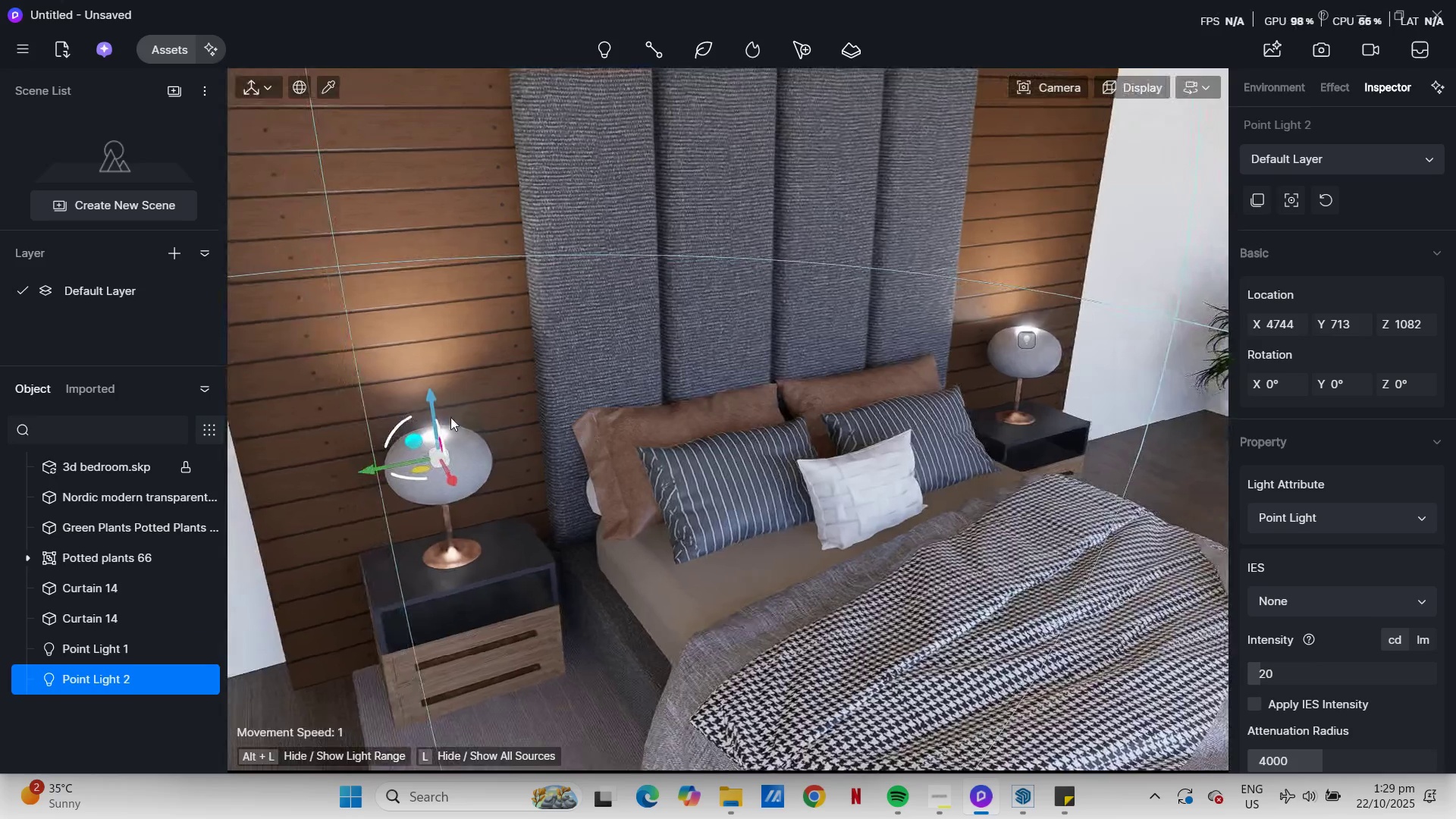 
hold_key(key=D, duration=1.22)
 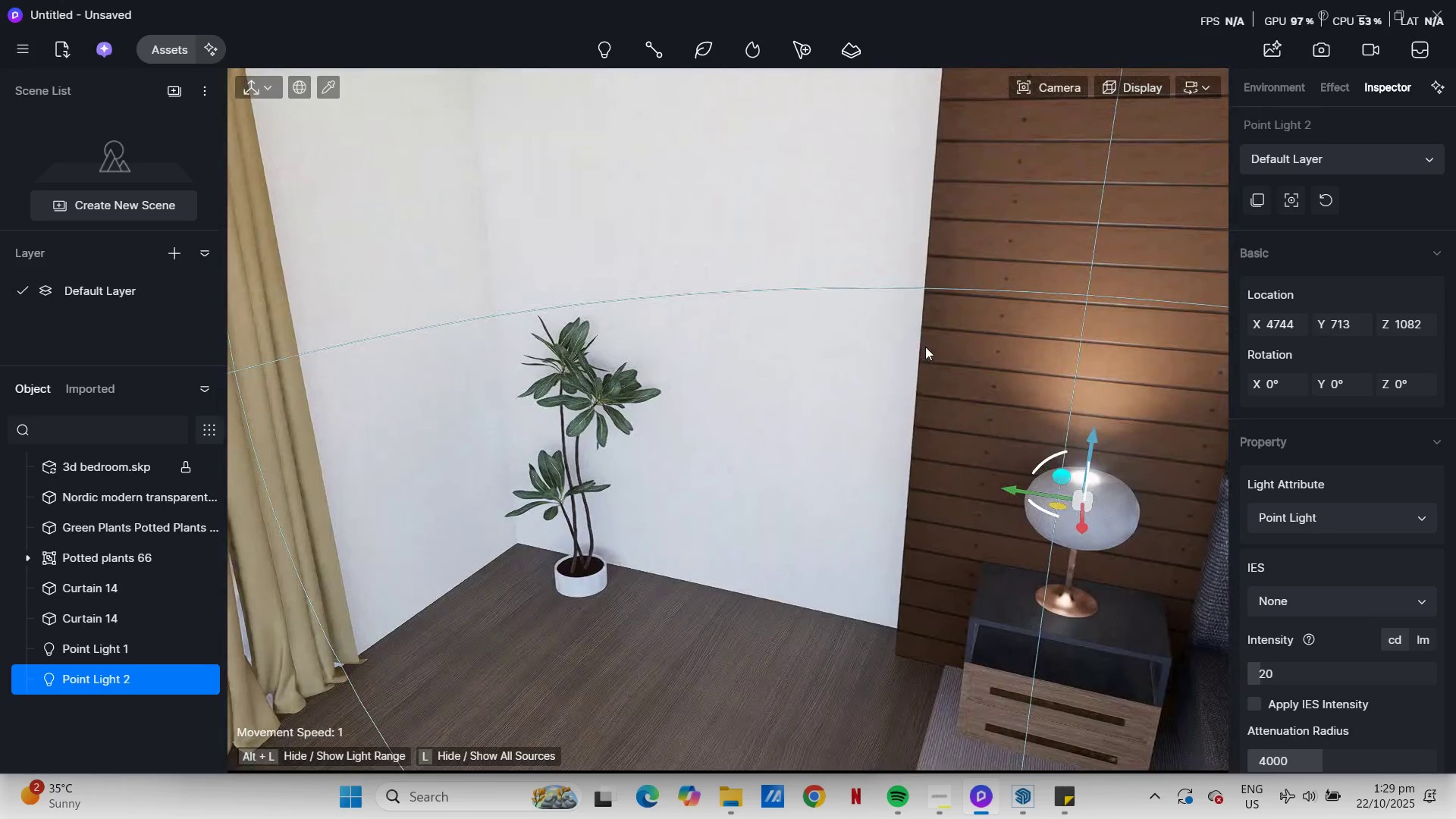 
scroll: coordinate [772, 358], scroll_direction: down, amount: 41.0
 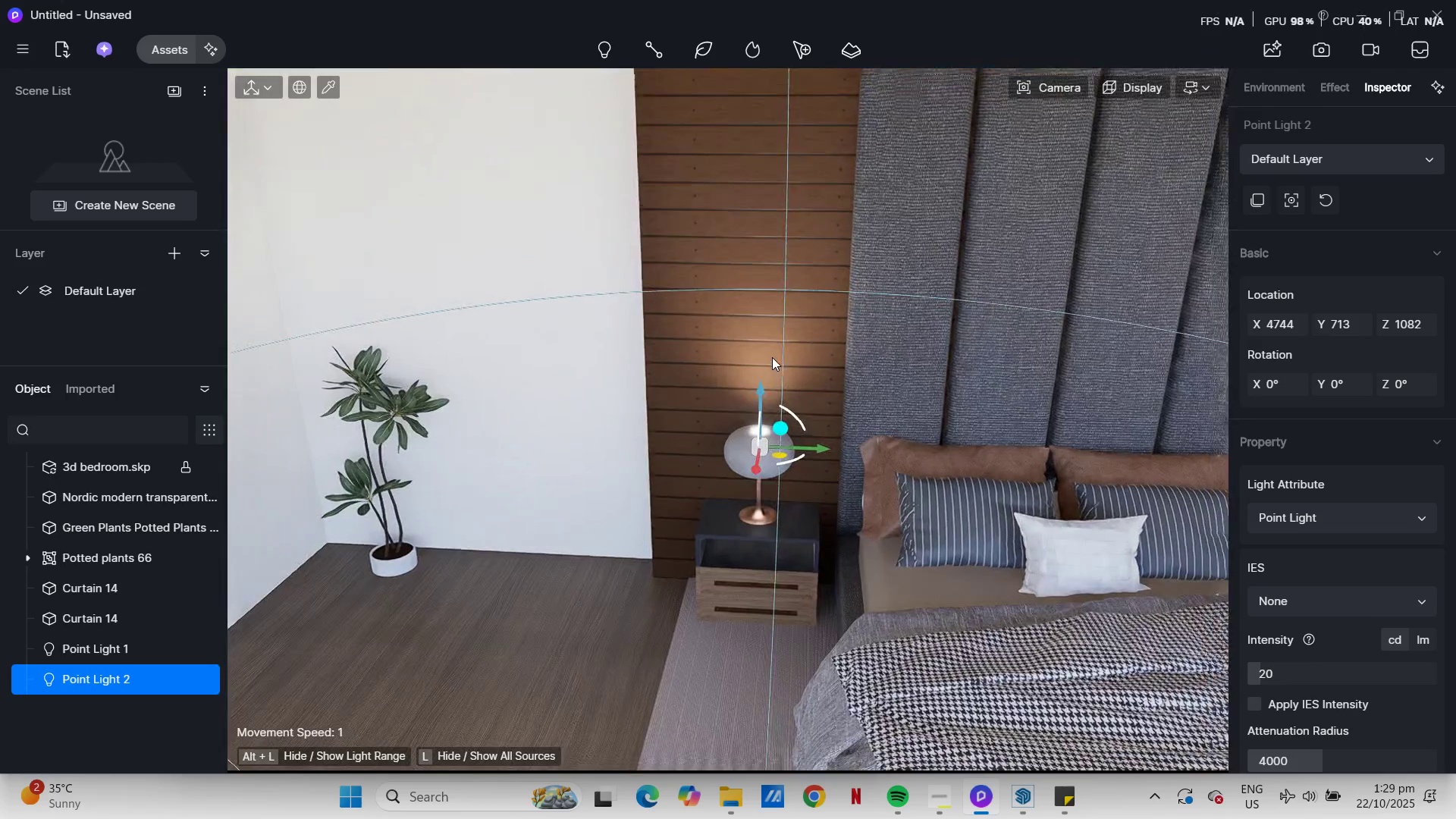 
hold_key(key=D, duration=1.01)
 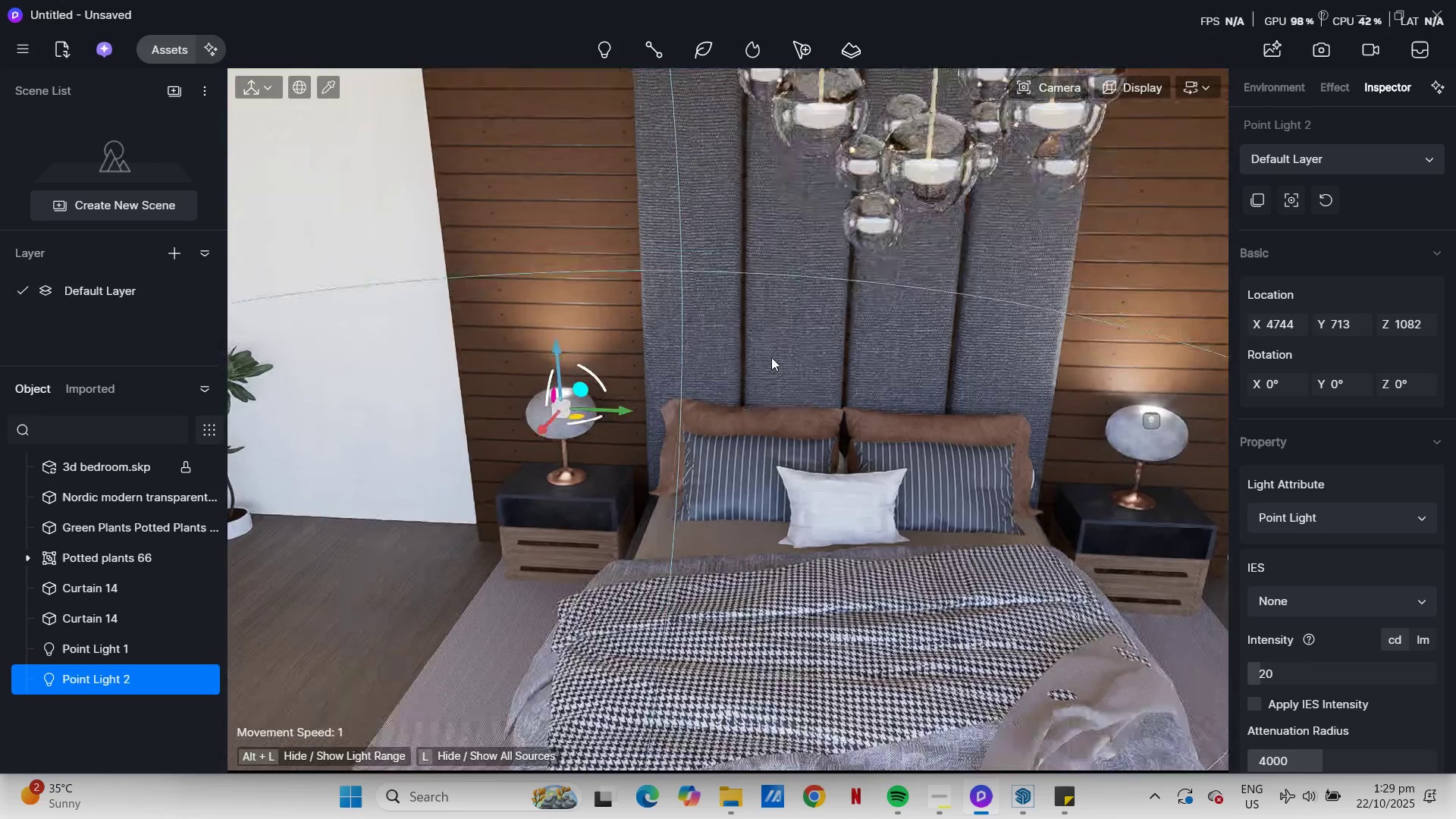 
key(Shift+E)
 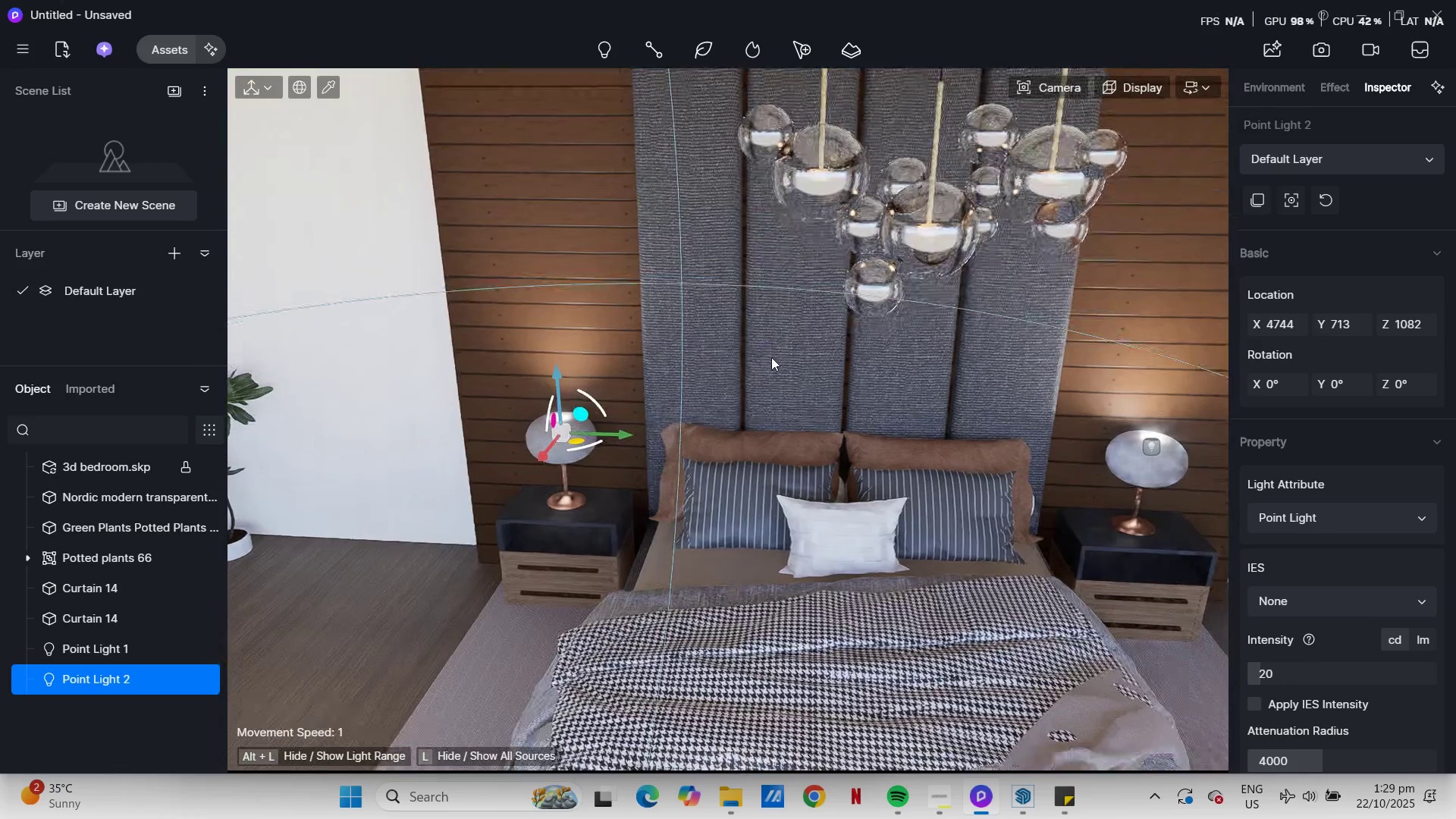 
scroll: coordinate [770, 378], scroll_direction: down, amount: 39.0
 